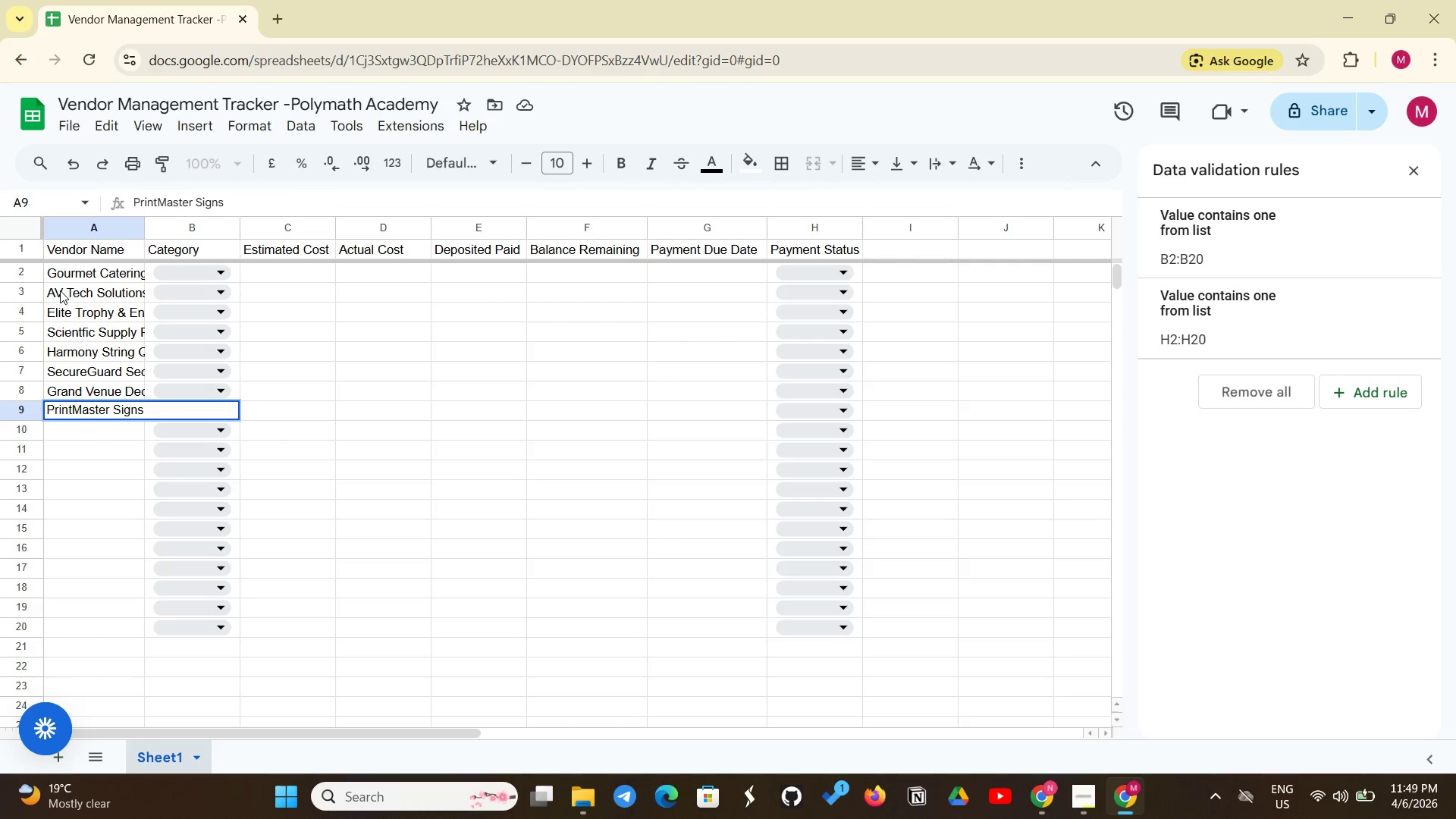 
key(Enter)
 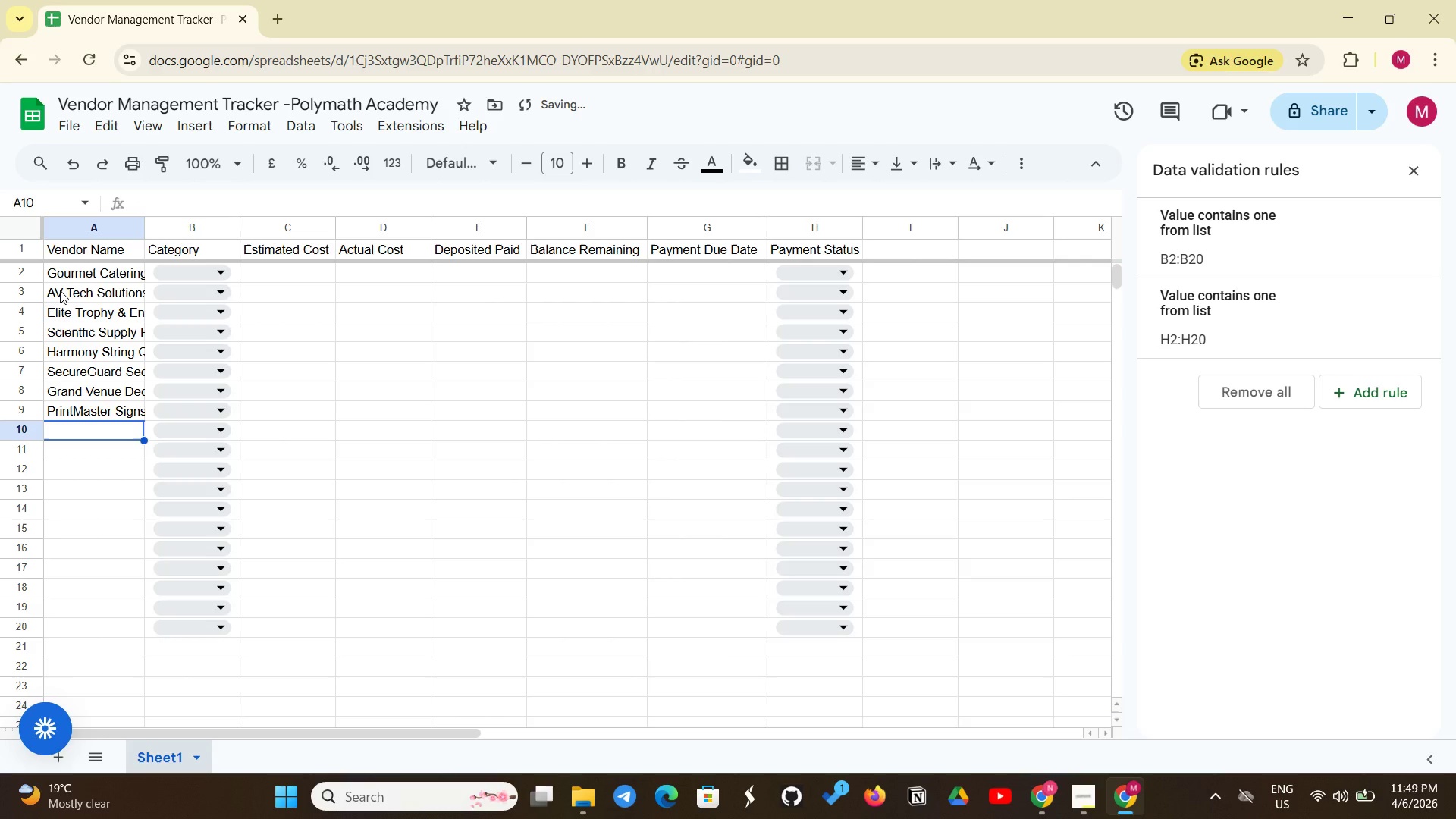 
type(Guest Speaker Honorarium)
 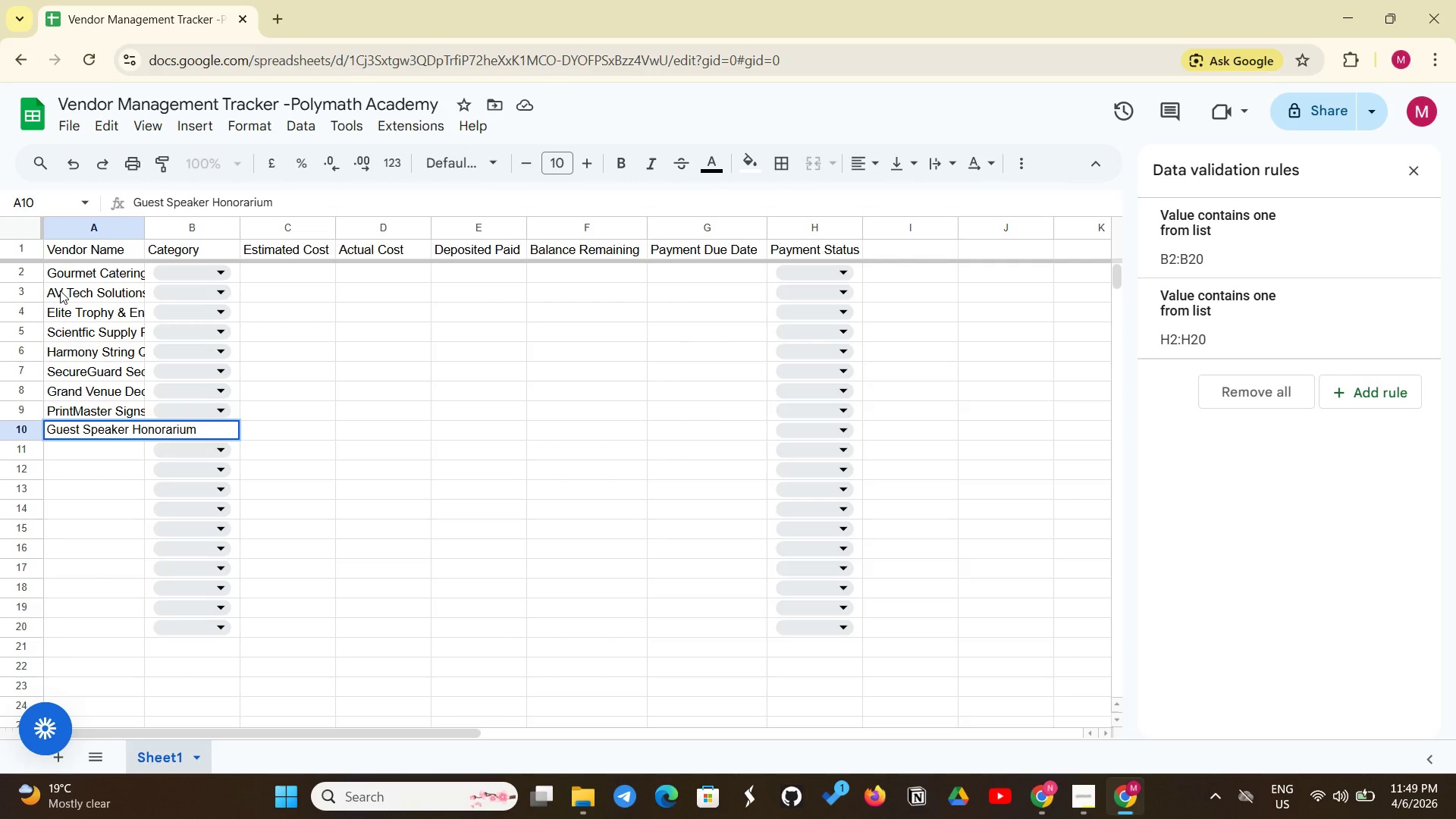 
key(Enter)
 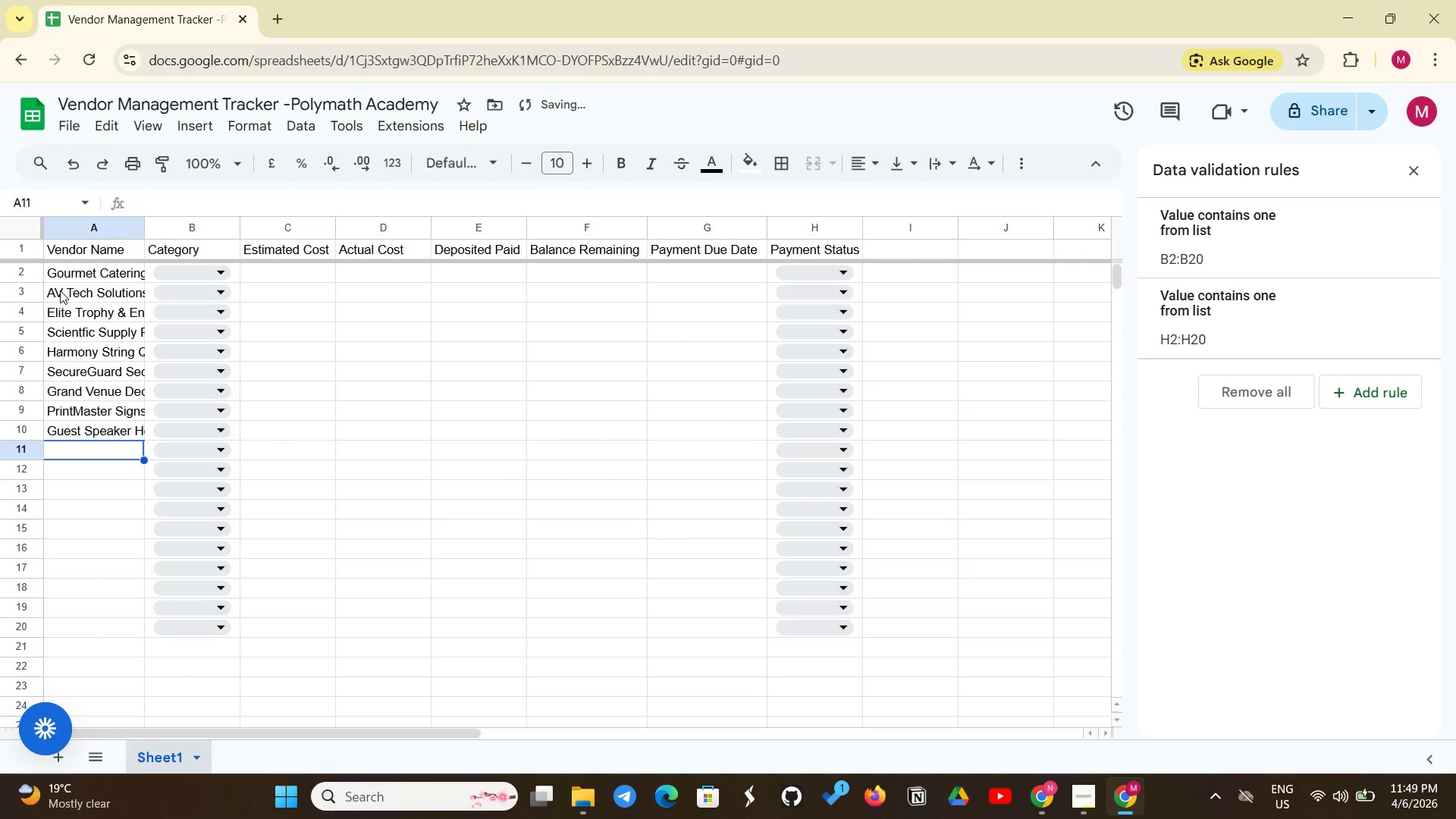 
type(Transportation Ec)
key(Backspace)
type(xpress)
 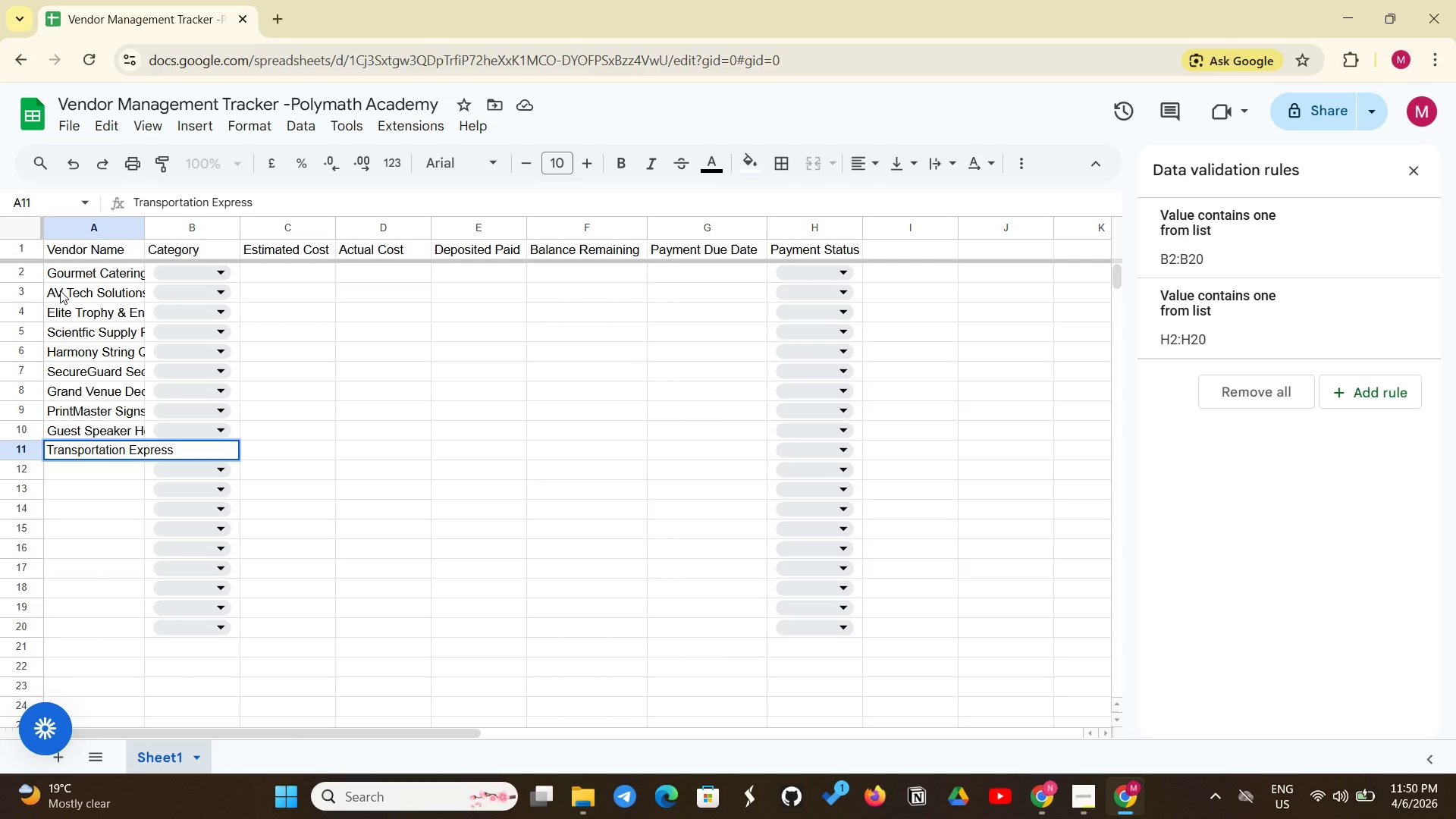 
wait(5.69)
 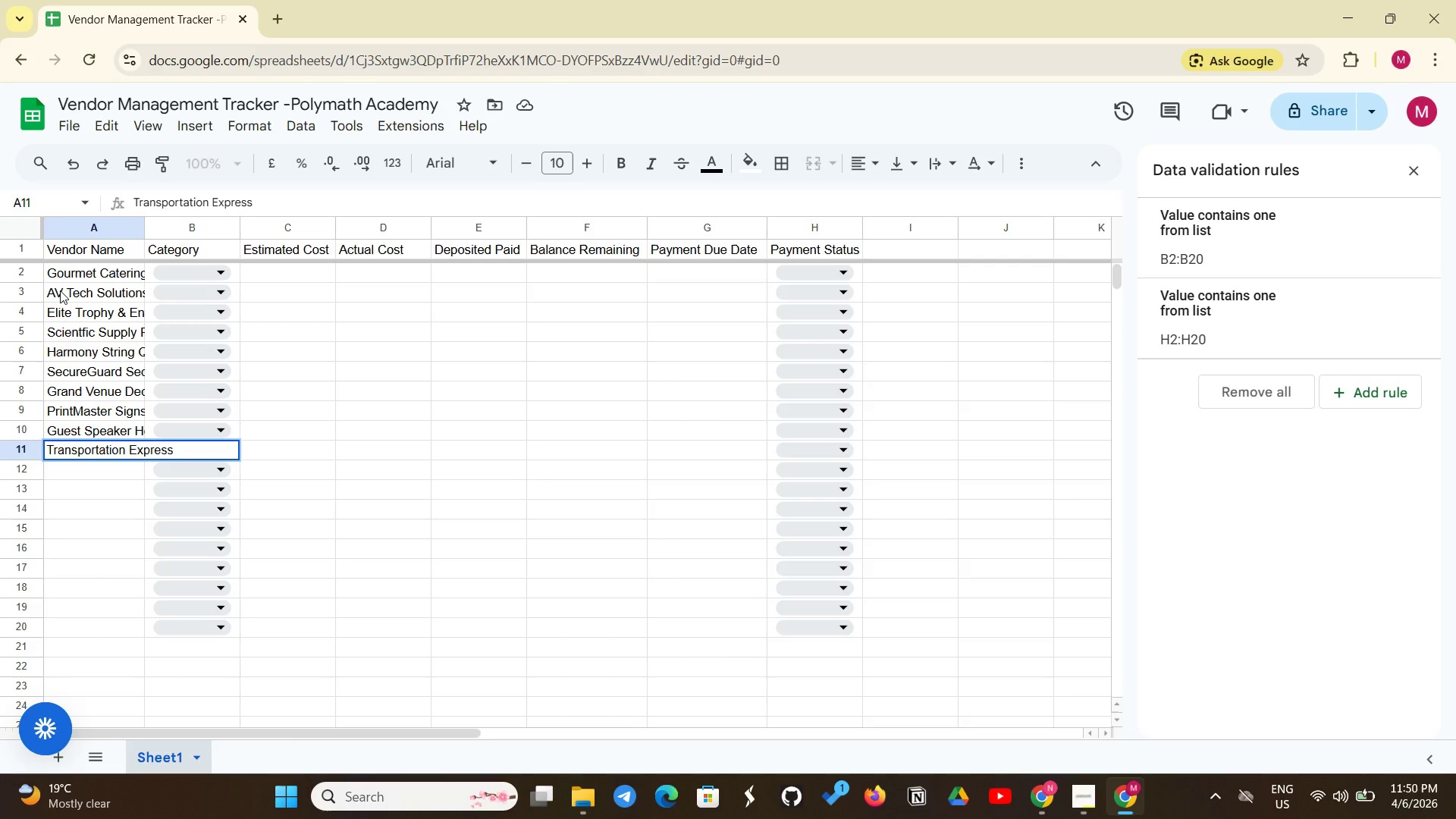 
left_click_drag(start_coordinate=[149, 224], to_coordinate=[184, 237])
 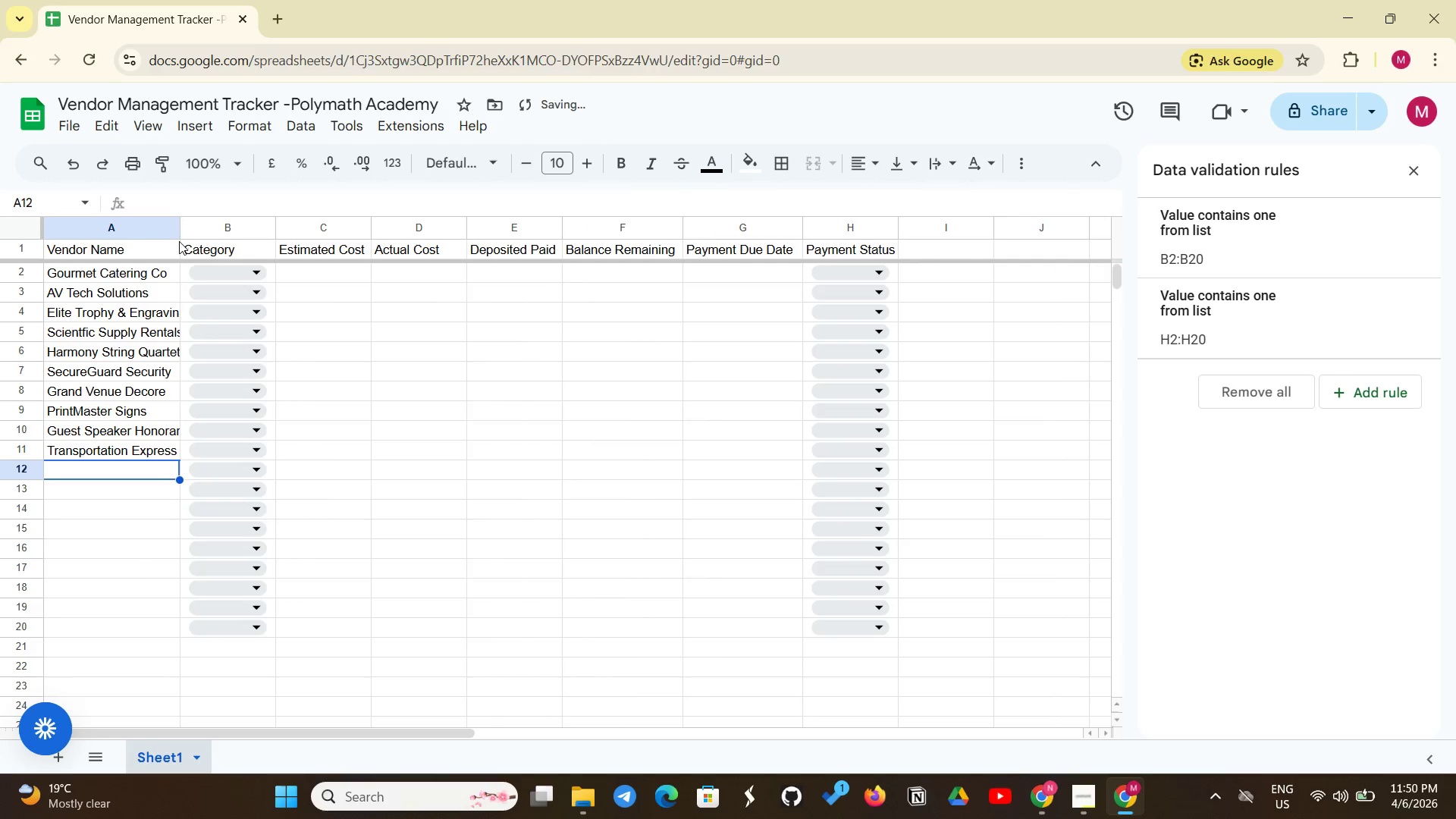 
left_click_drag(start_coordinate=[179, 241], to_coordinate=[194, 241])
 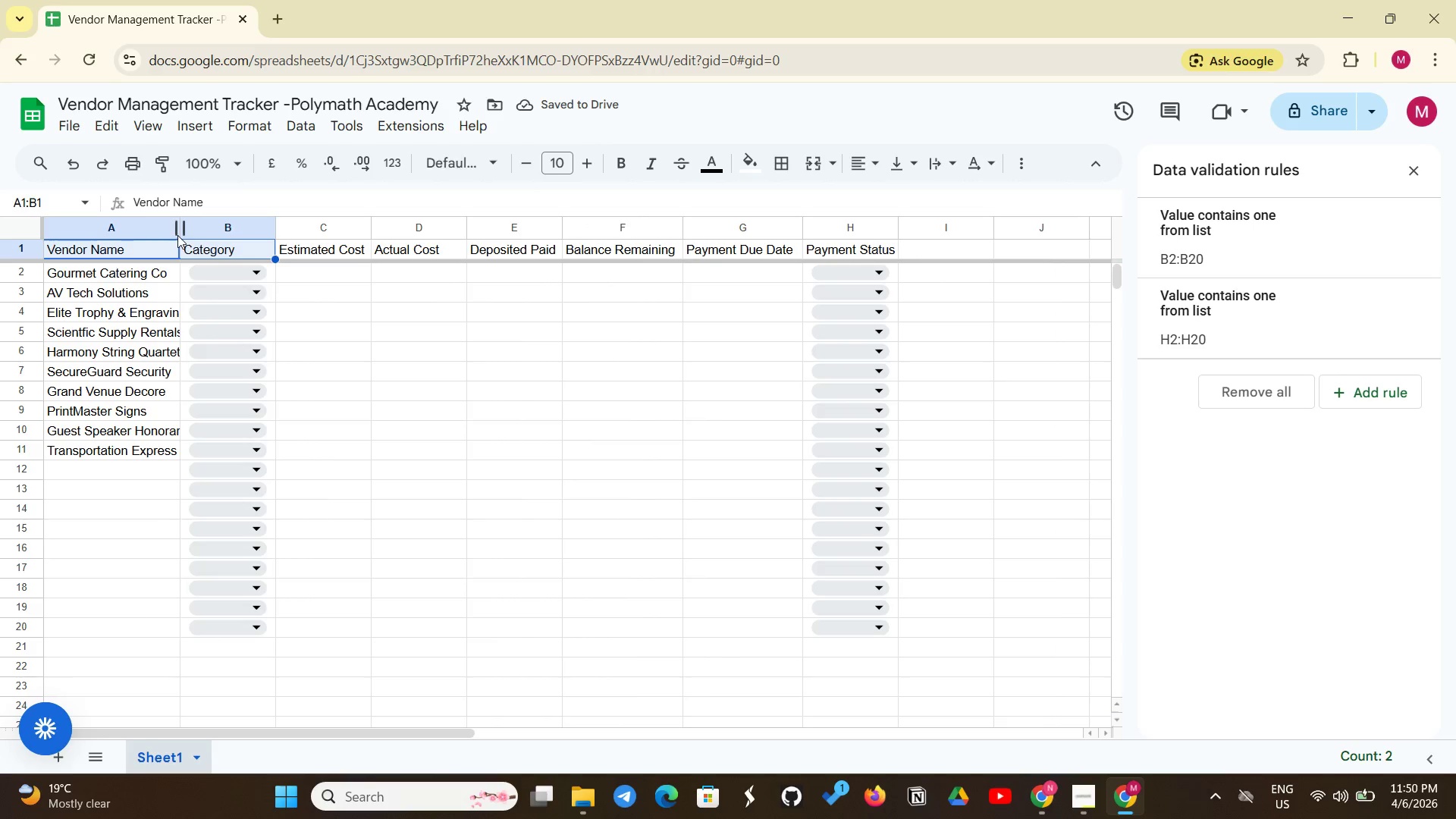 
left_click_drag(start_coordinate=[180, 234], to_coordinate=[209, 224])
 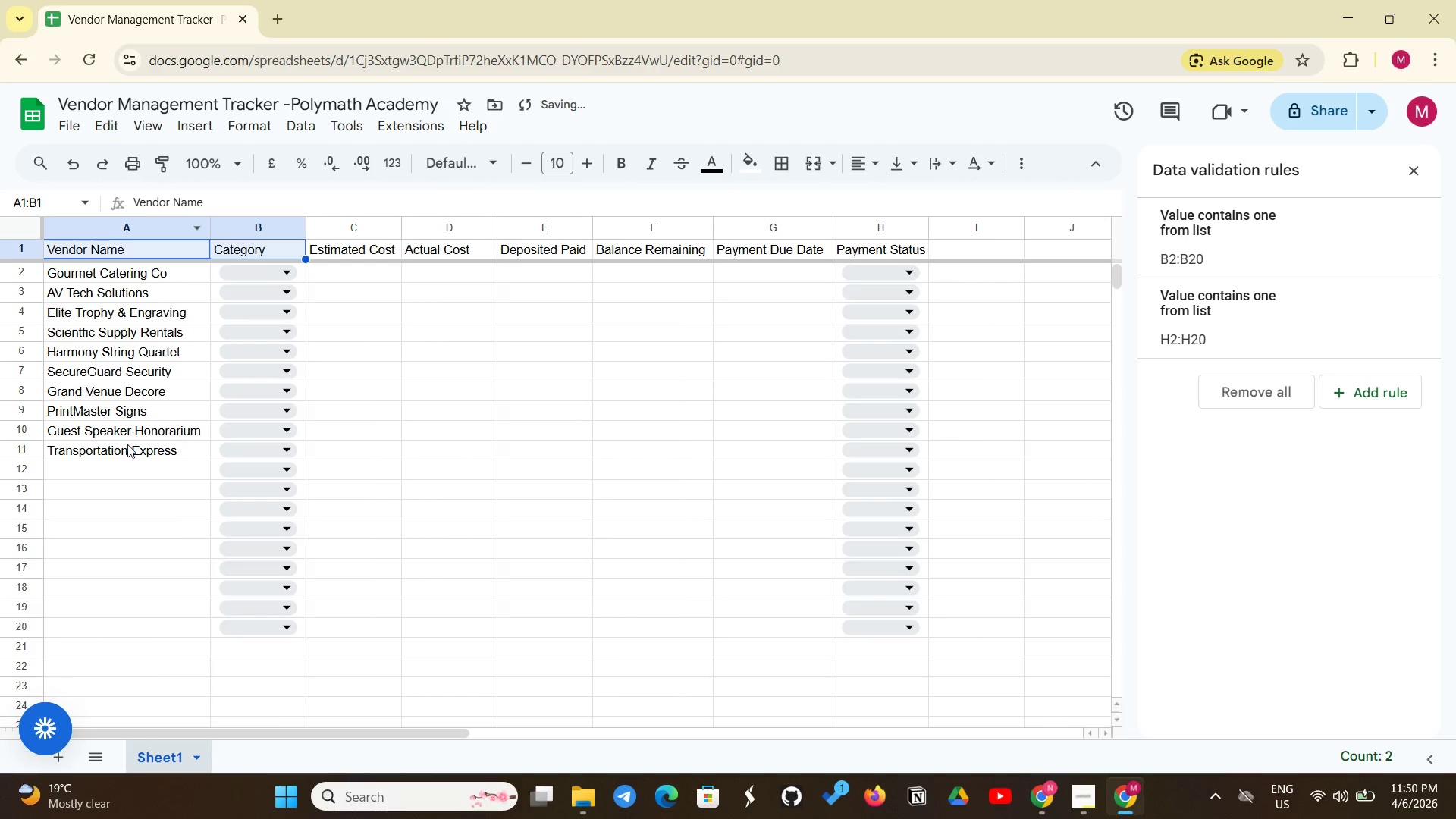 
left_click([127, 466])
 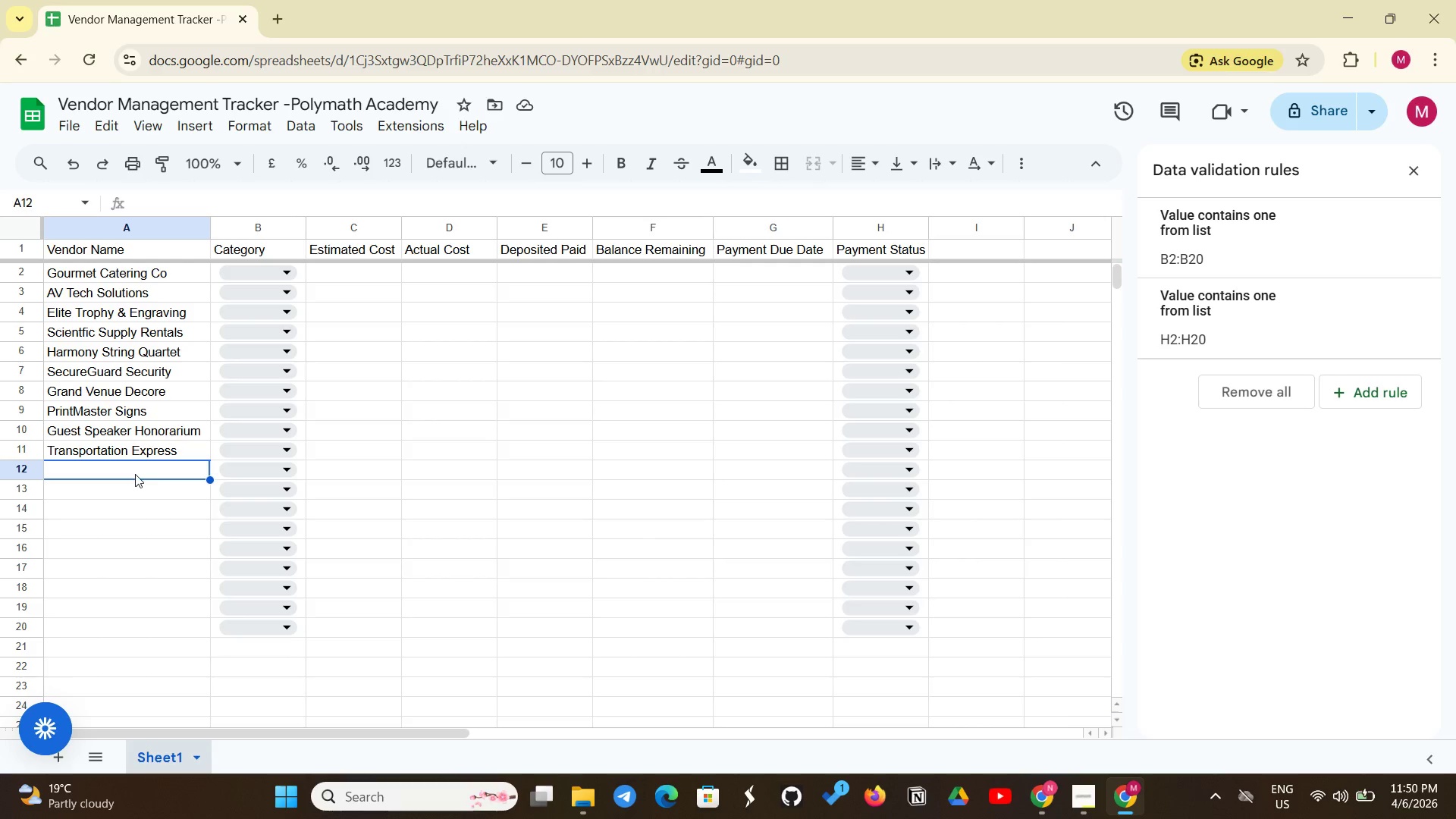 
wait(46.28)
 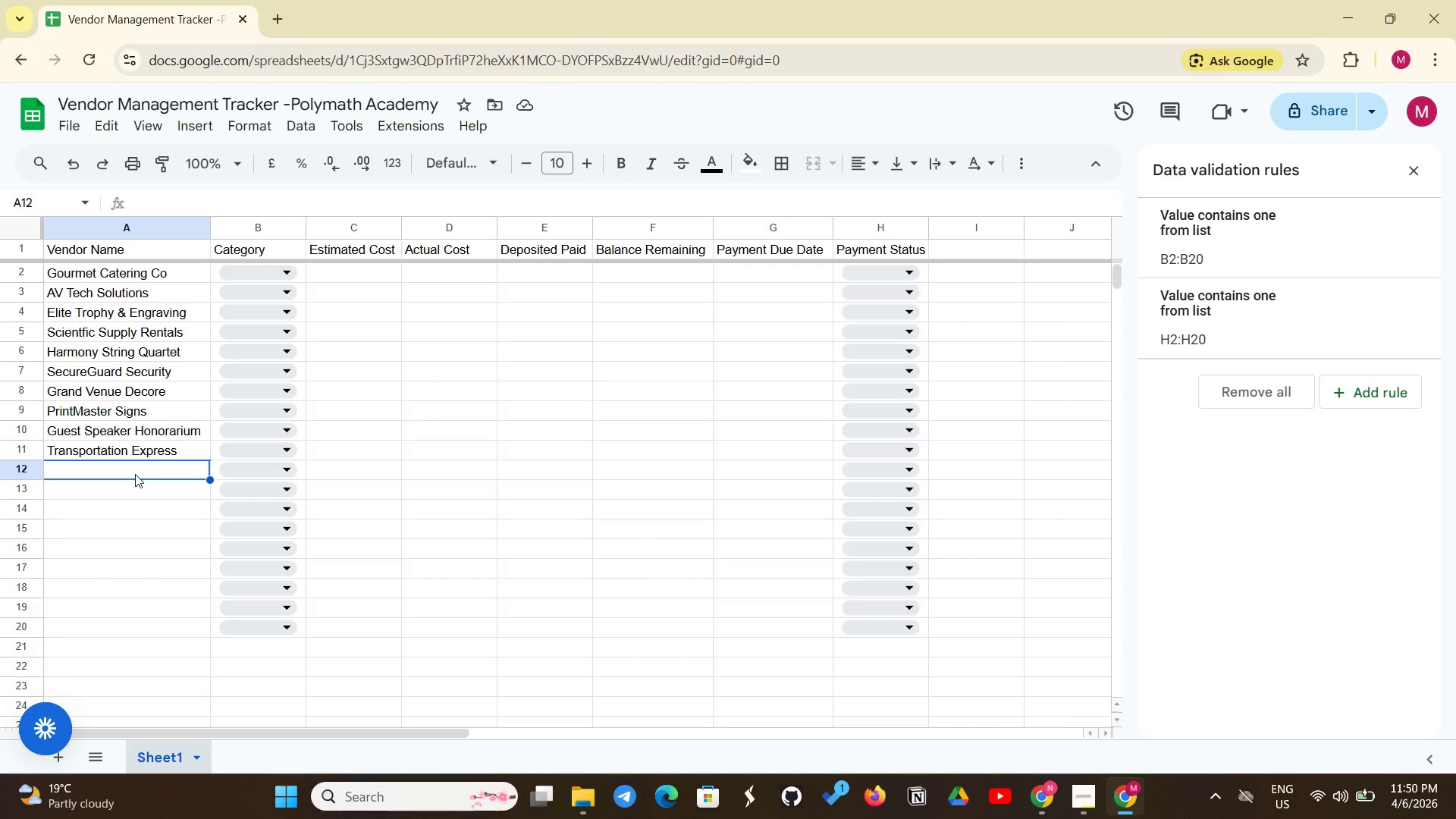 
left_click([269, 270])
 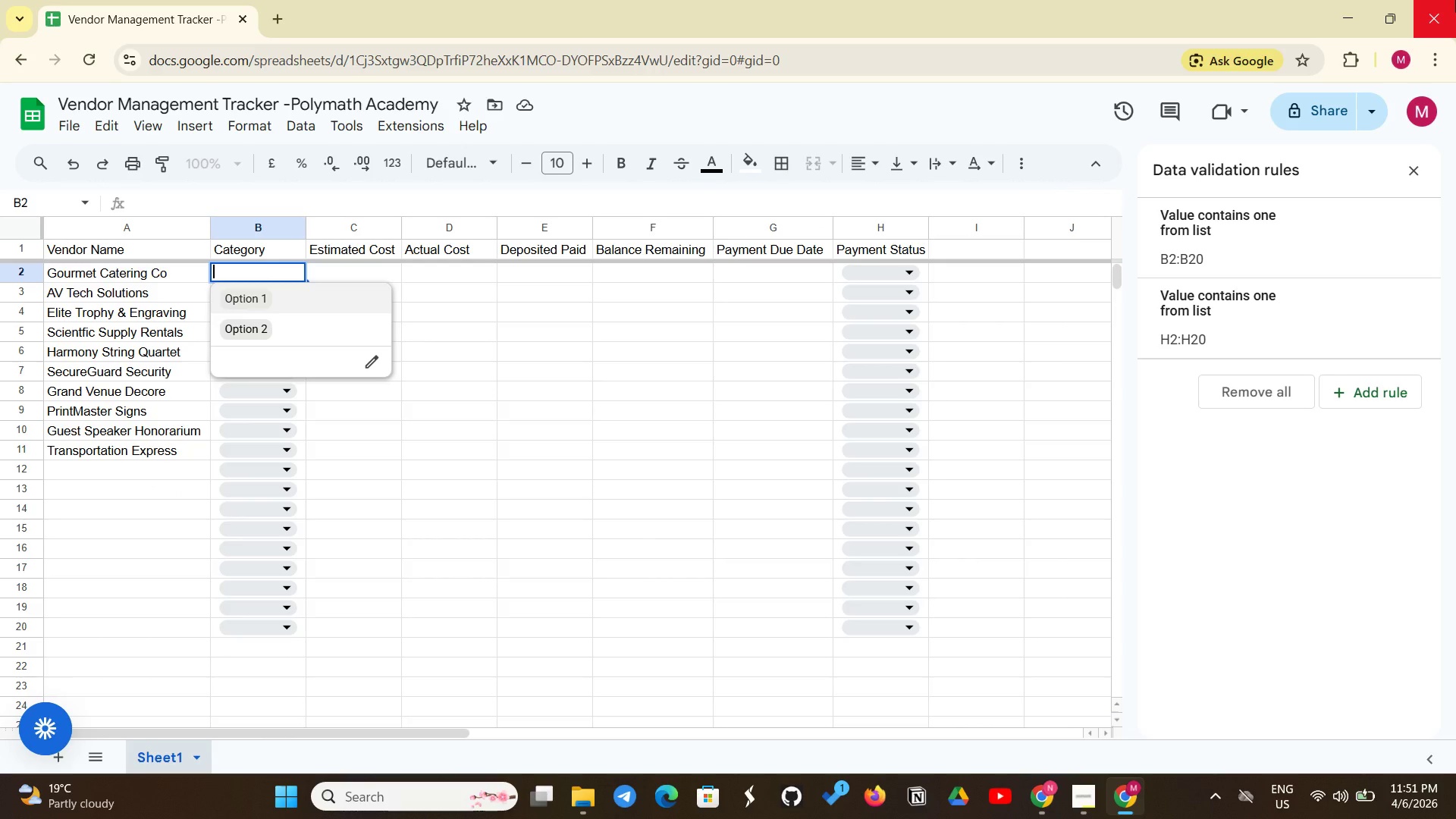 
type(Catering)
 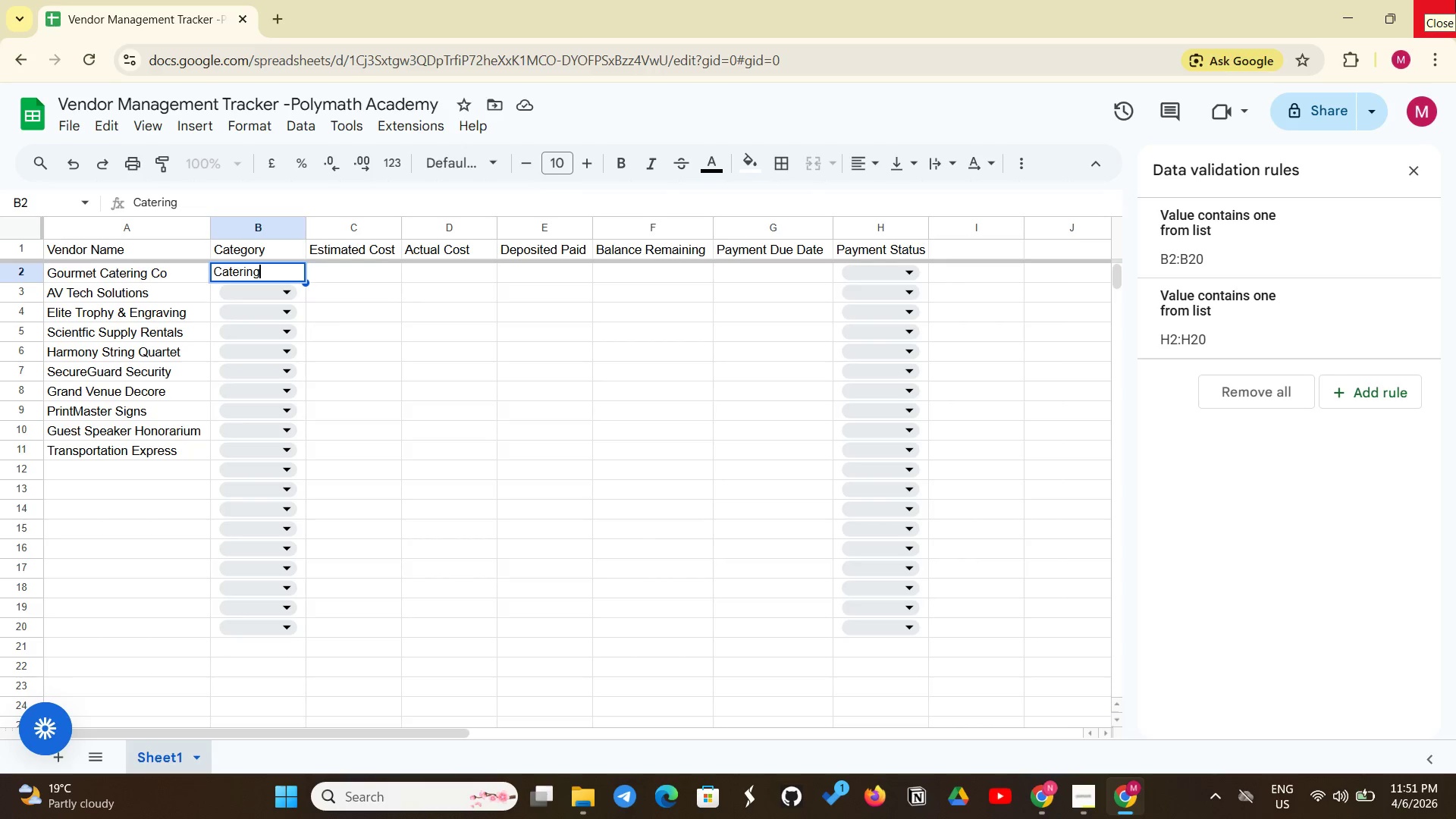 
key(Enter)
 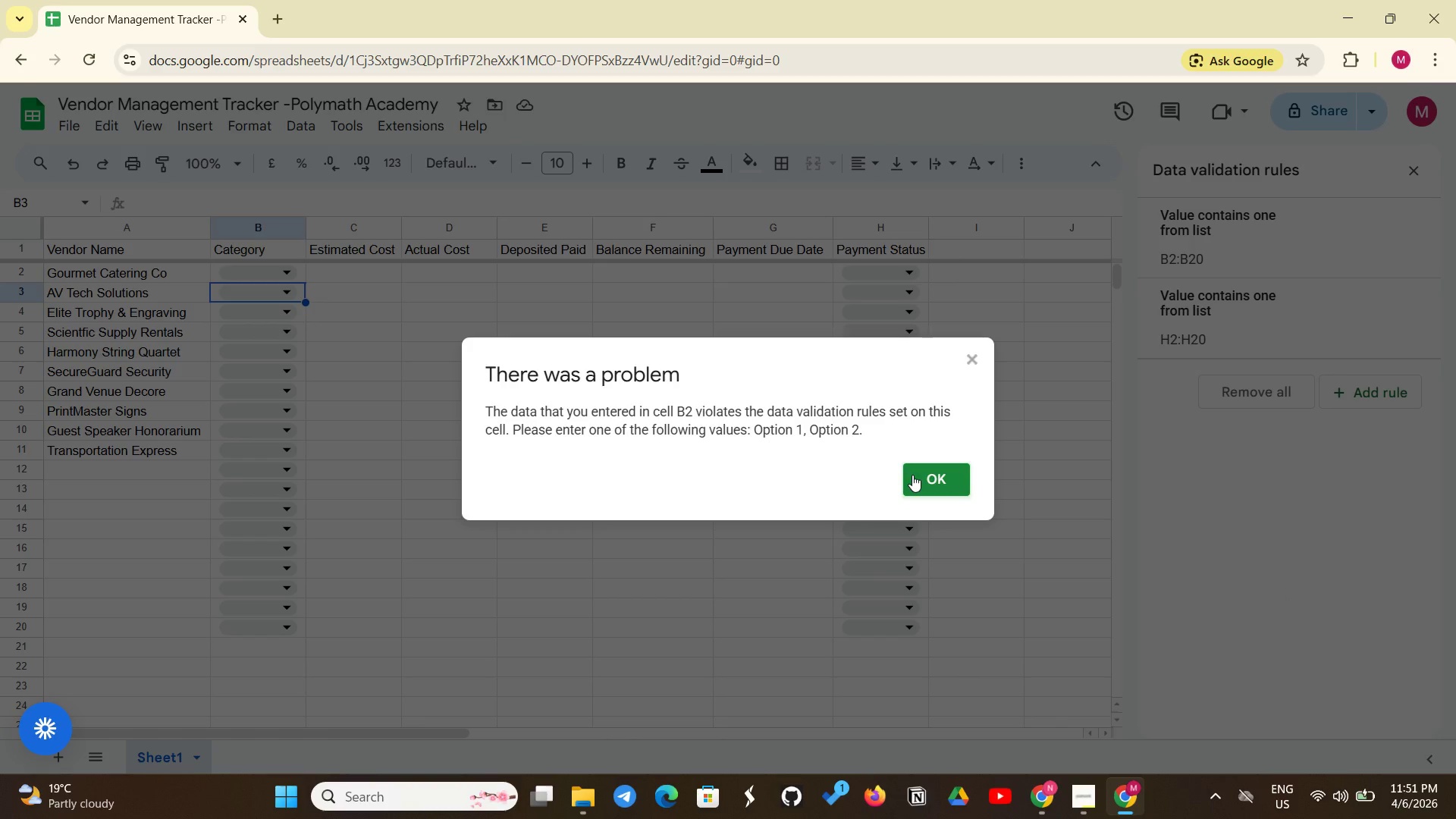 
wait(11.33)
 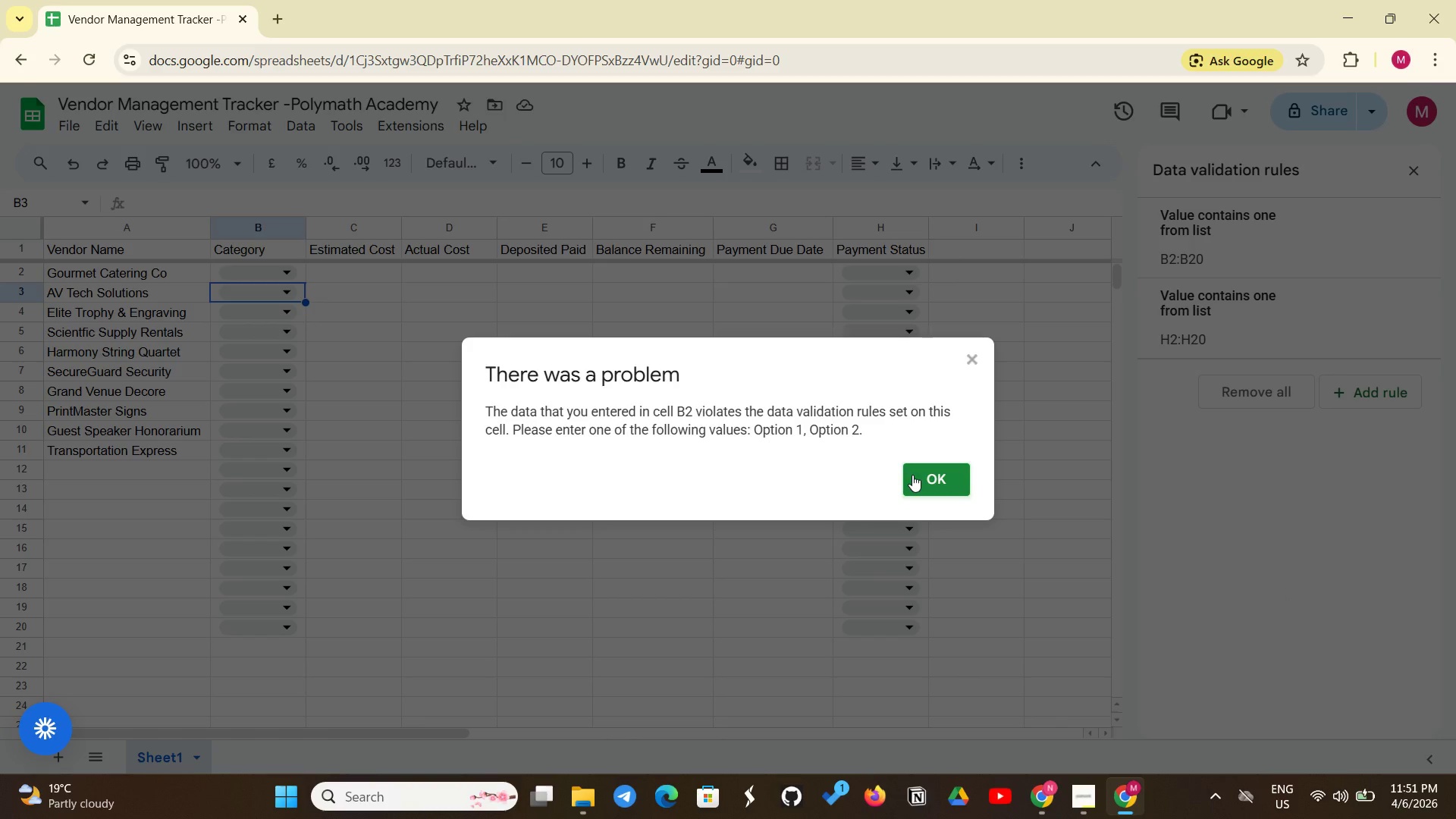 
left_click([249, 280])
 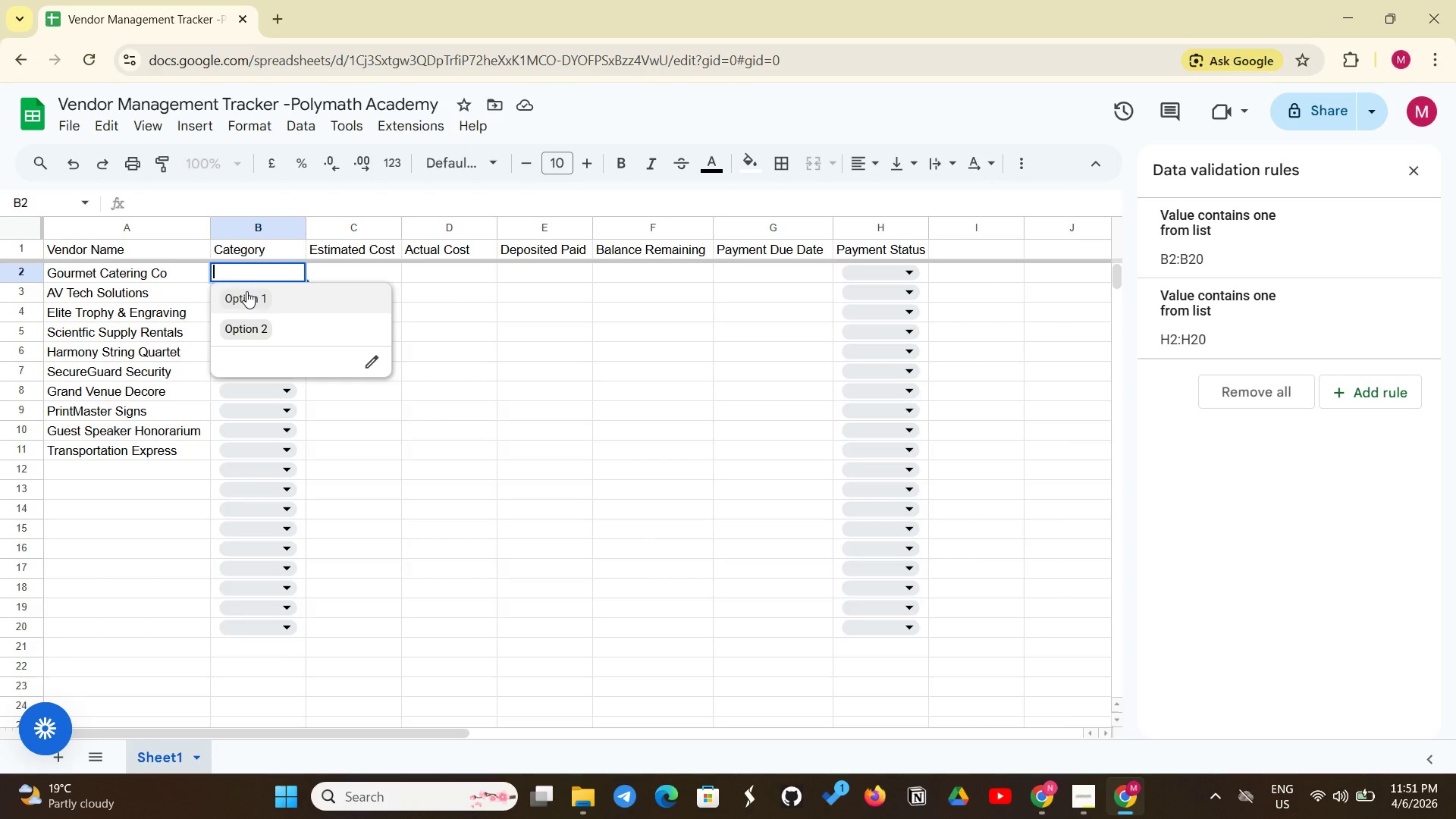 
left_click([246, 291])
 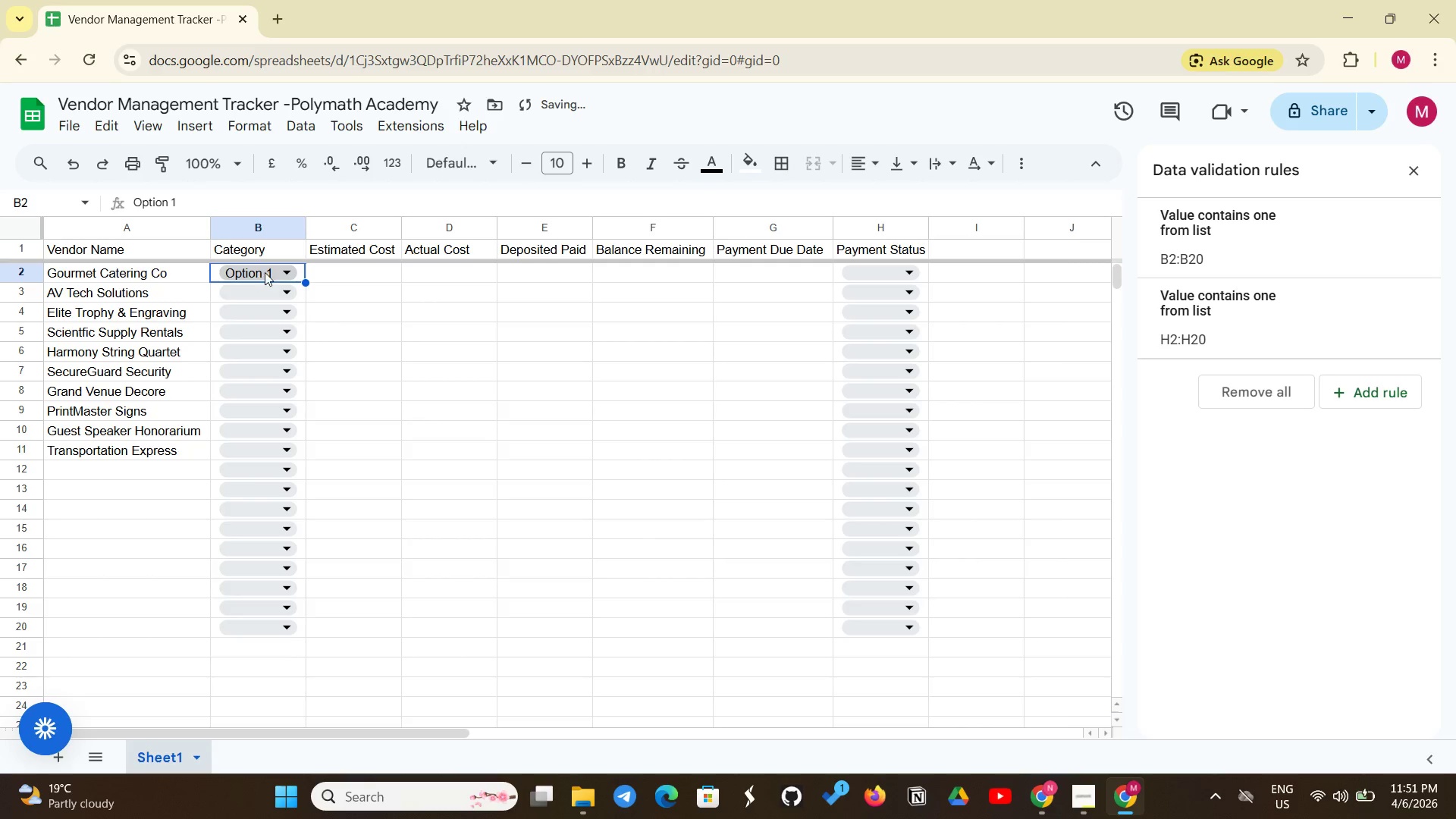 
left_click([265, 272])
 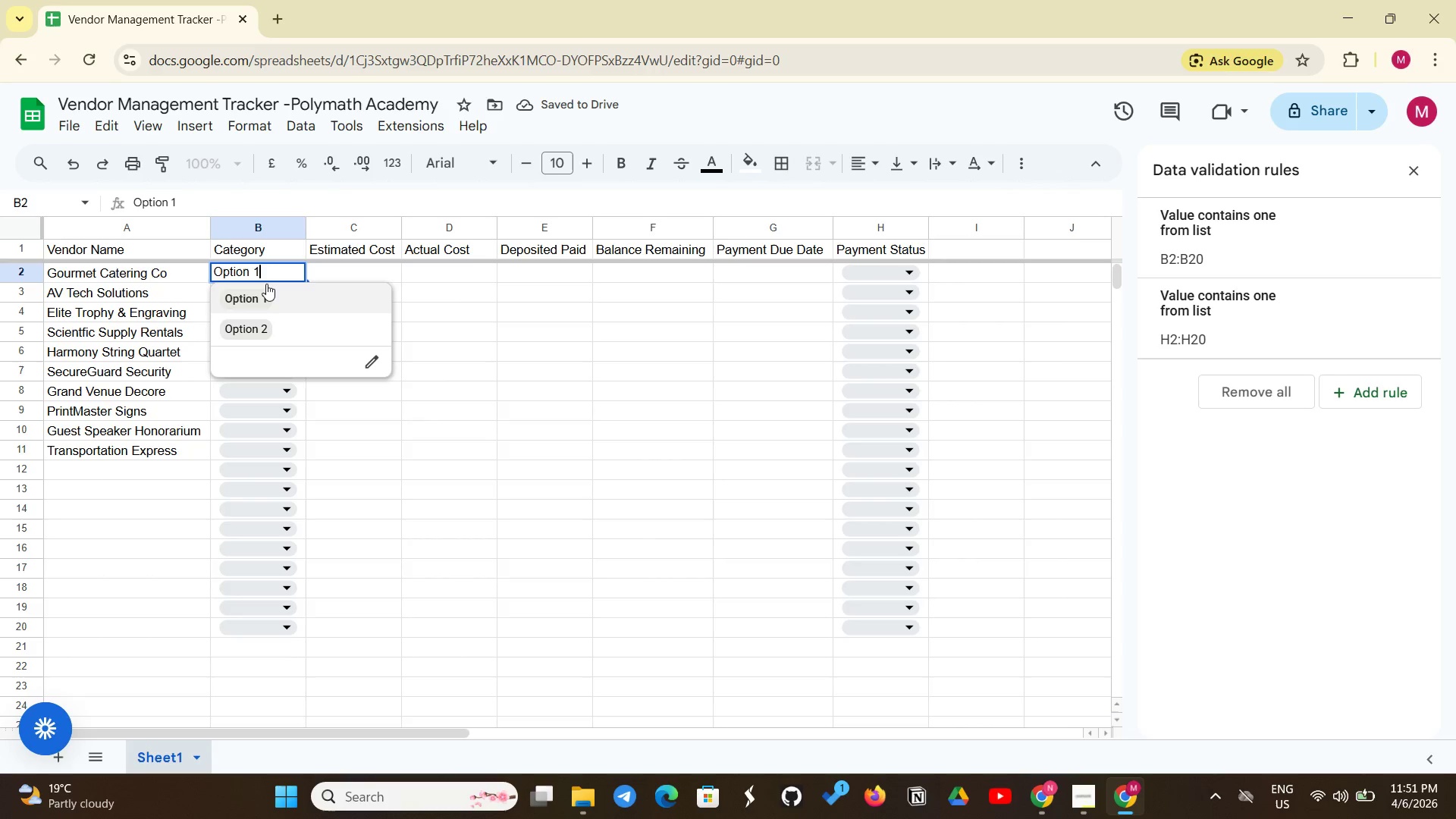 
hold_key(key=Backspace, duration=0.8)
 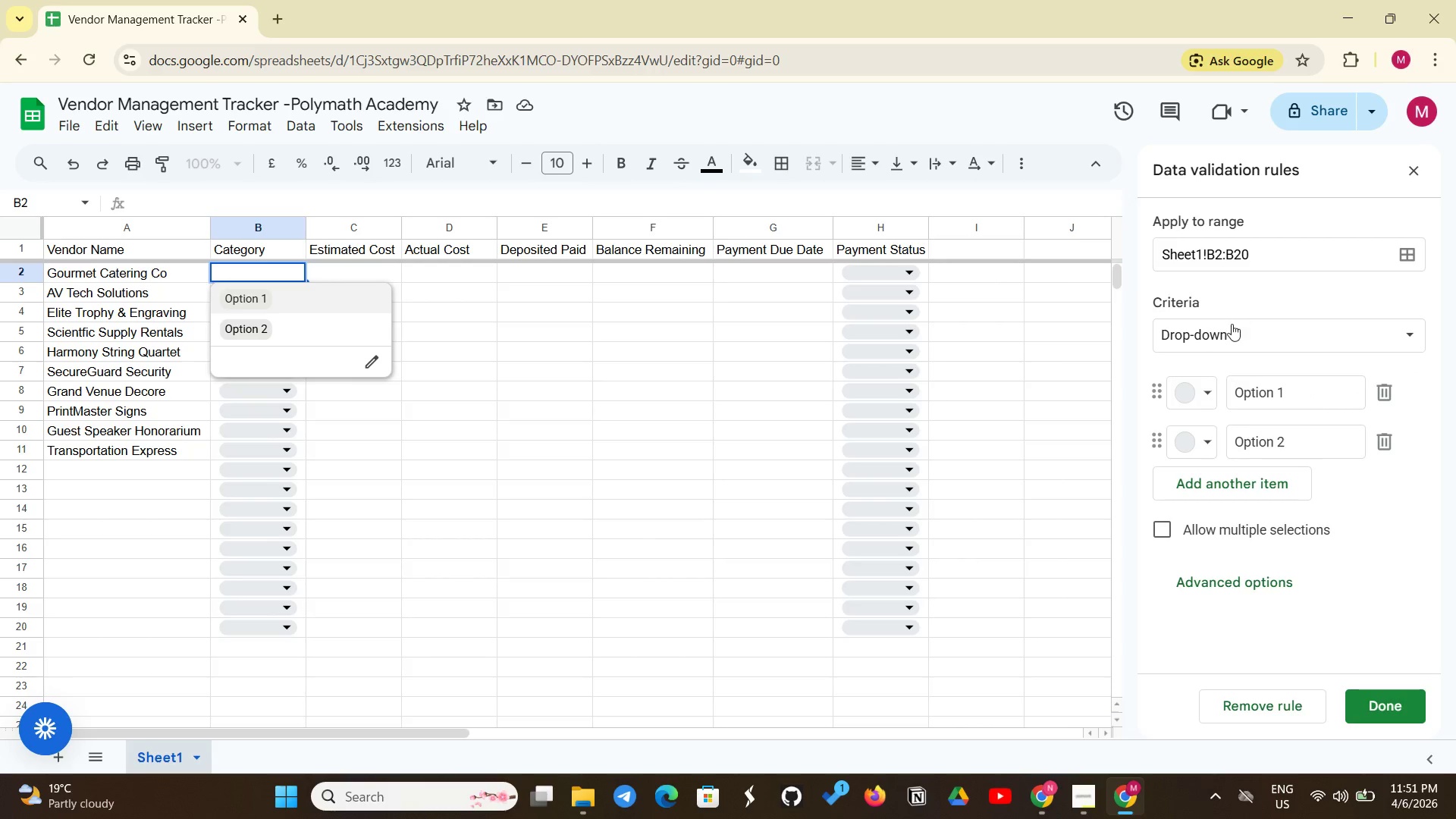 
left_click([1294, 397])
 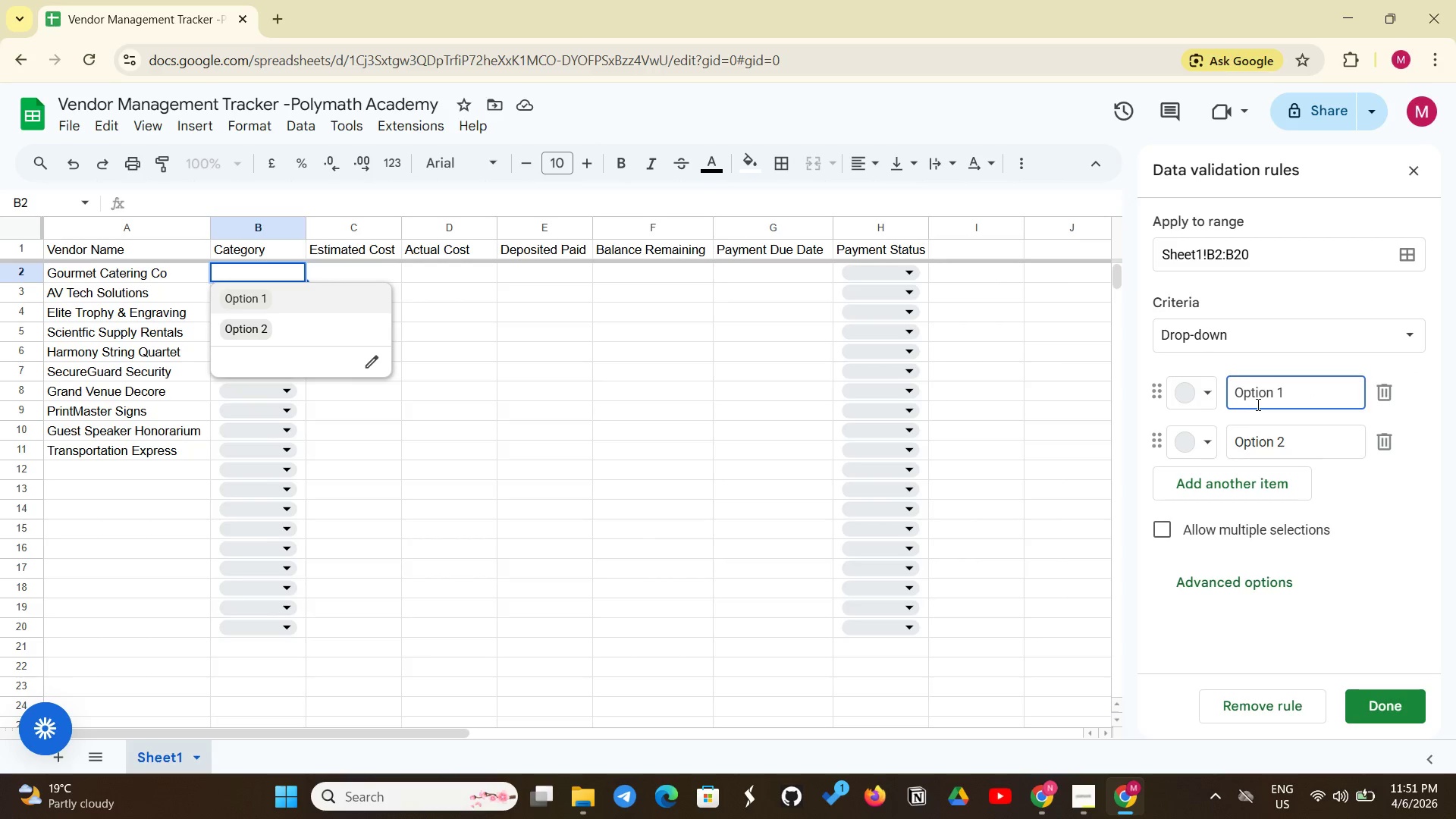 
key(Backspace)
key(Backspace)
key(Backspace)
key(Backspace)
key(Backspace)
key(Backspace)
key(Backspace)
key(Backspace)
type(Catering)
 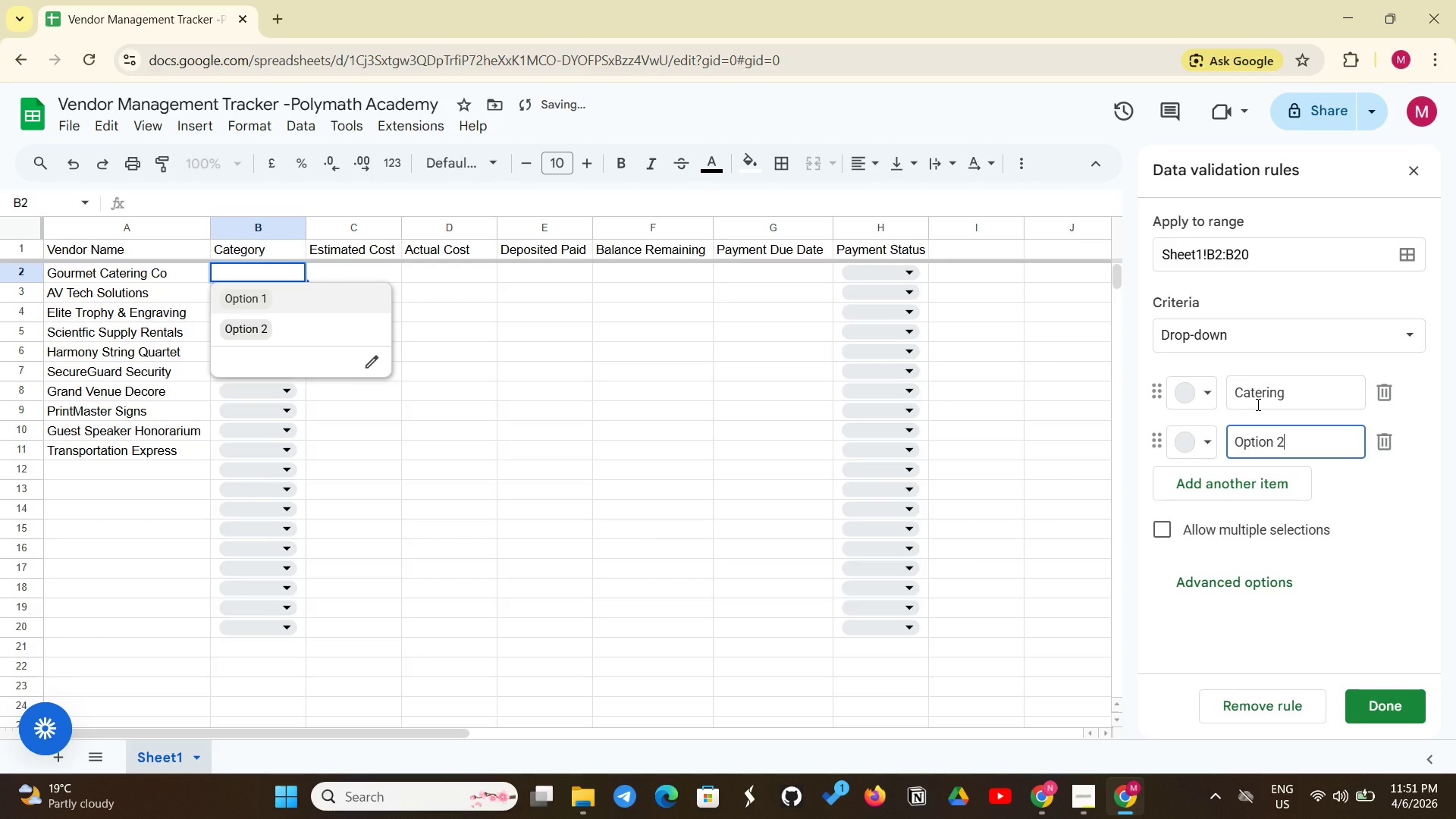 
 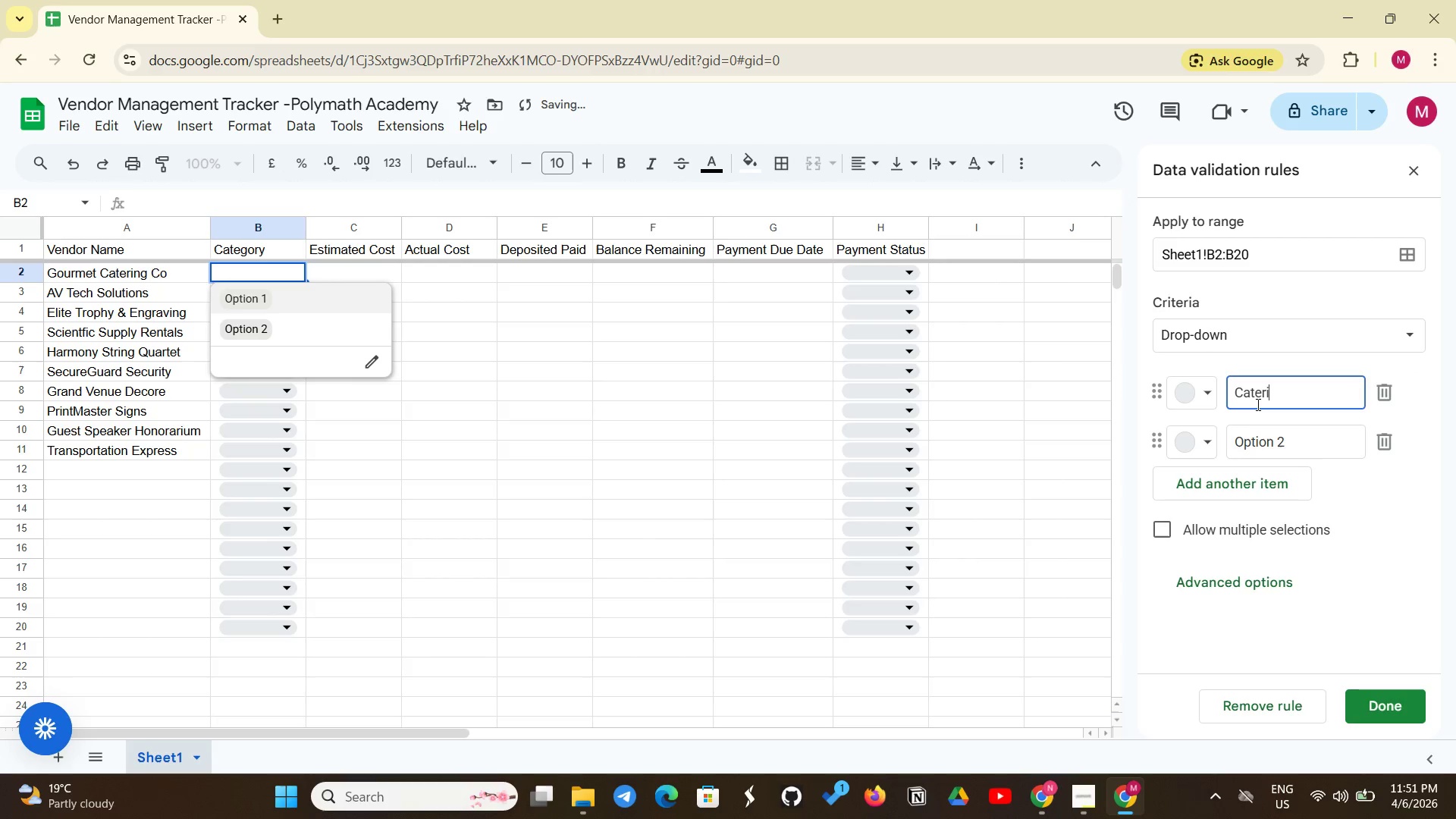 
key(Enter)
 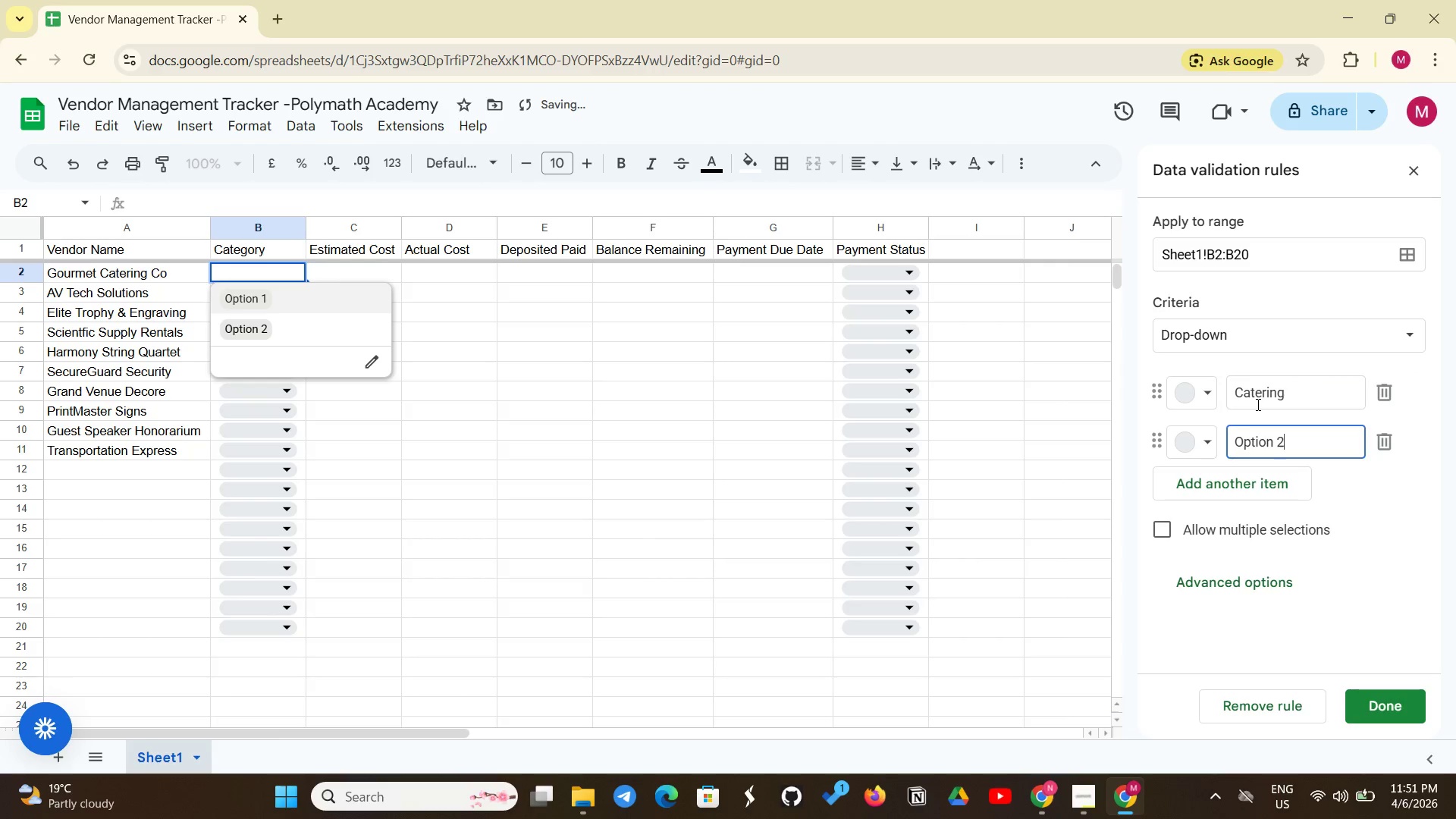 
key(Backspace)
key(Backspace)
key(Backspace)
key(Backspace)
key(Backspace)
key(Backspace)
key(Backspace)
key(Backspace)
type(Equipment)
 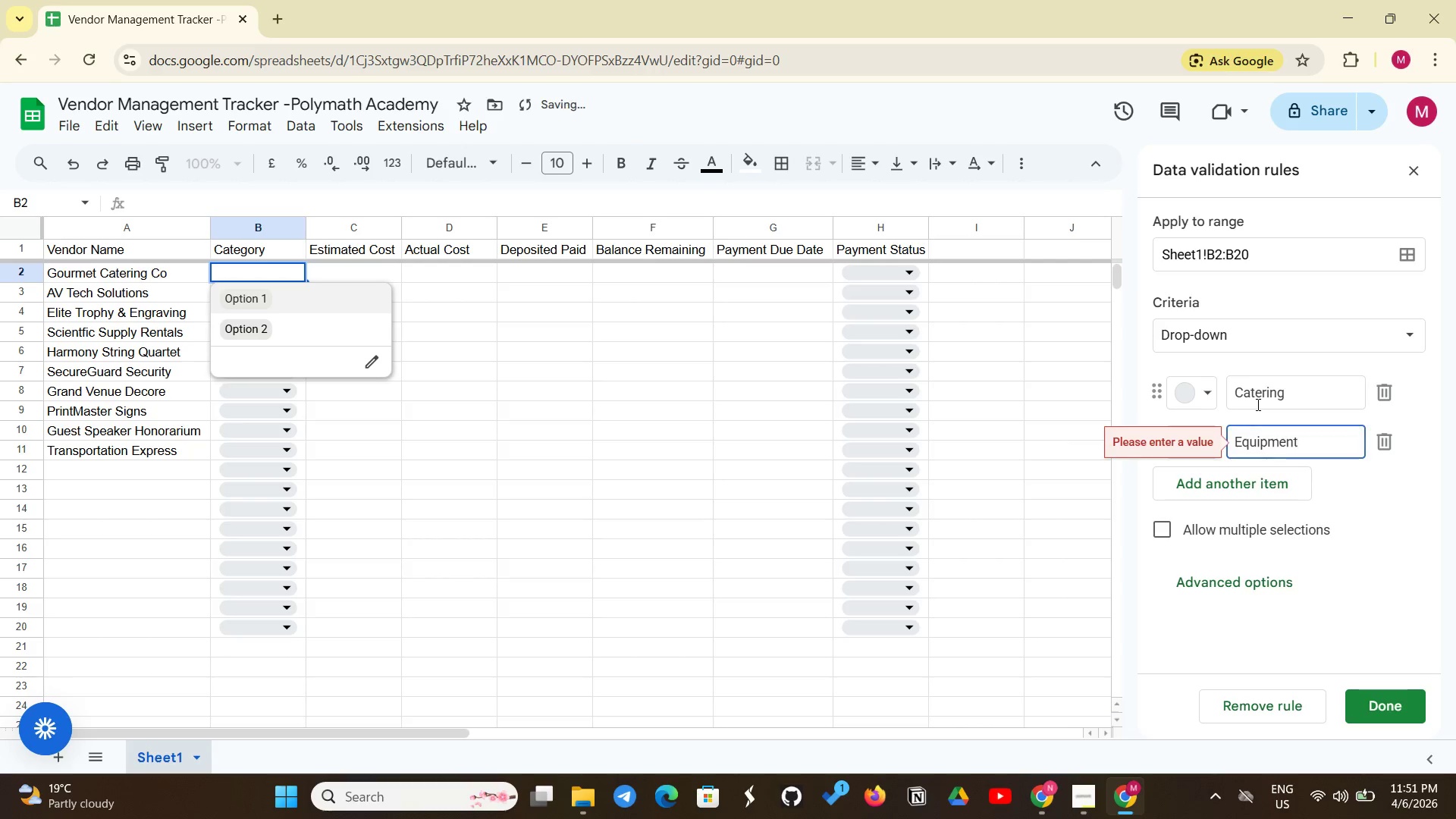 
wait(5.67)
 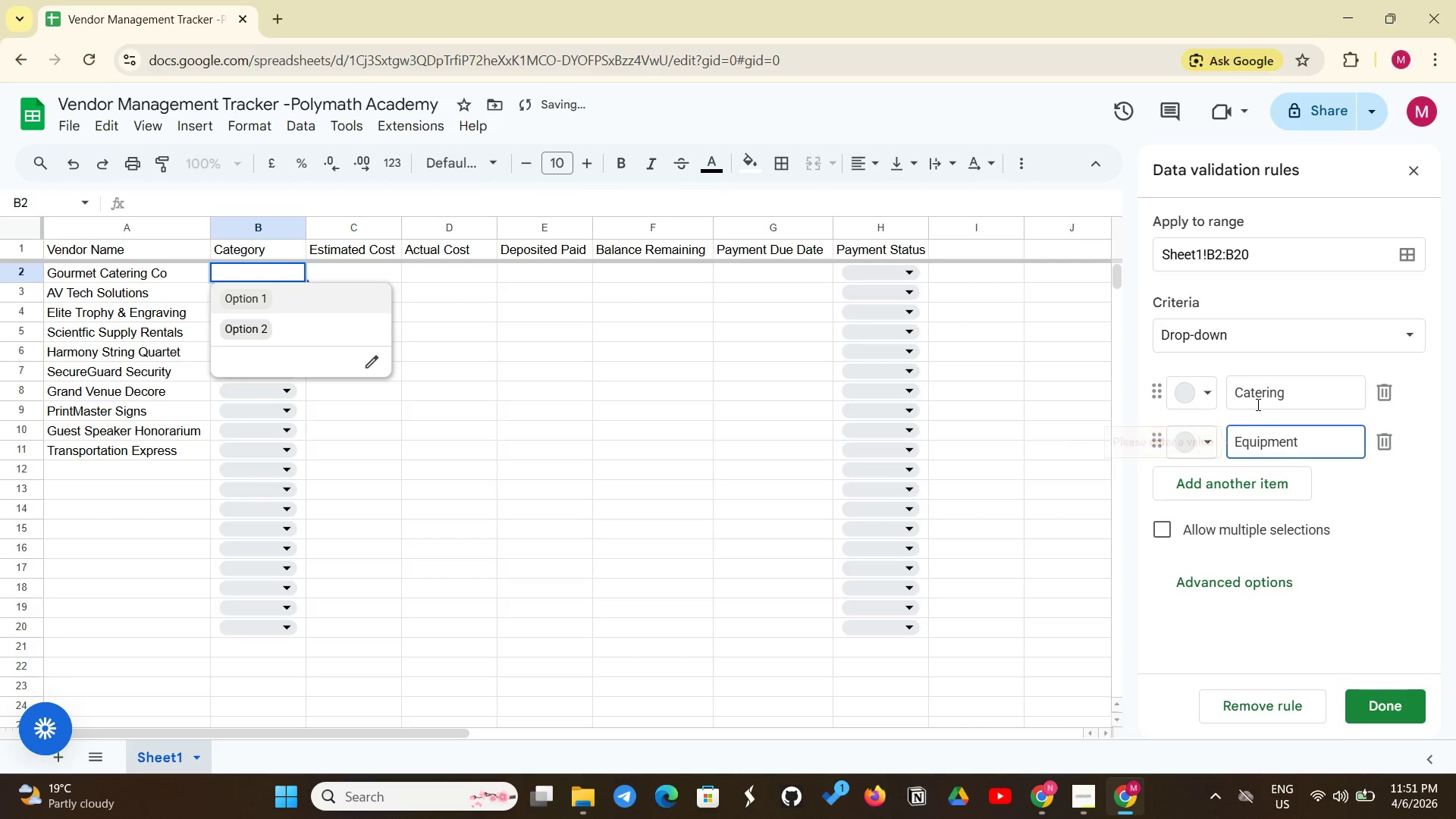 
key(Enter)
 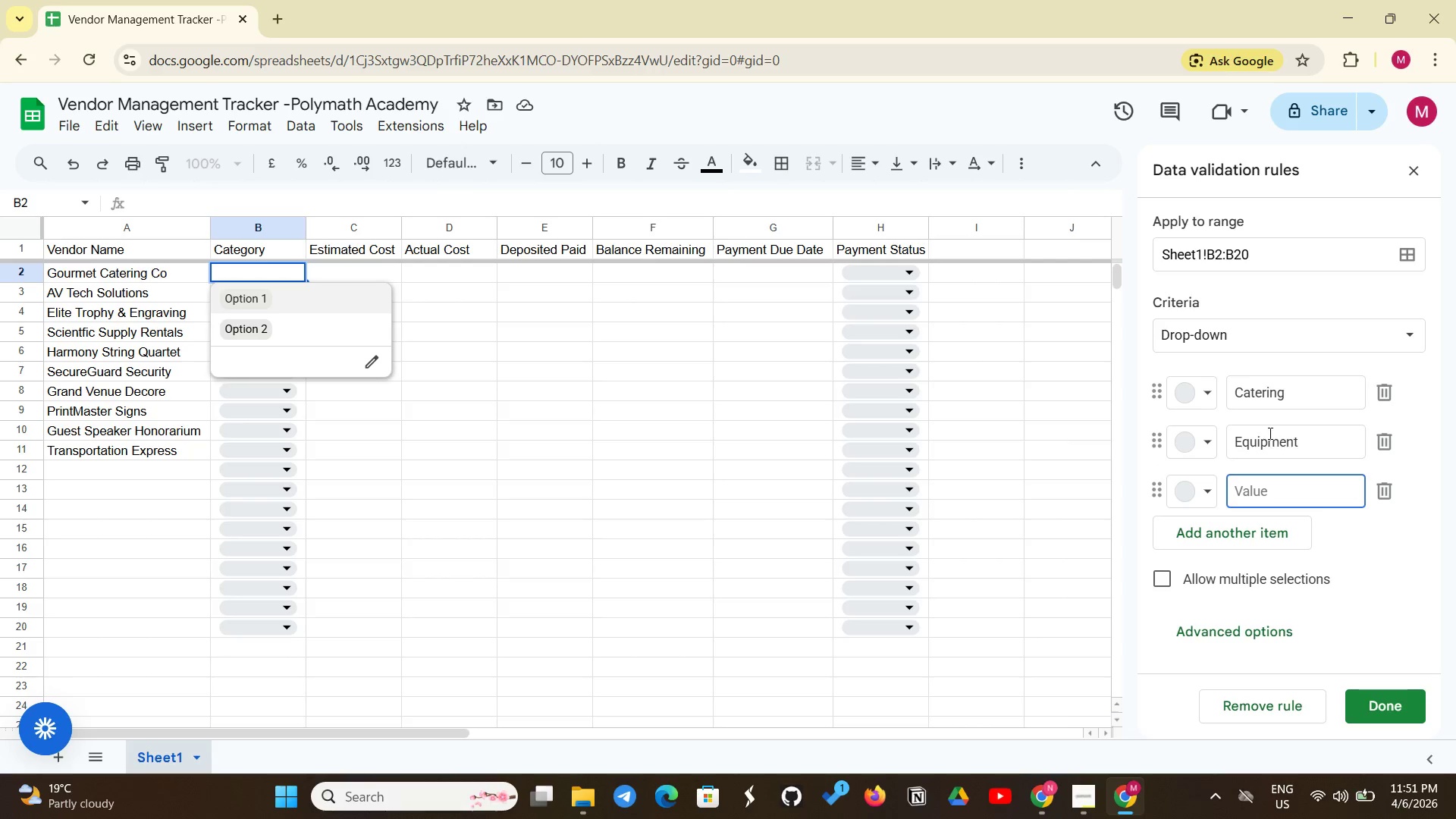 
type(Prini)
key(Backspace)
type(ting)
 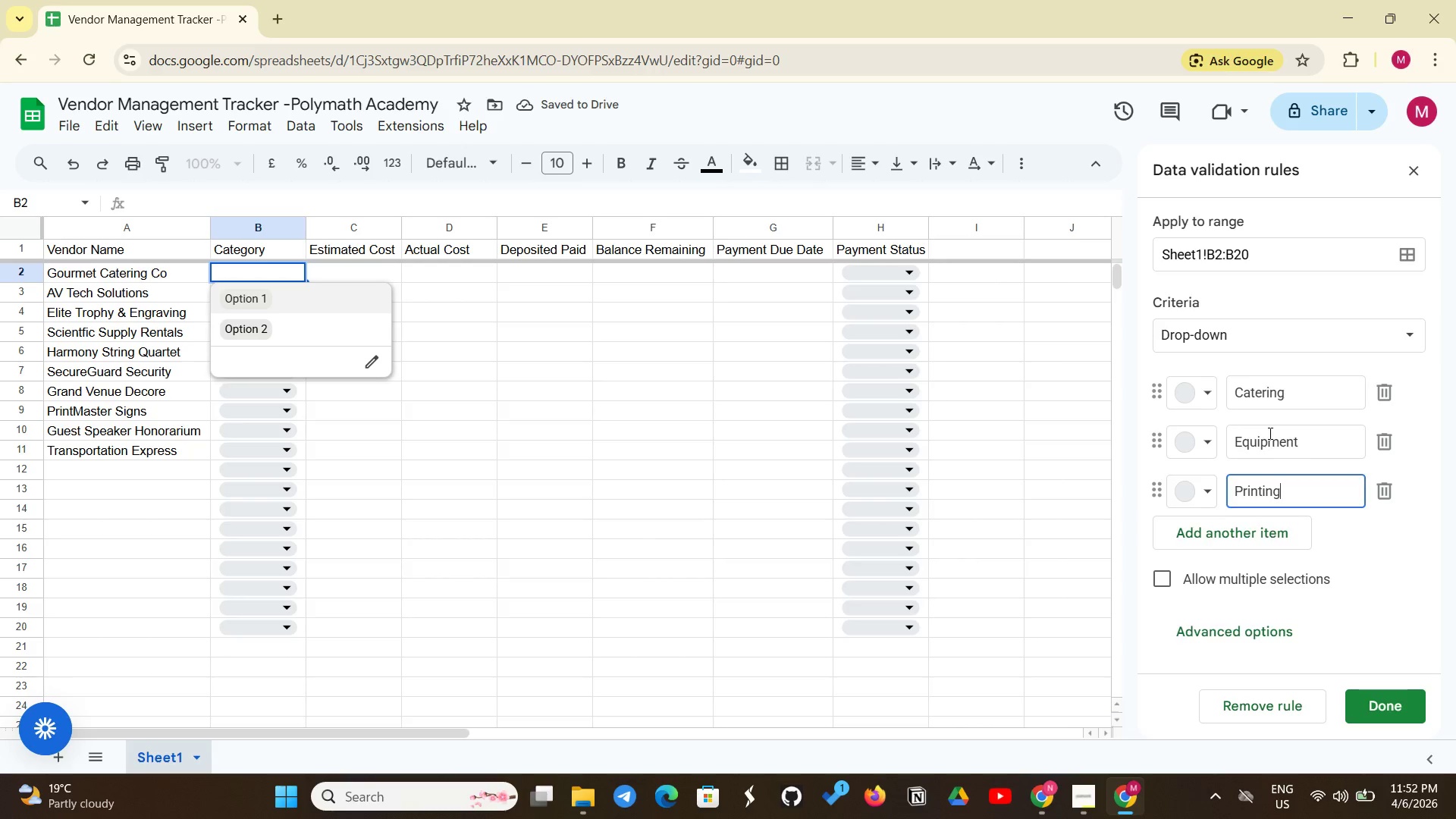 
key(Enter)
 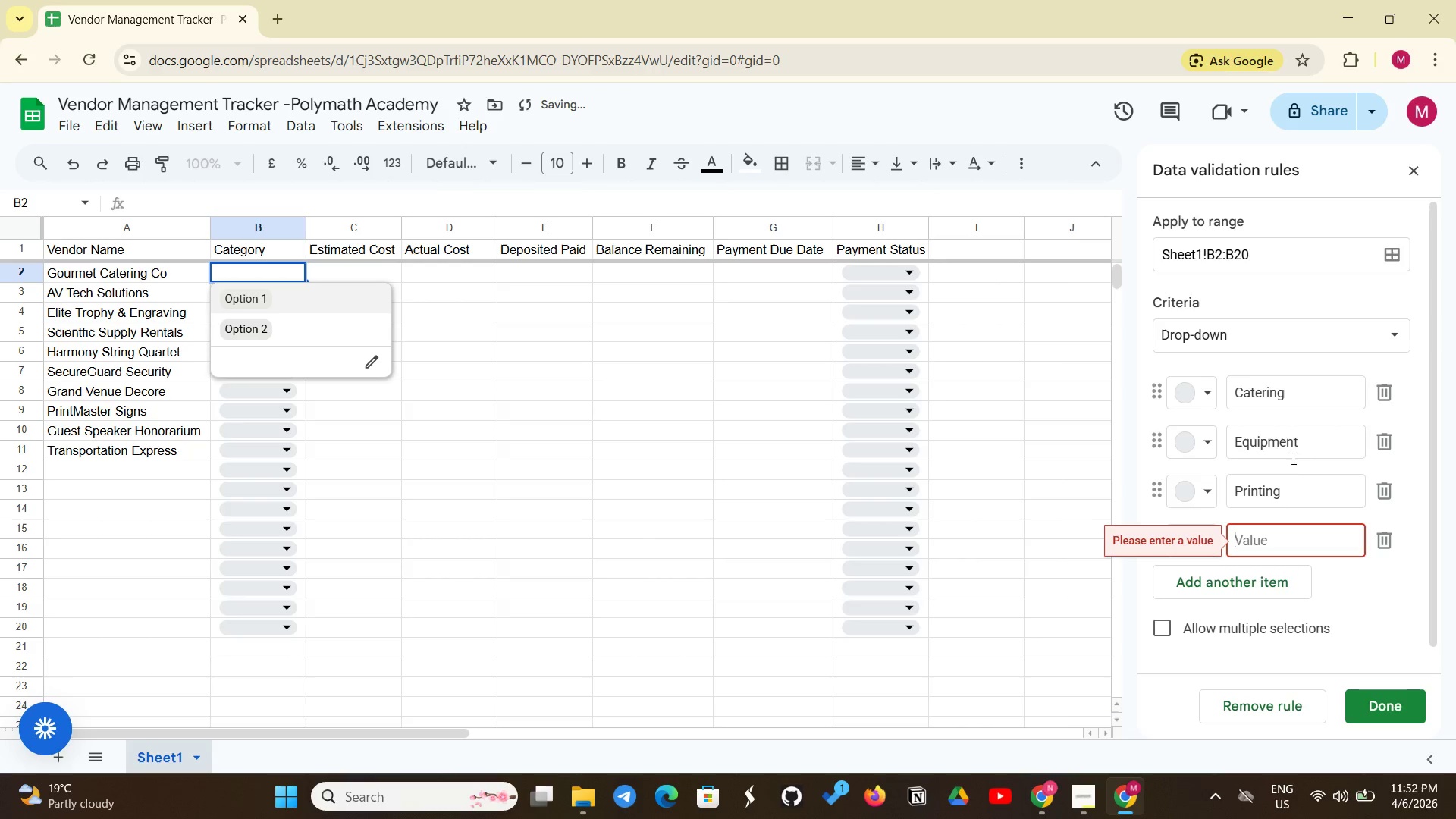 
left_click([1282, 493])
 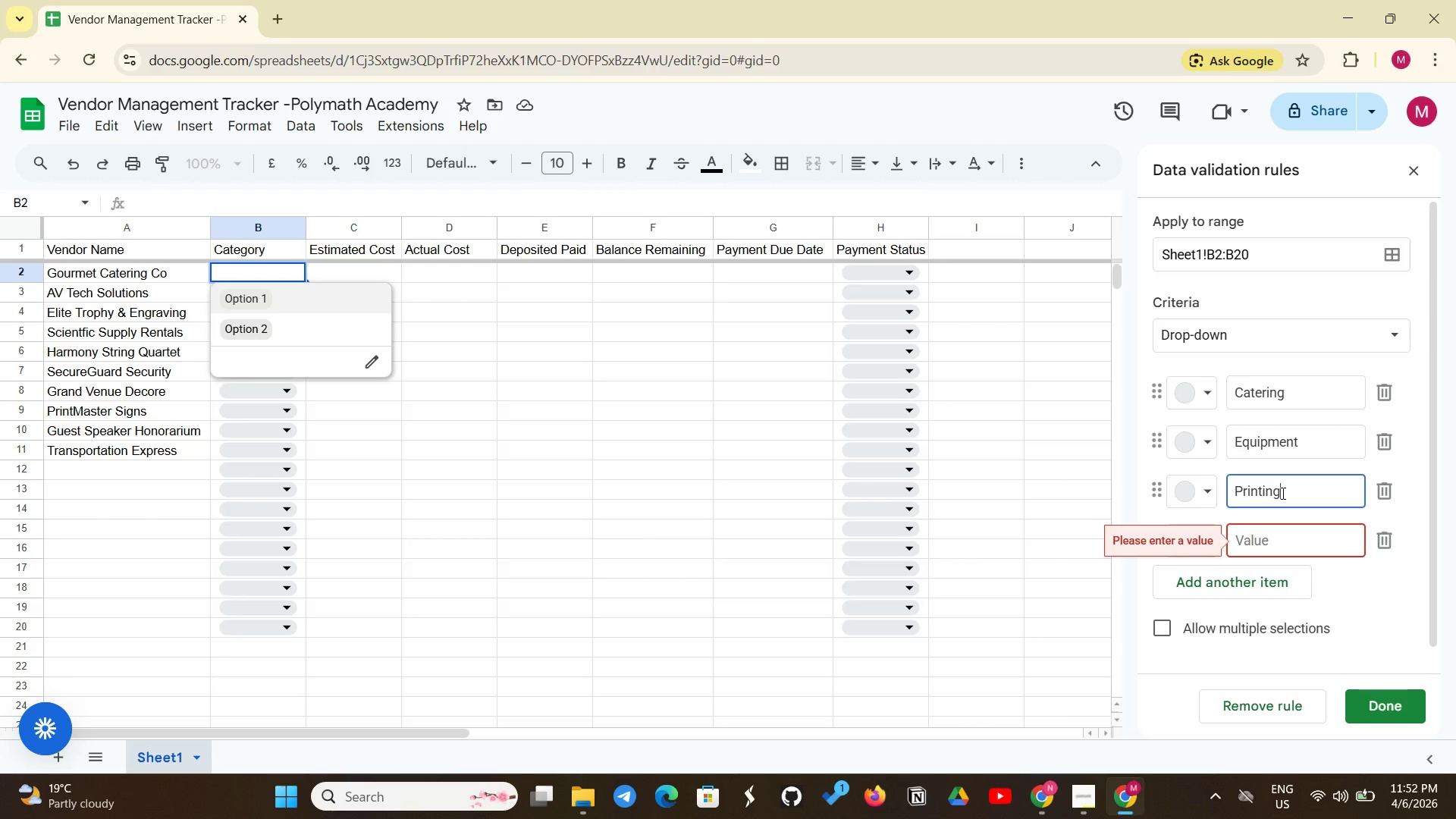 
left_click([1262, 538])
 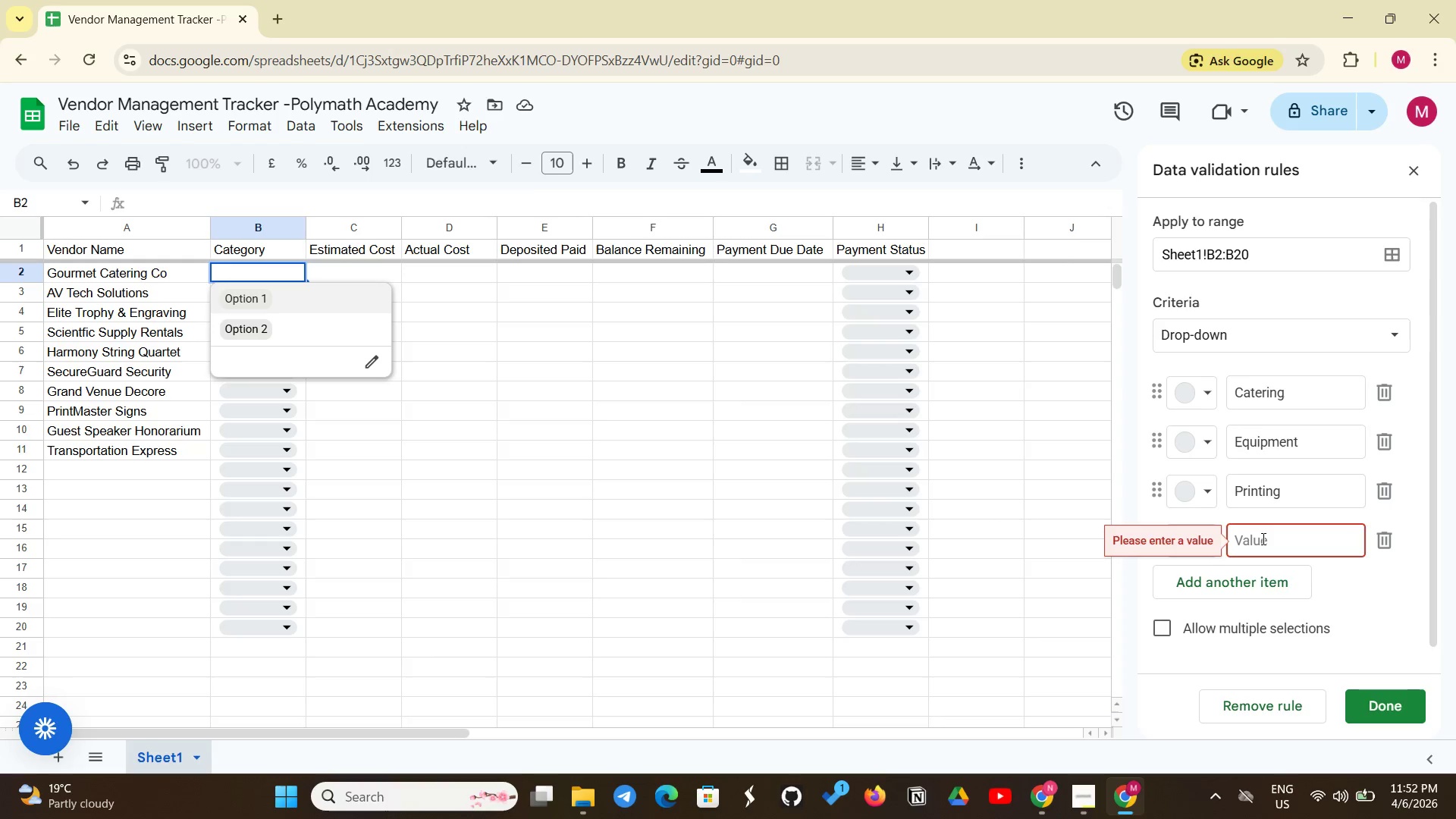 
type(Equipment)
 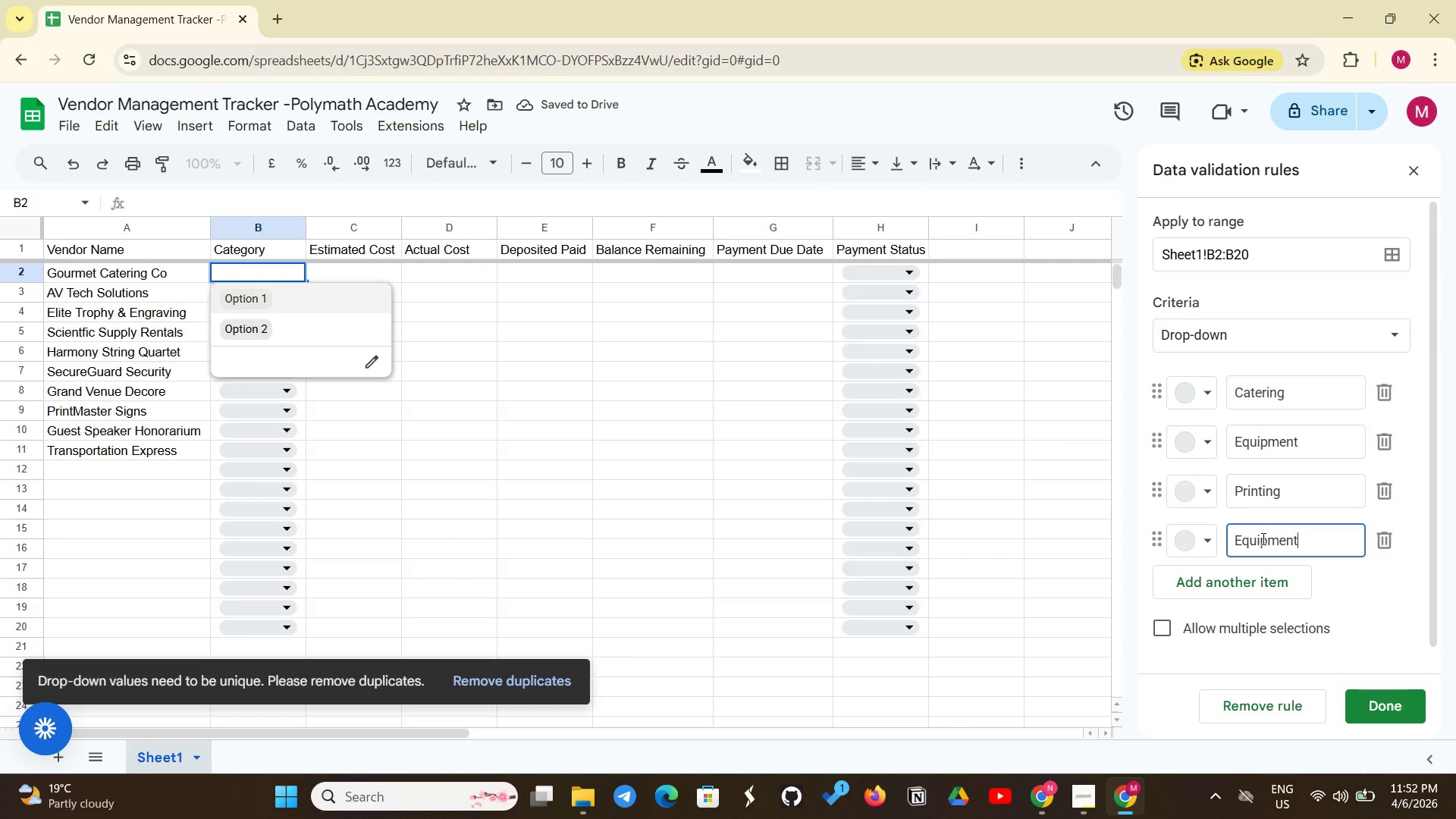 
key(Enter)
 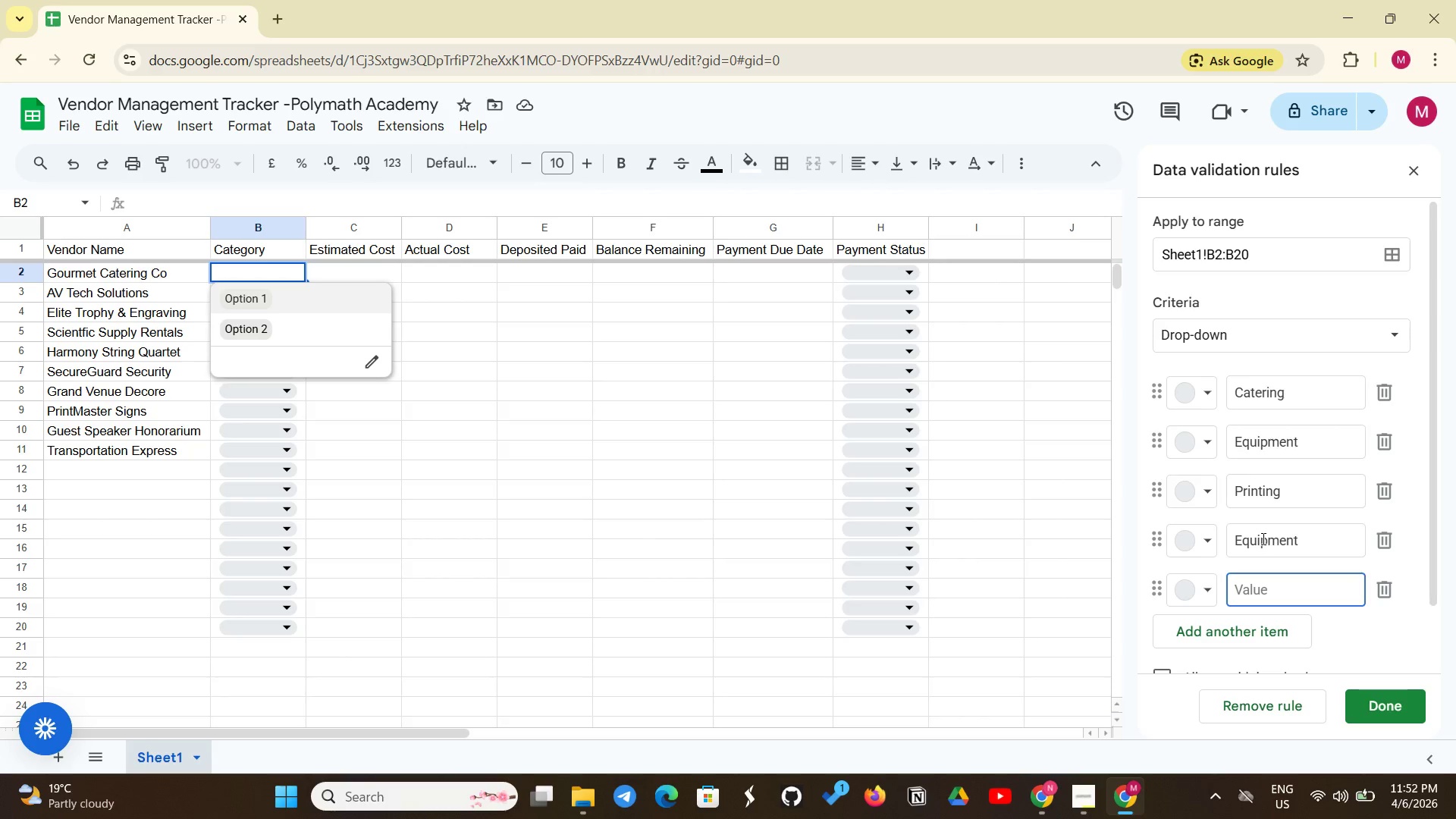 
wait(5.56)
 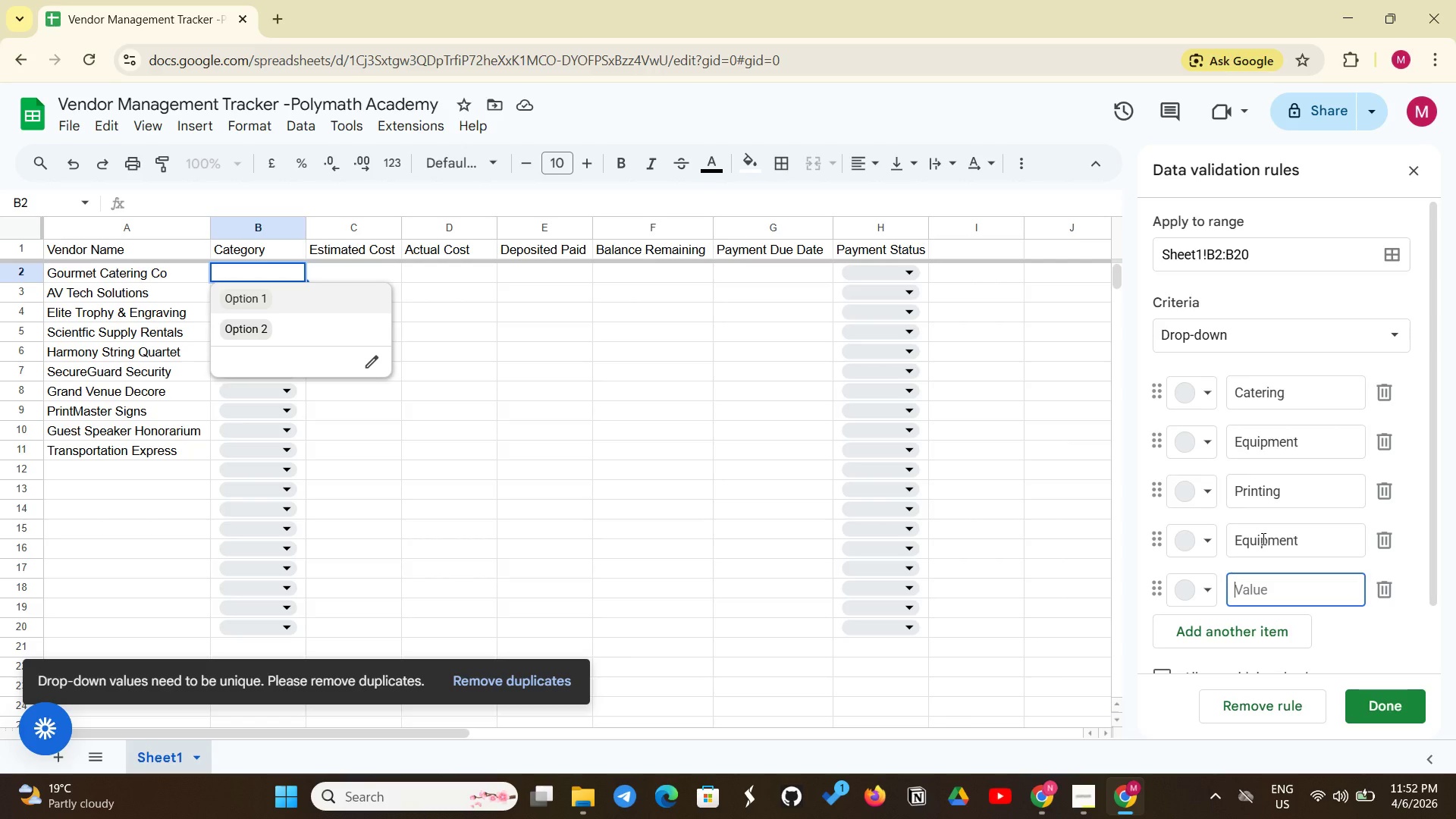 
type(Enterr)
key(Backspace)
type(tainment)
 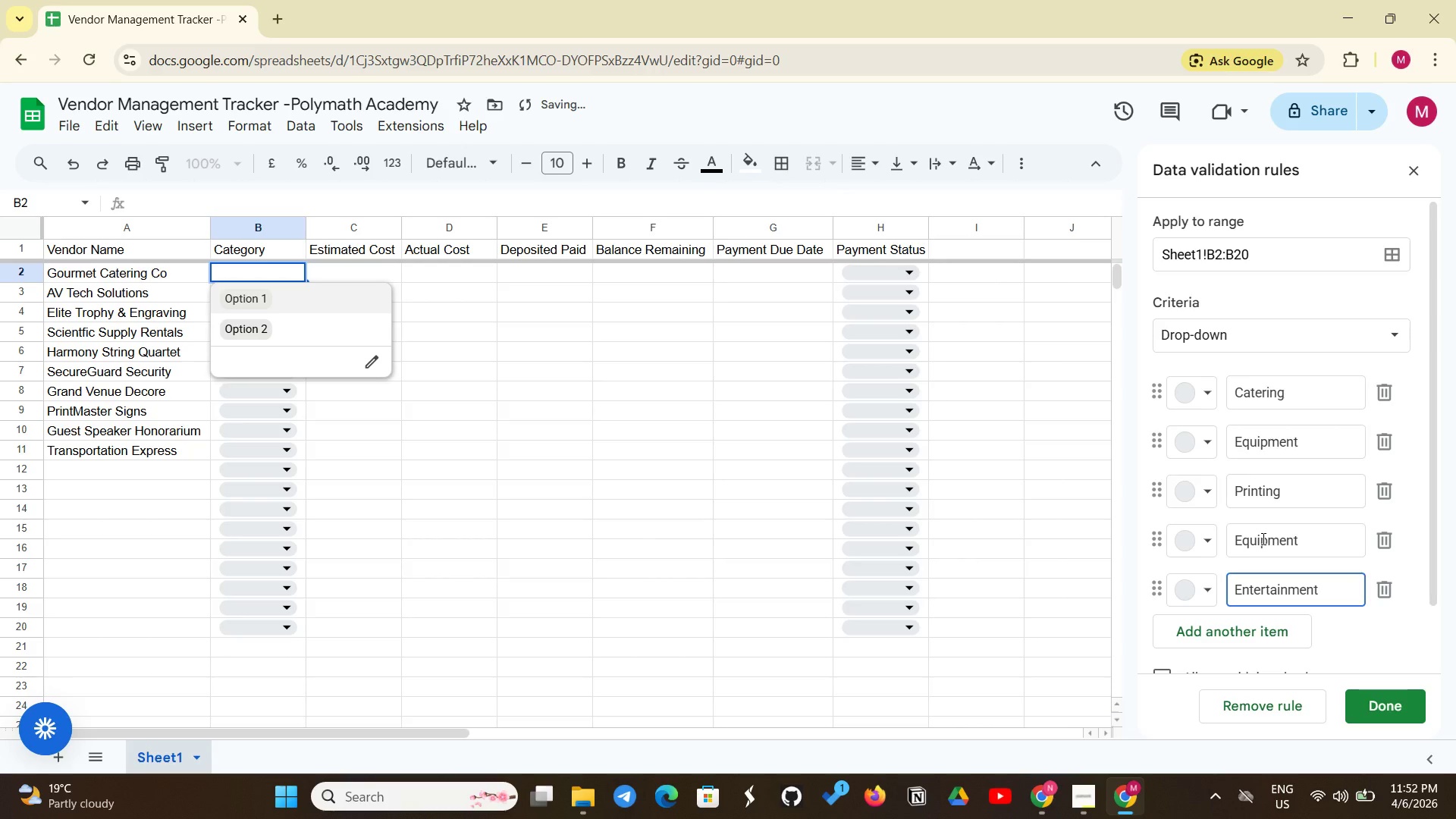 
key(Enter)
 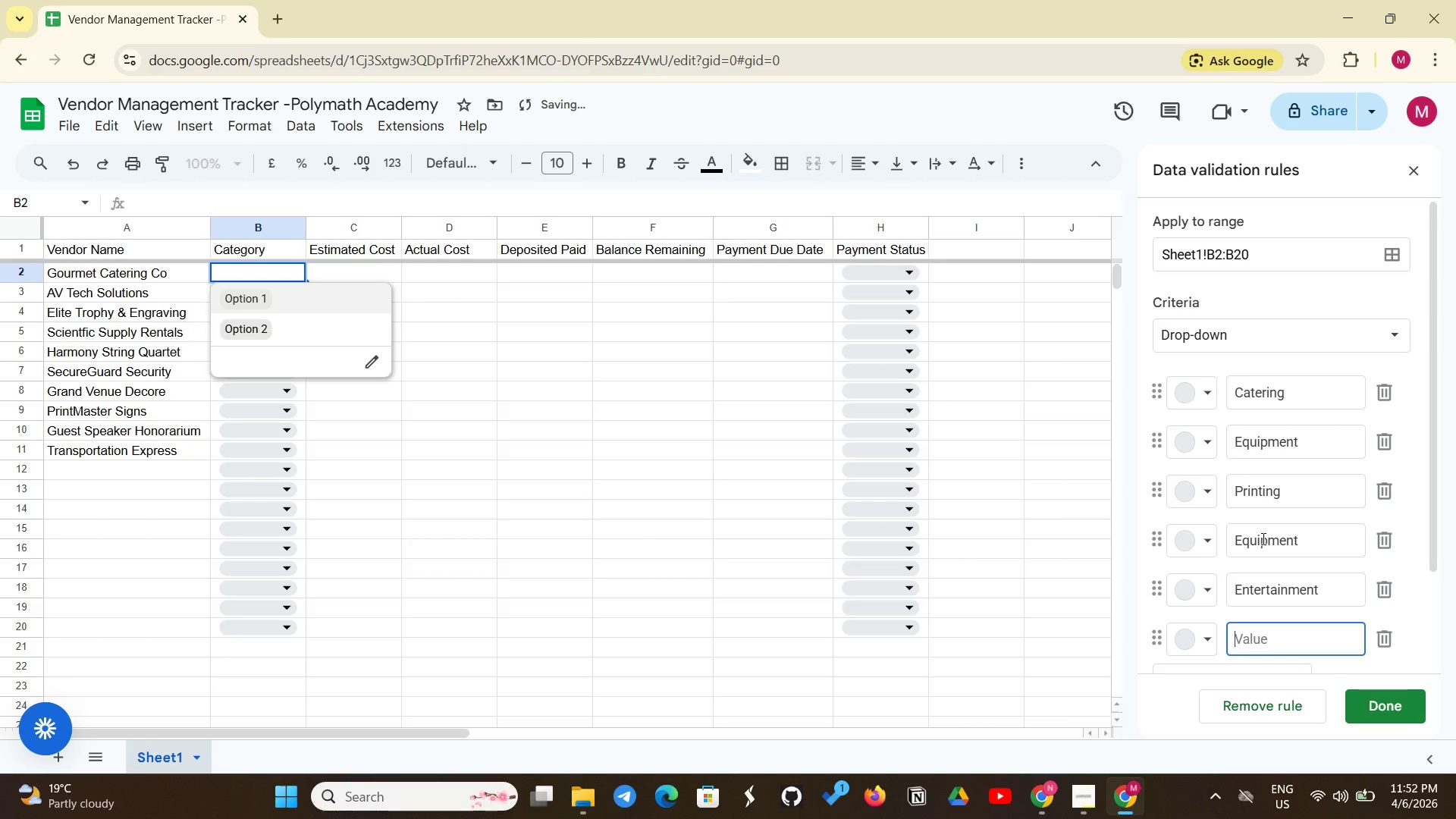 
type(SE)
key(Backspace)
type(ecurity)
 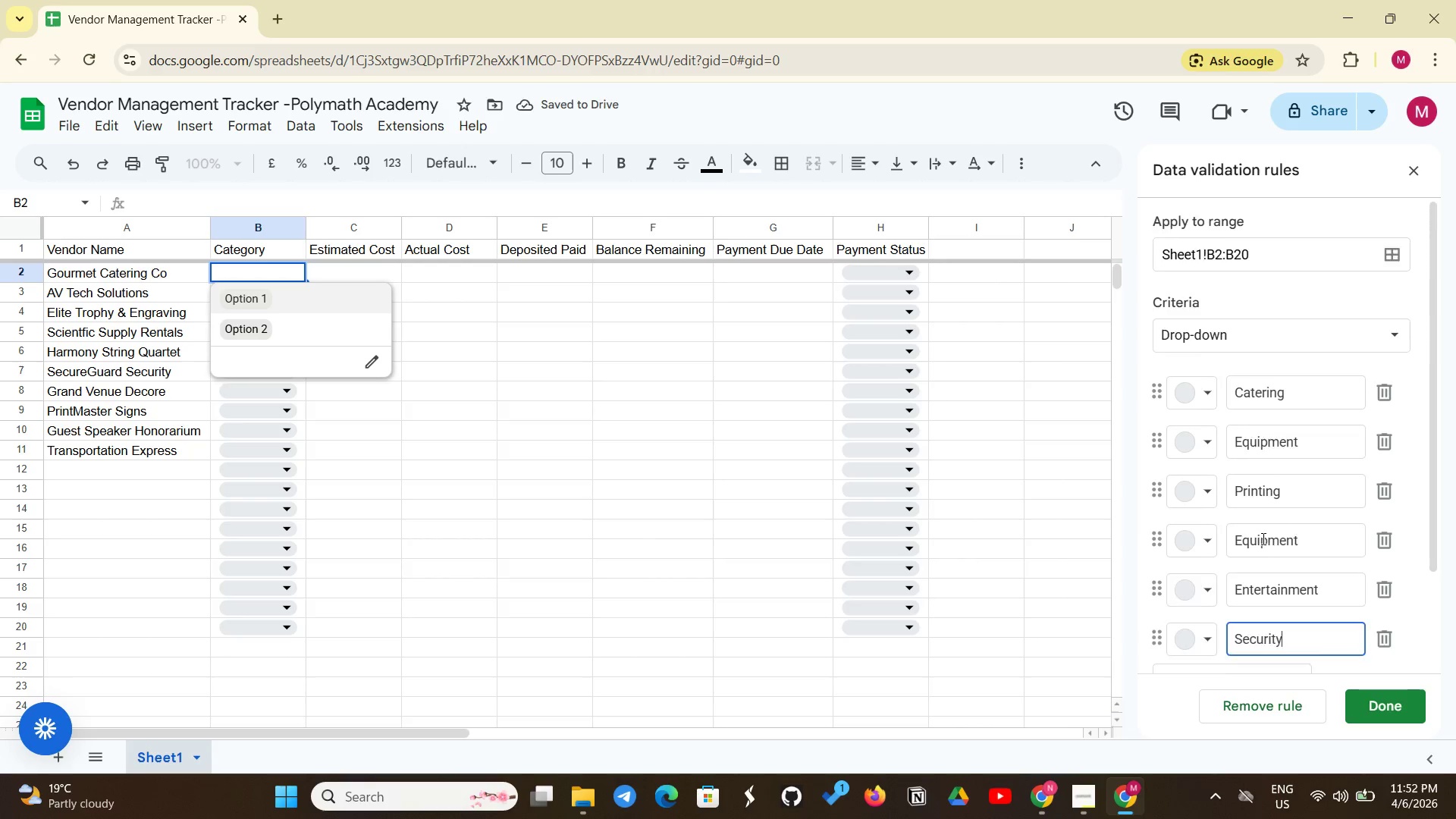 
key(Enter)
 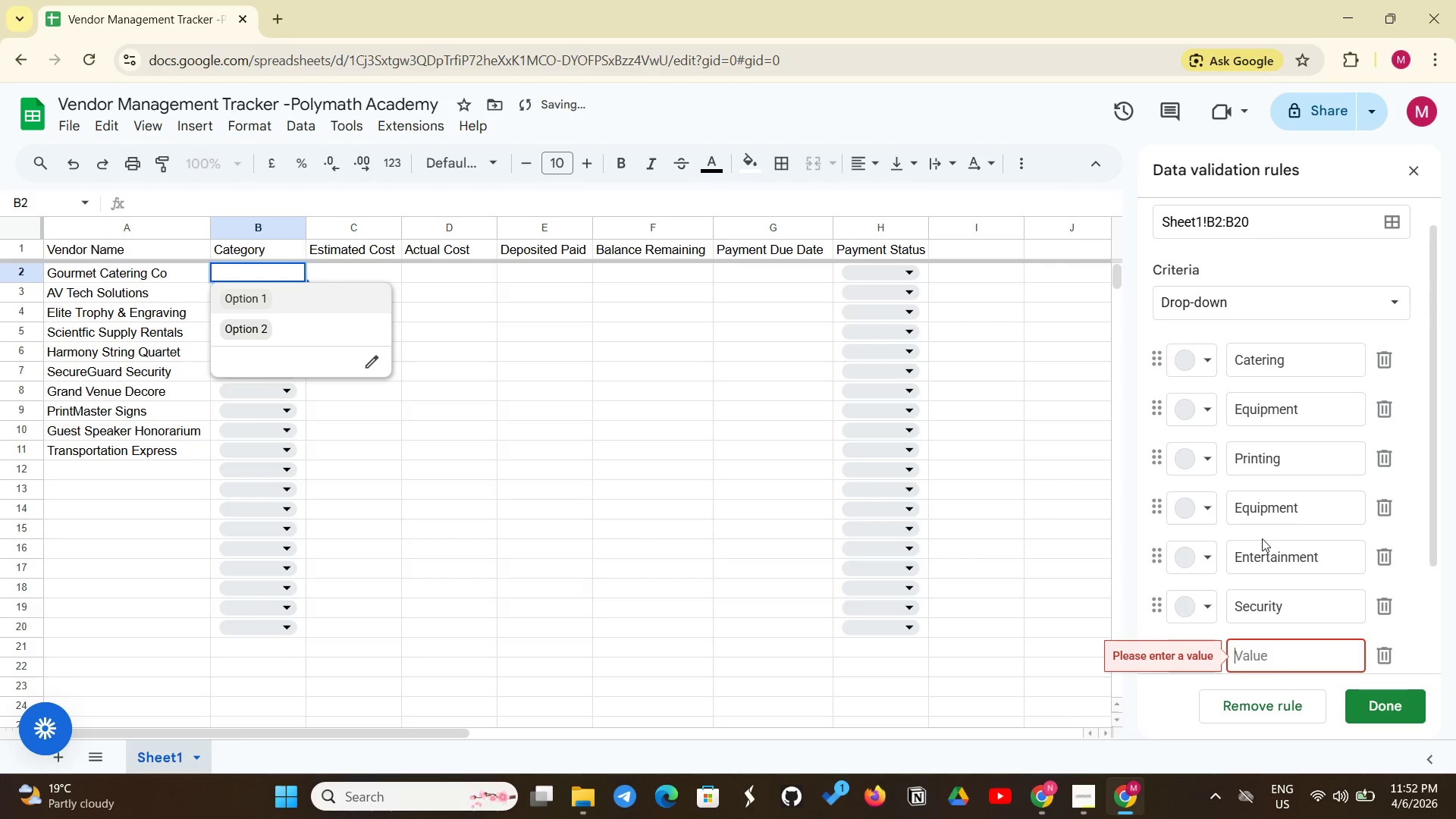 
type(Venue)
 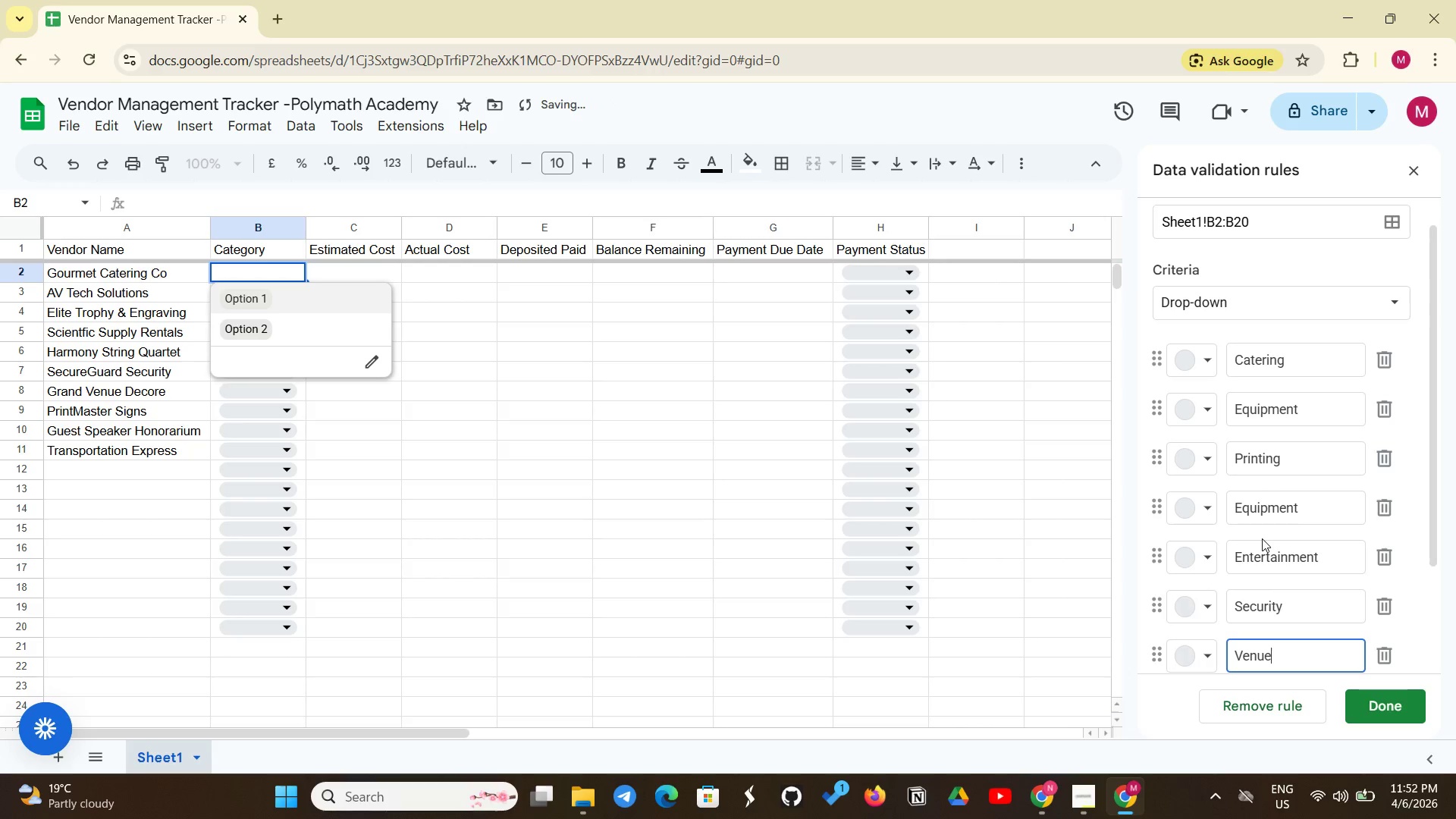 
key(Enter)
 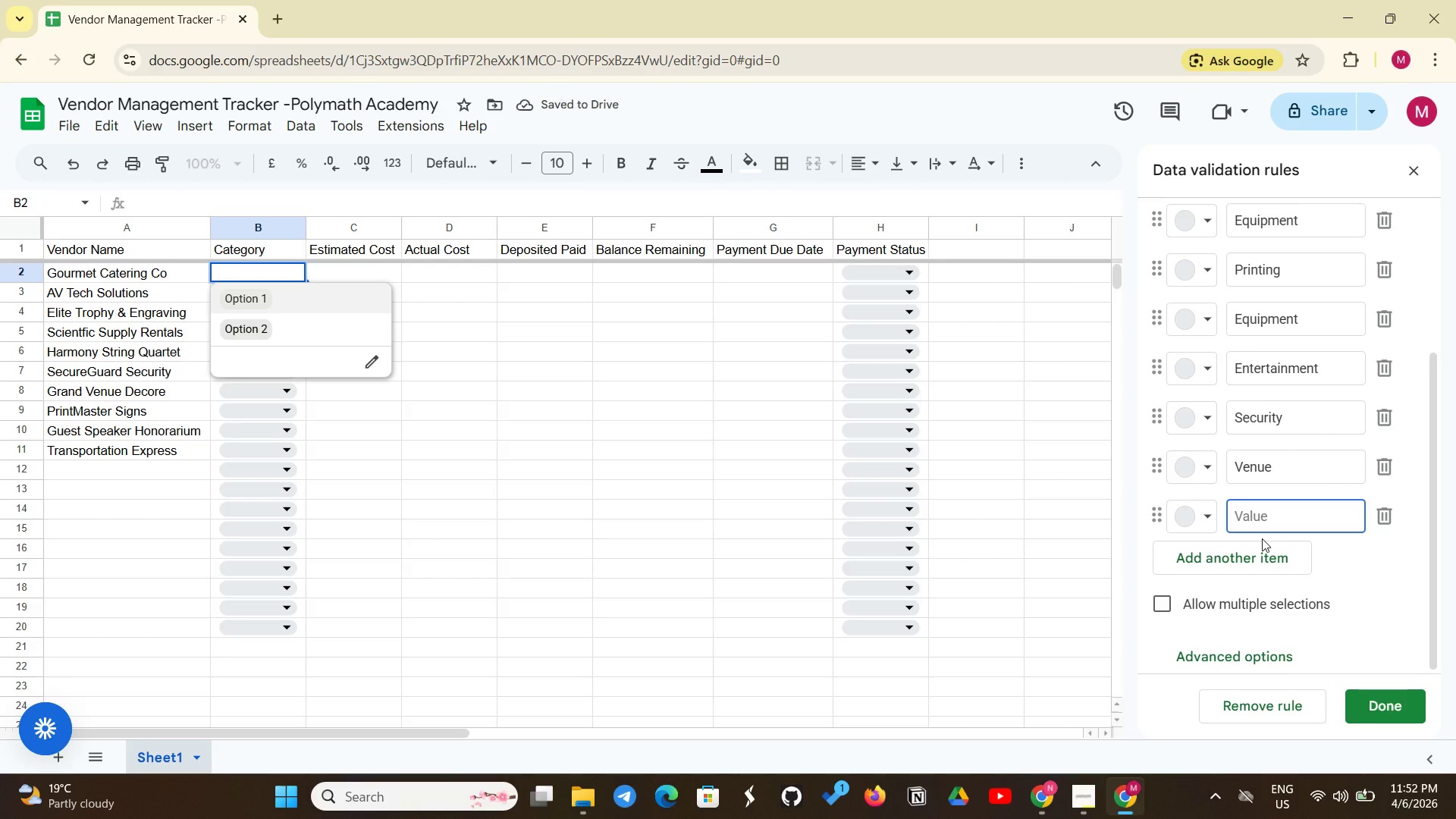 
type(Prini)
key(Backspace)
type(ting)
 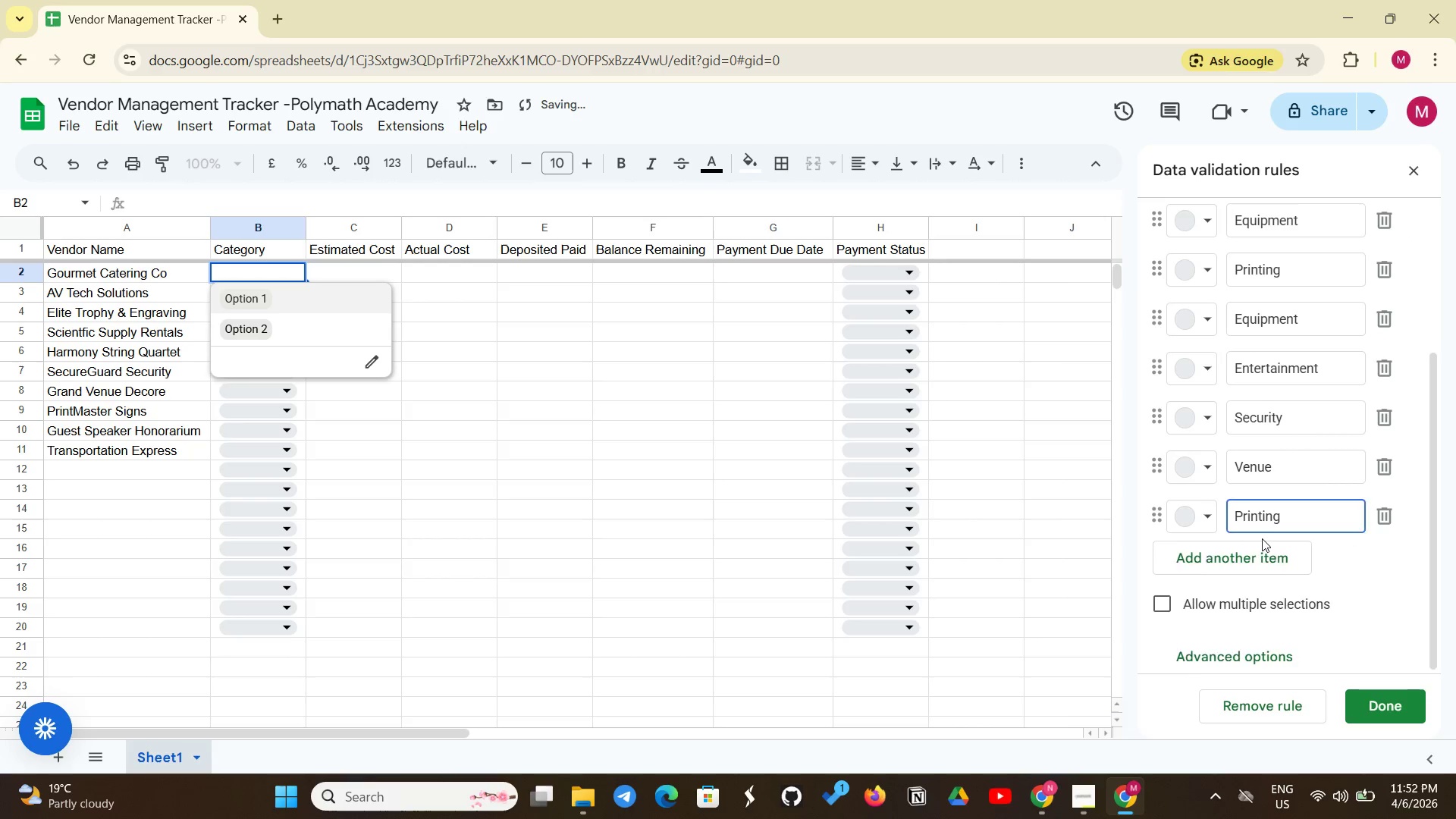 
key(Enter)
 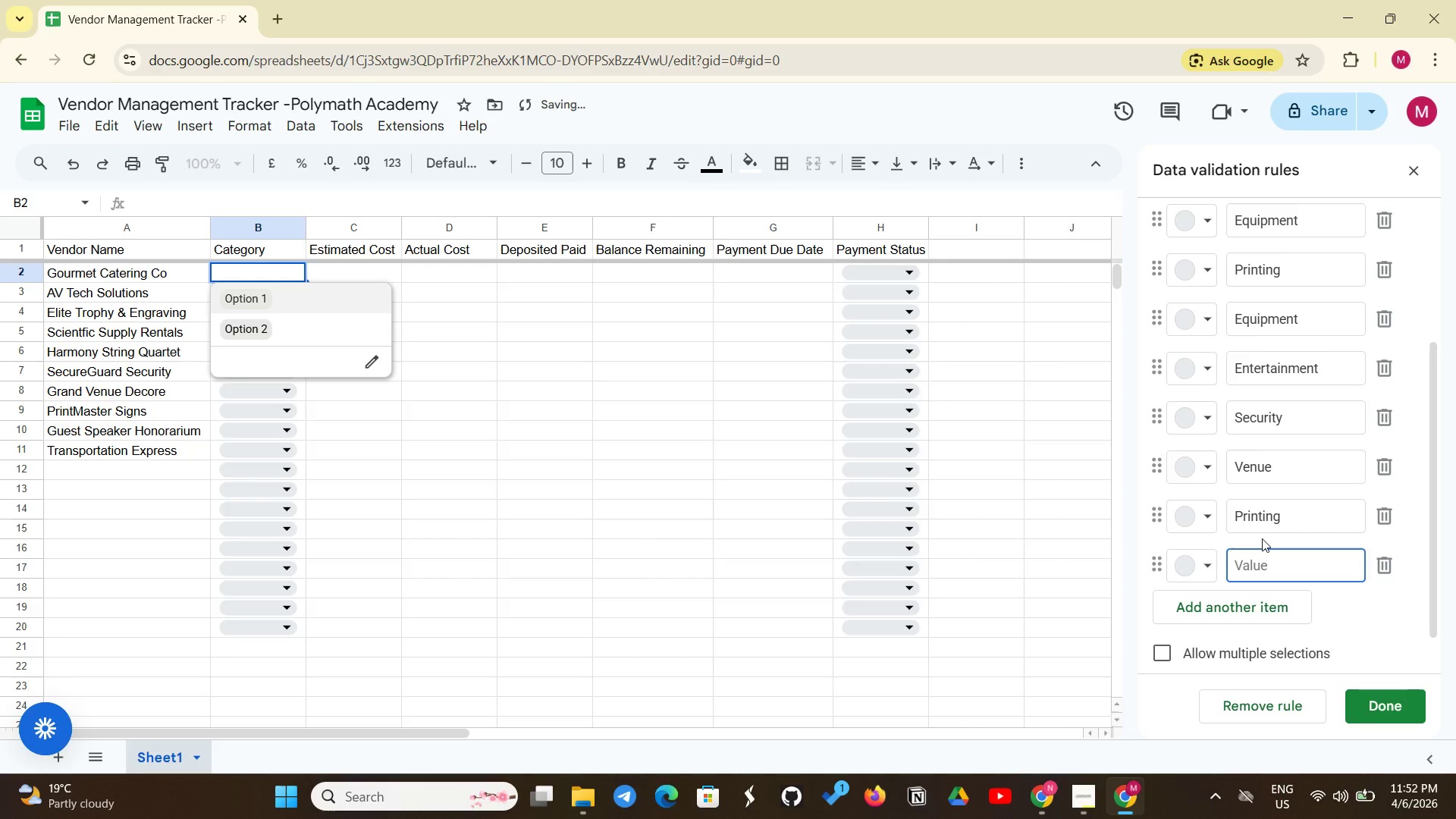 
type(Staffing)
 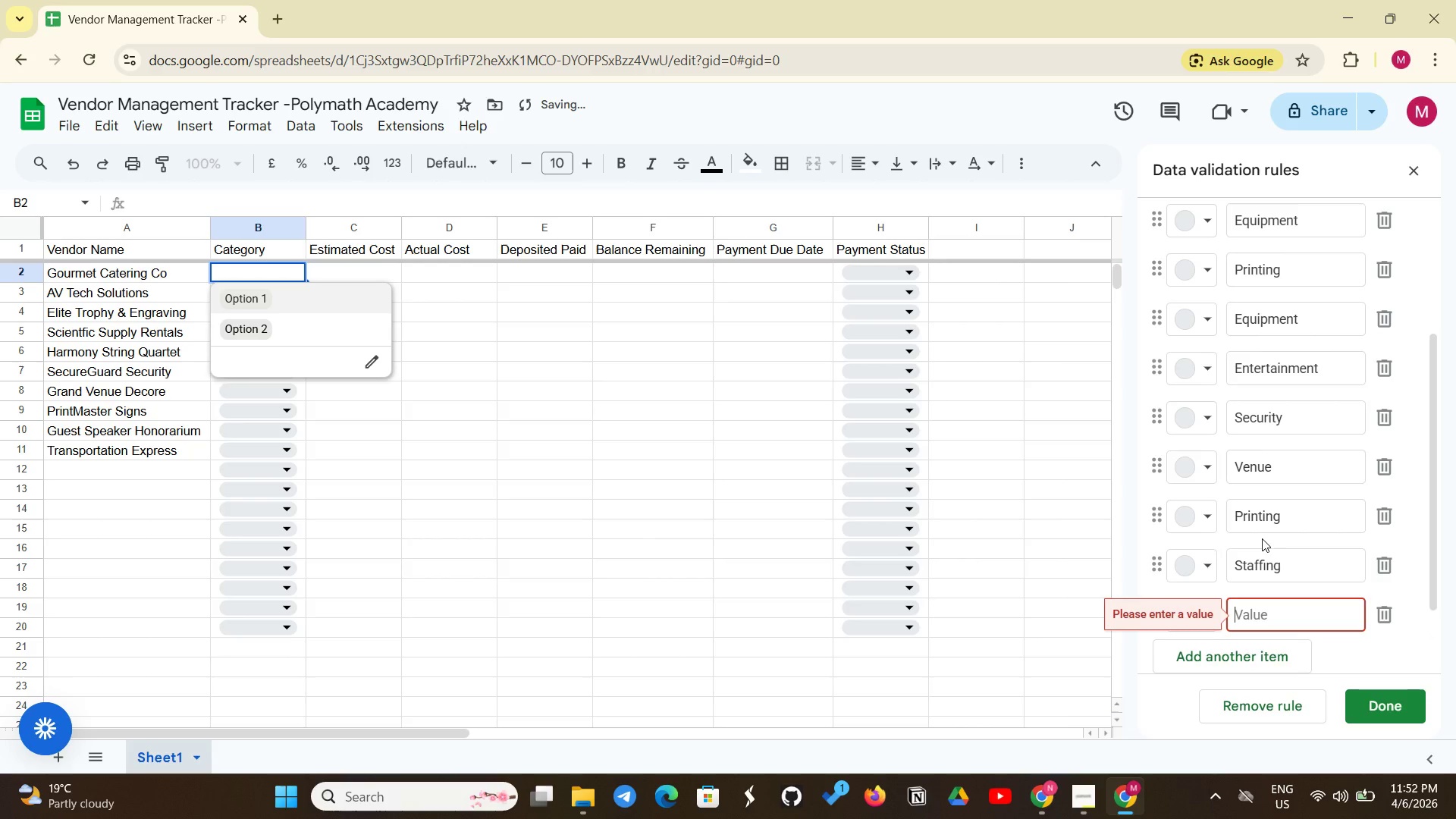 
key(Enter)
 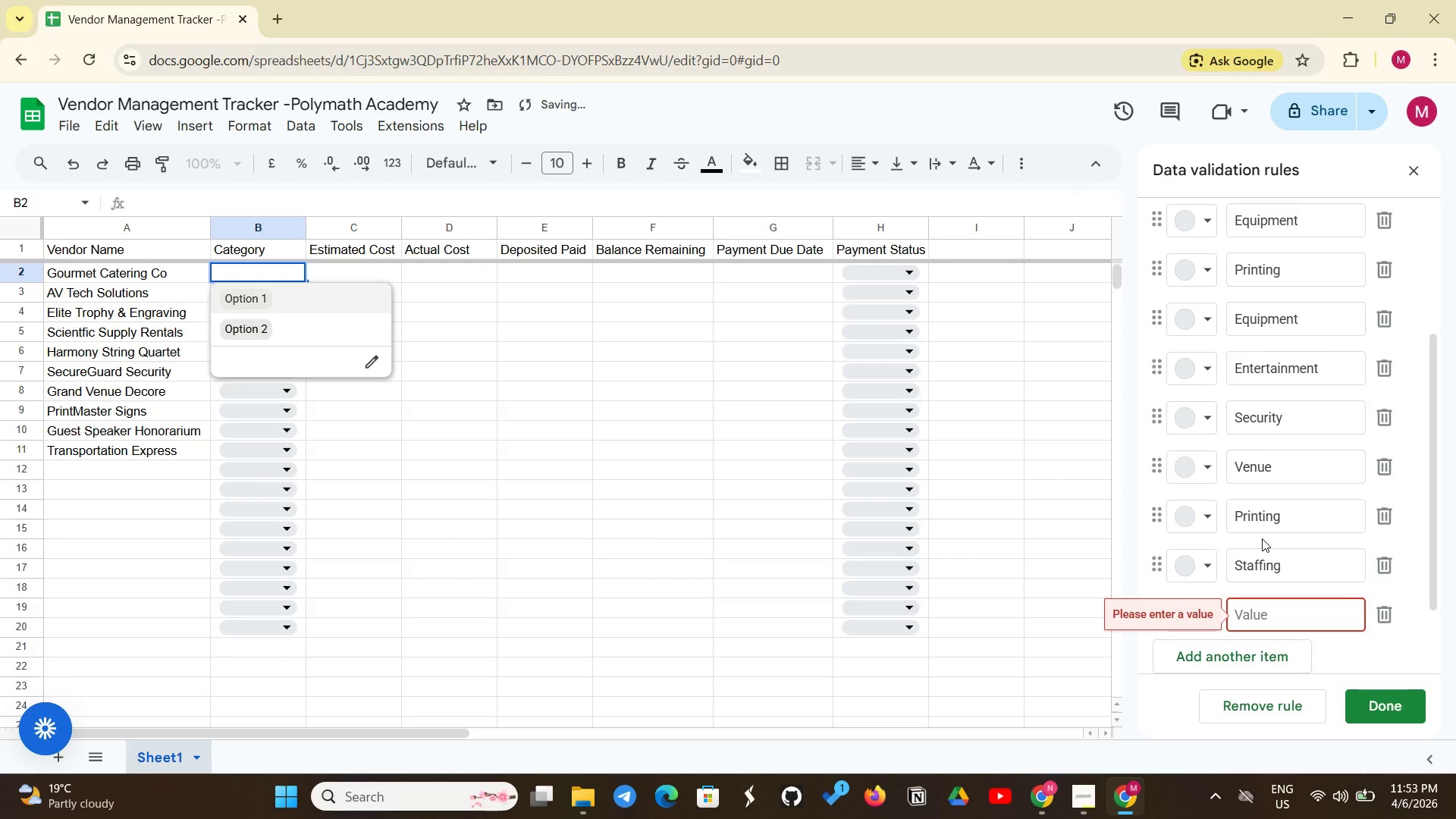 
type(Transportation)
 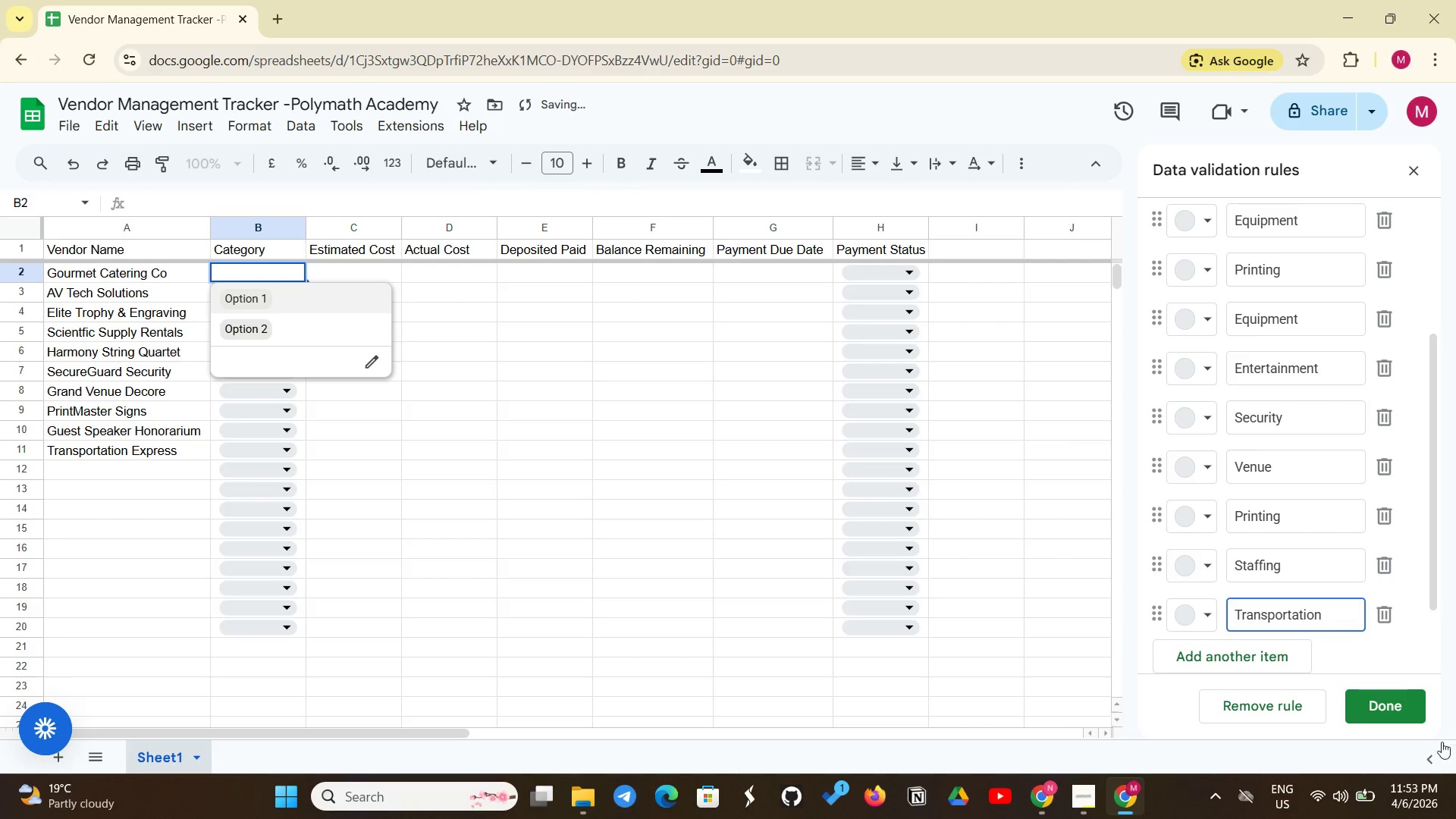 
left_click([1396, 704])
 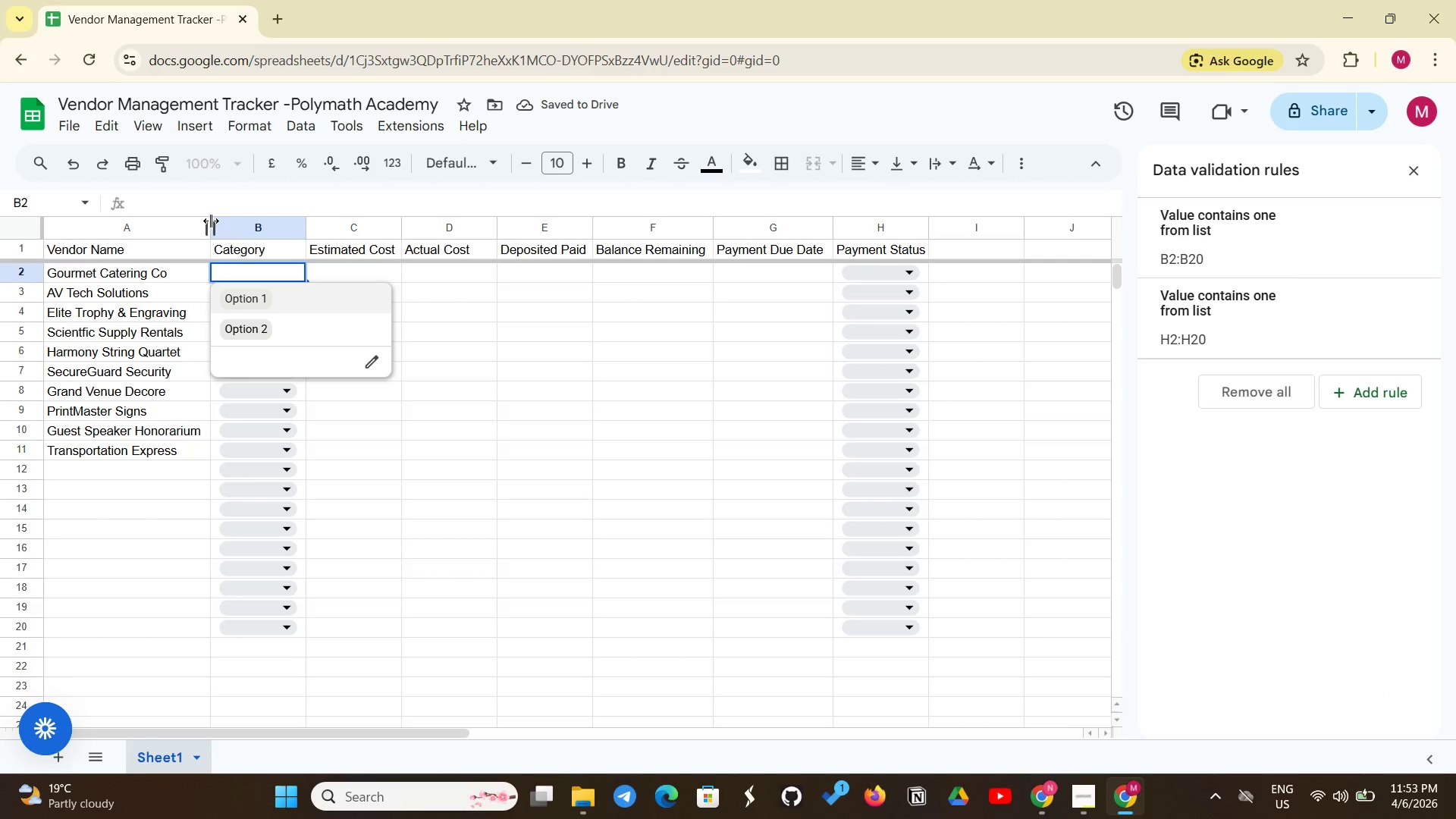 
left_click([261, 268])
 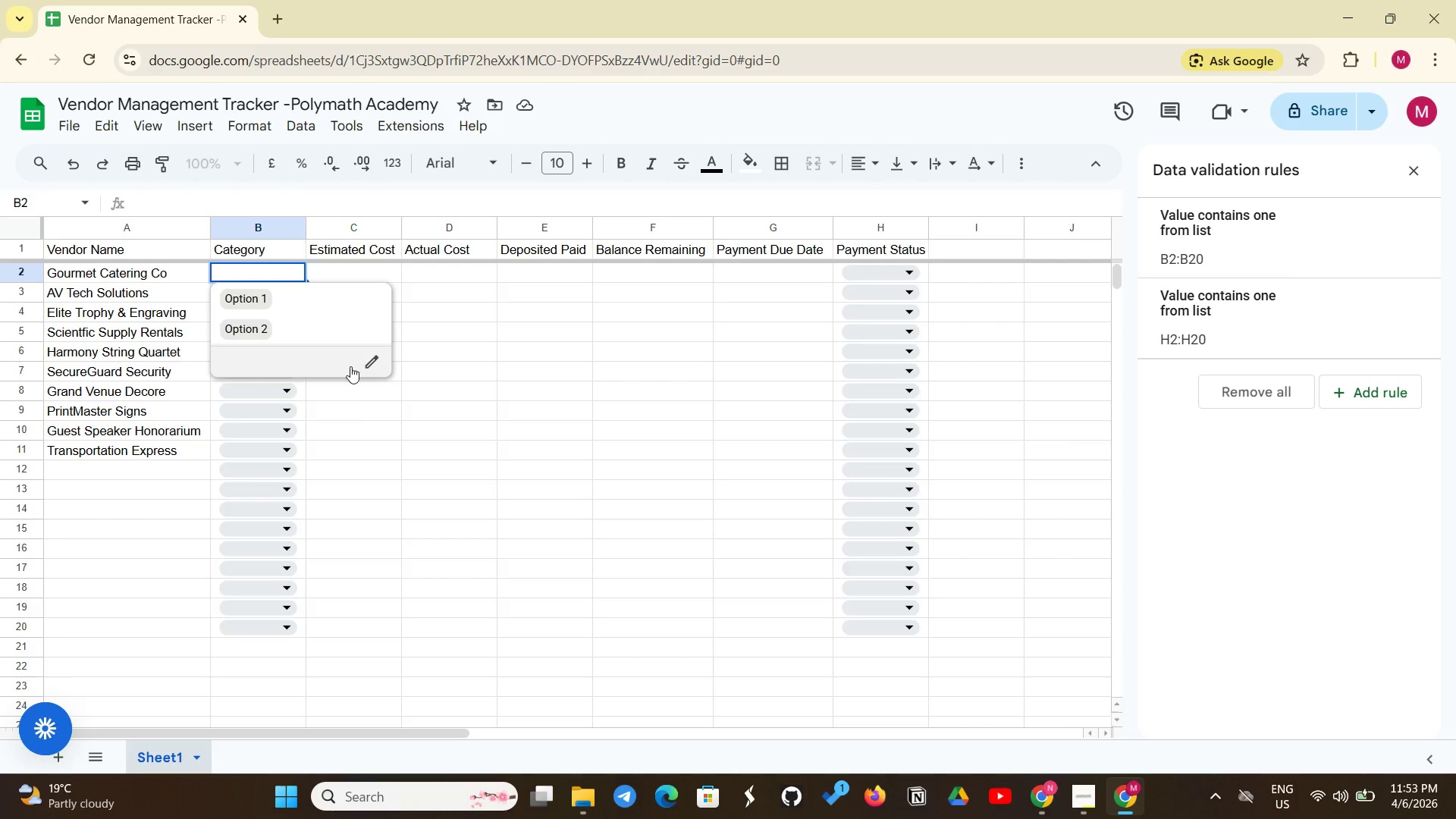 
left_click([354, 407])
 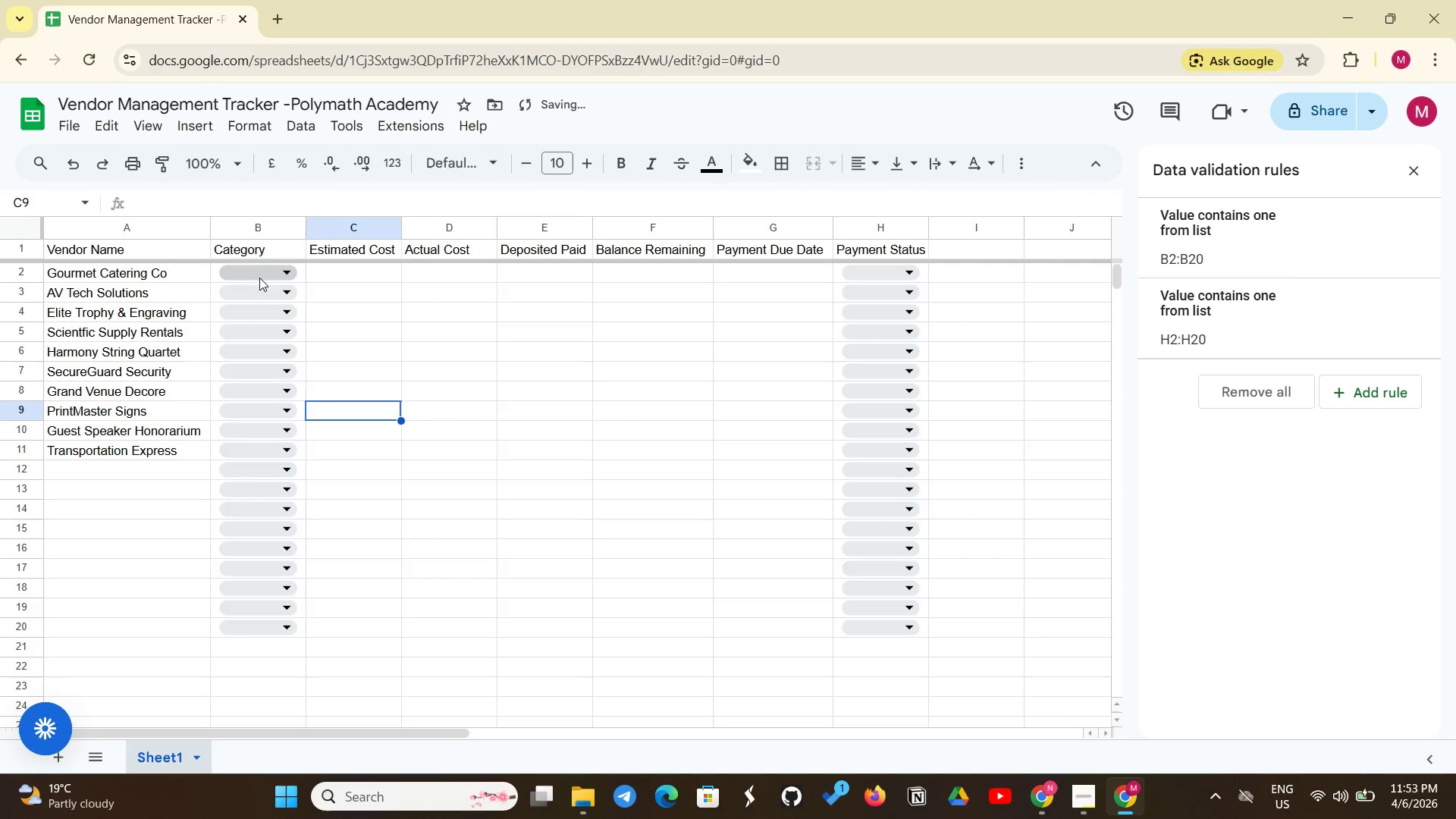 
left_click([266, 269])
 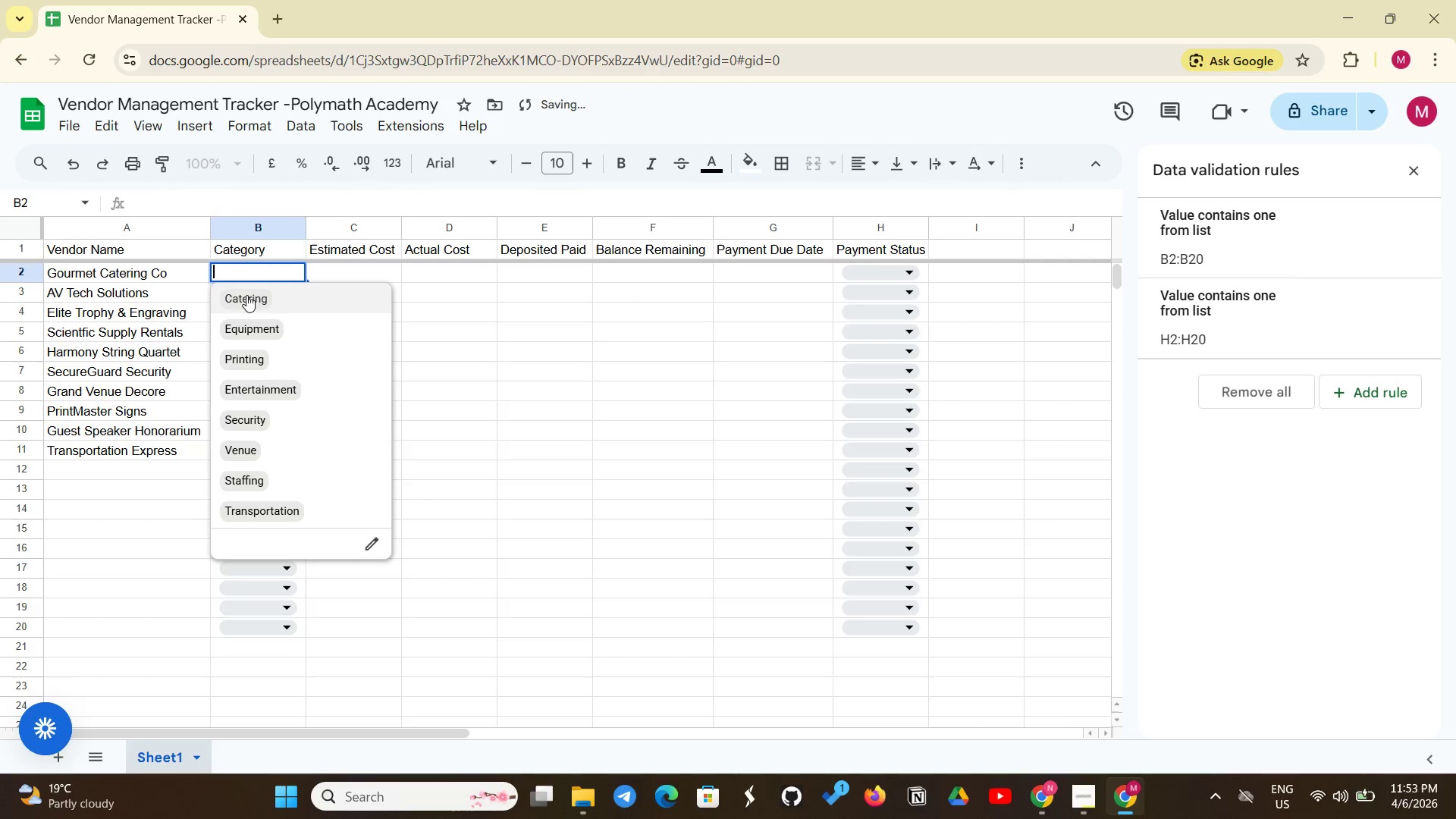 
left_click([246, 295])
 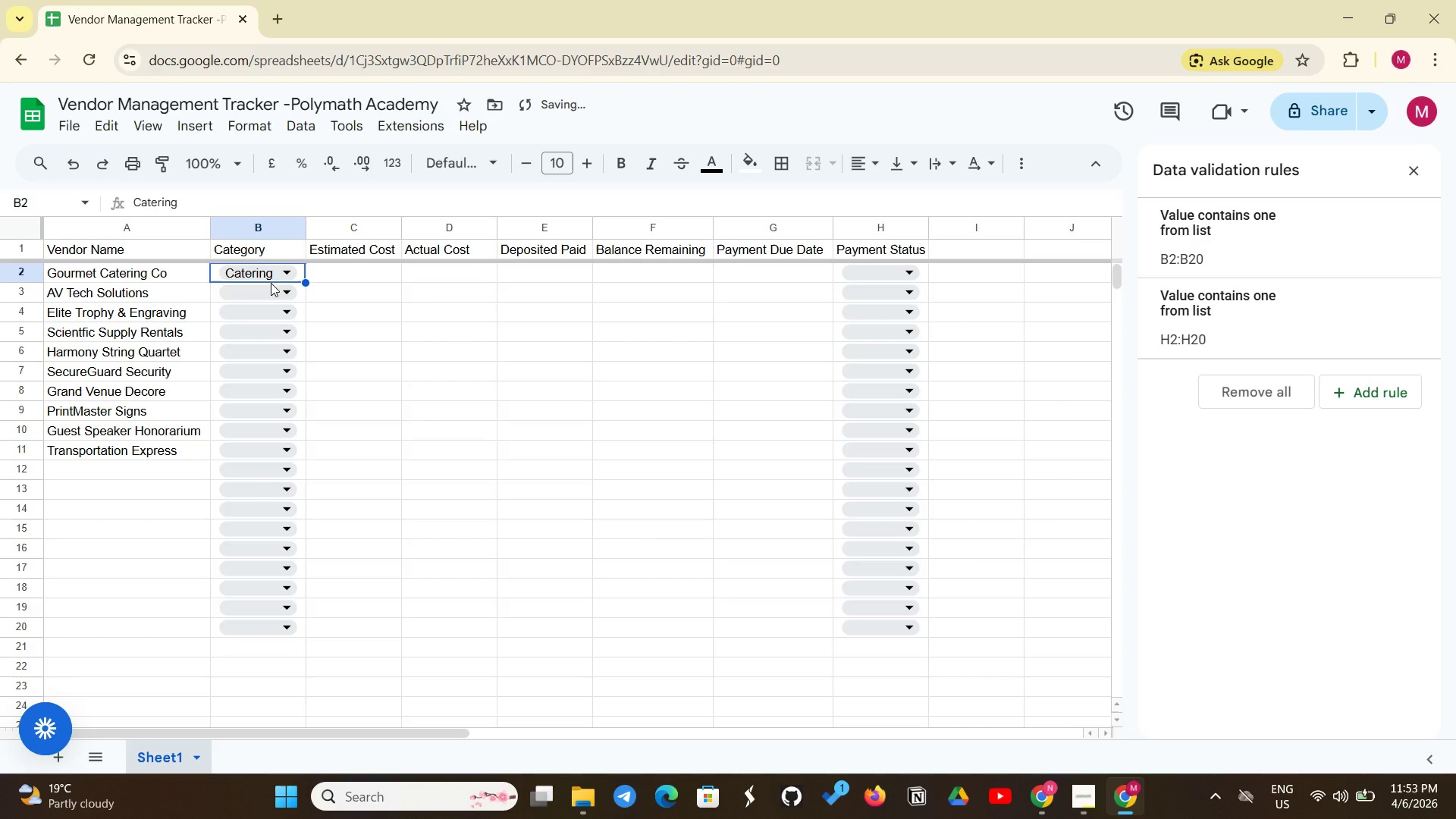 
left_click([265, 293])
 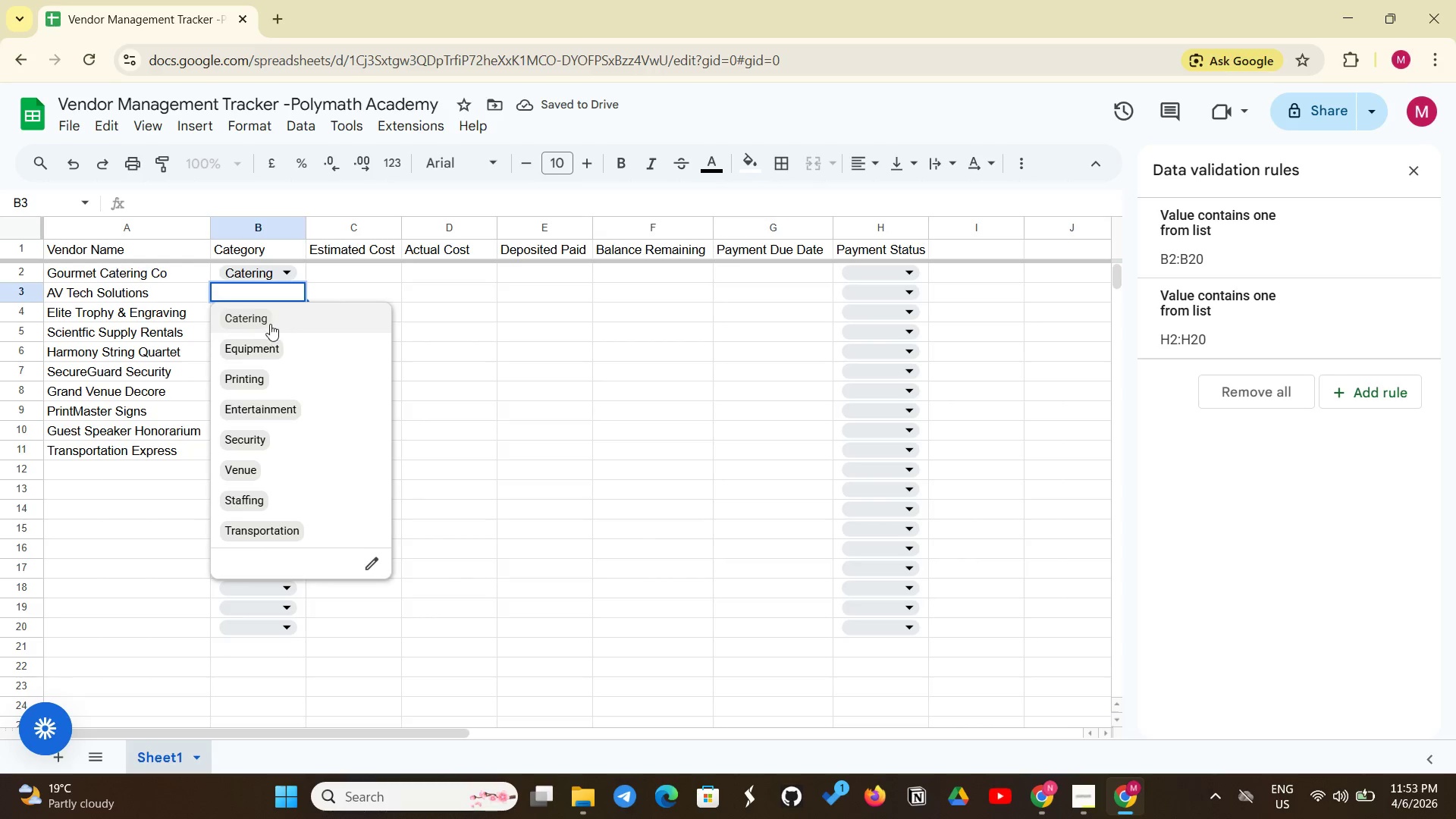 
left_click([249, 345])
 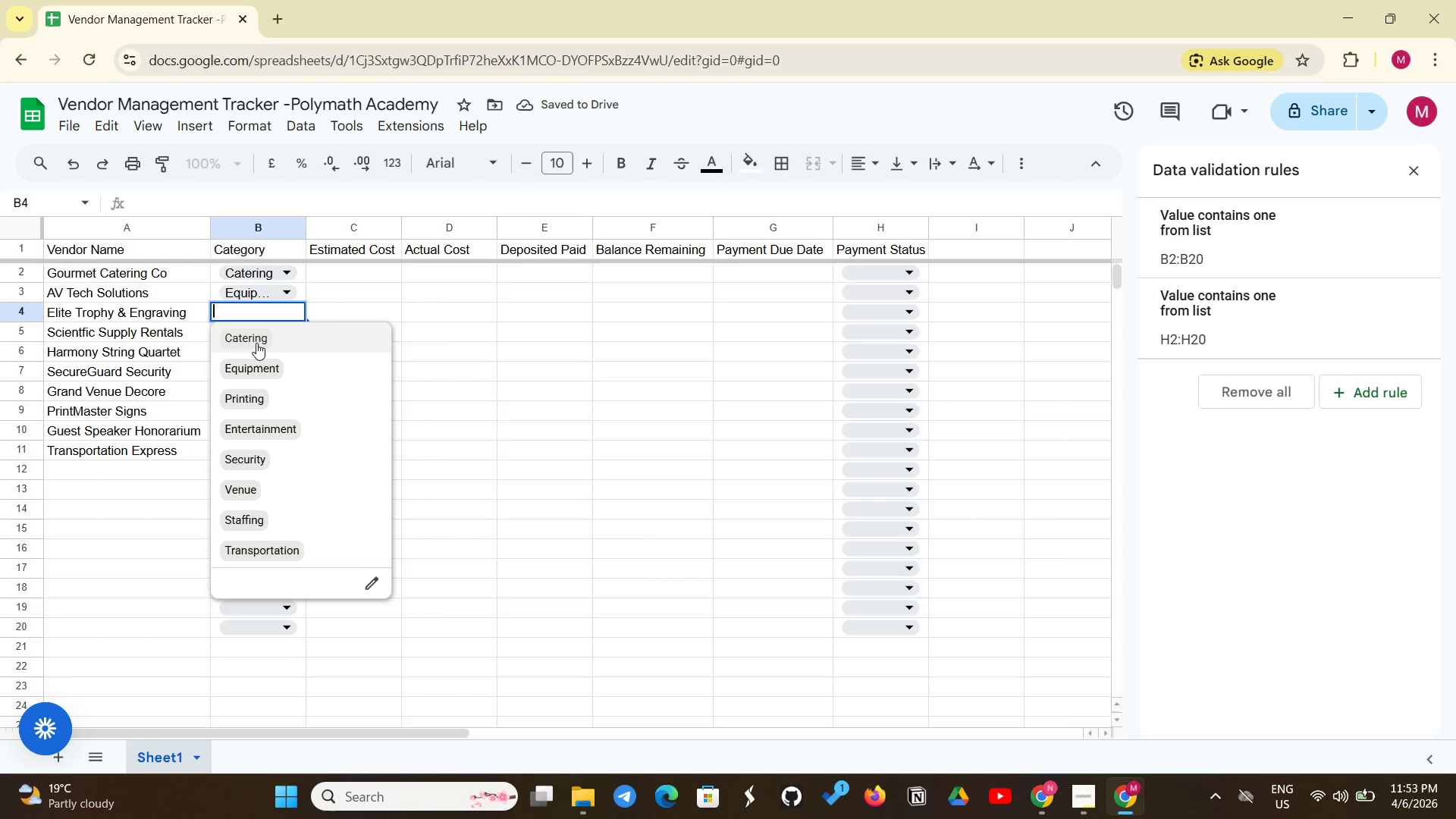 
left_click([250, 391])
 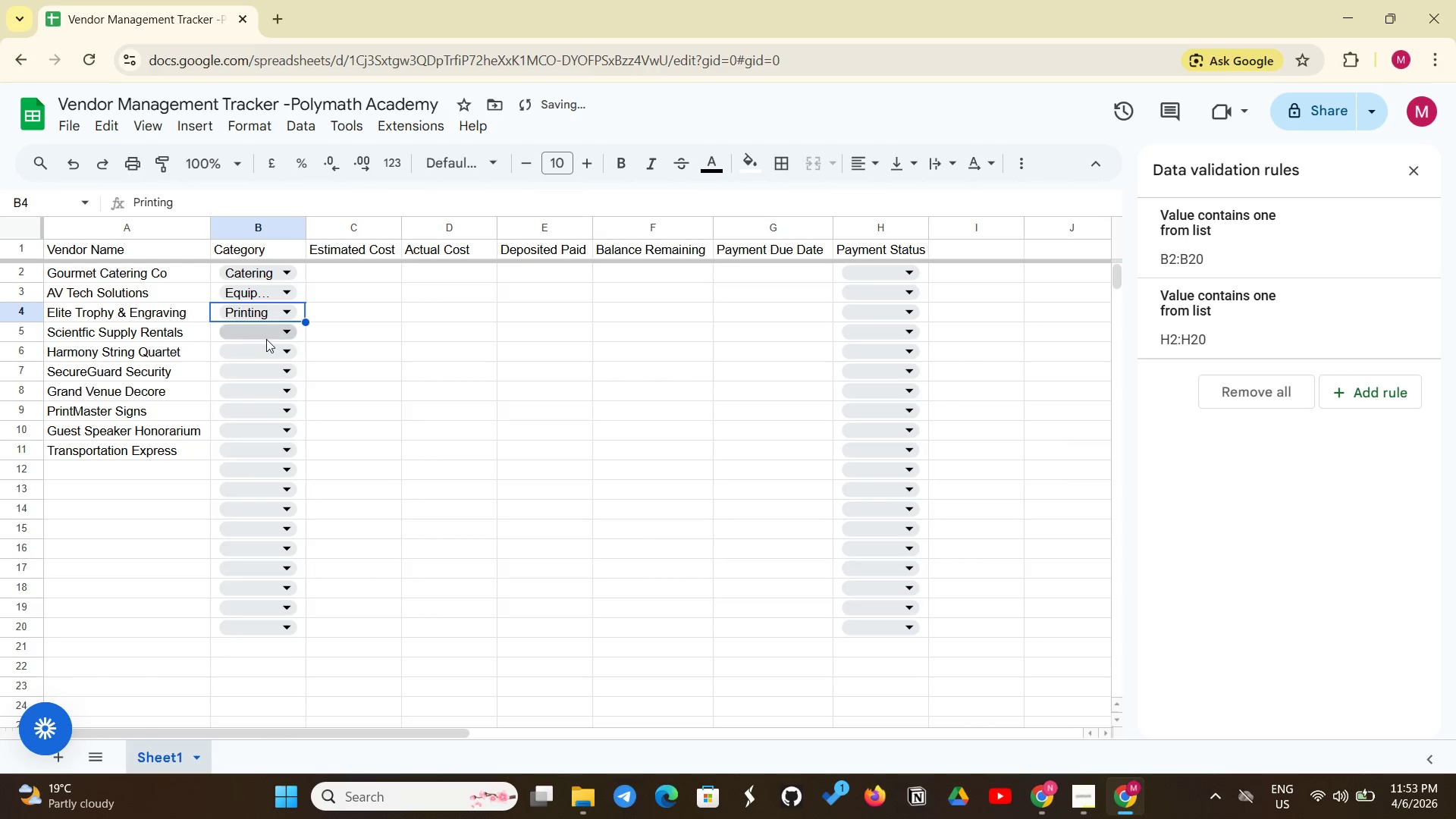 
left_click([268, 337])
 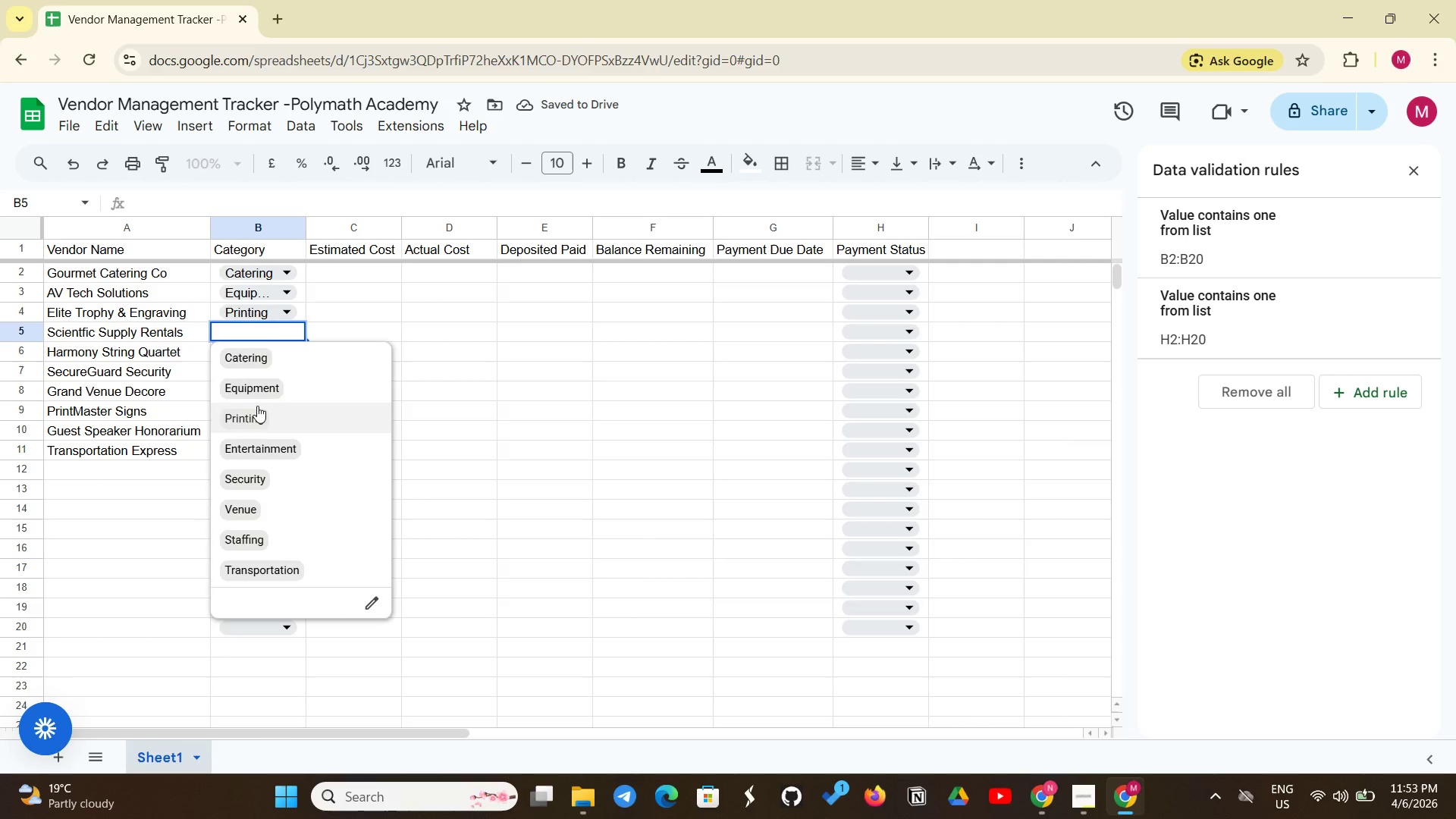 
left_click([266, 393])
 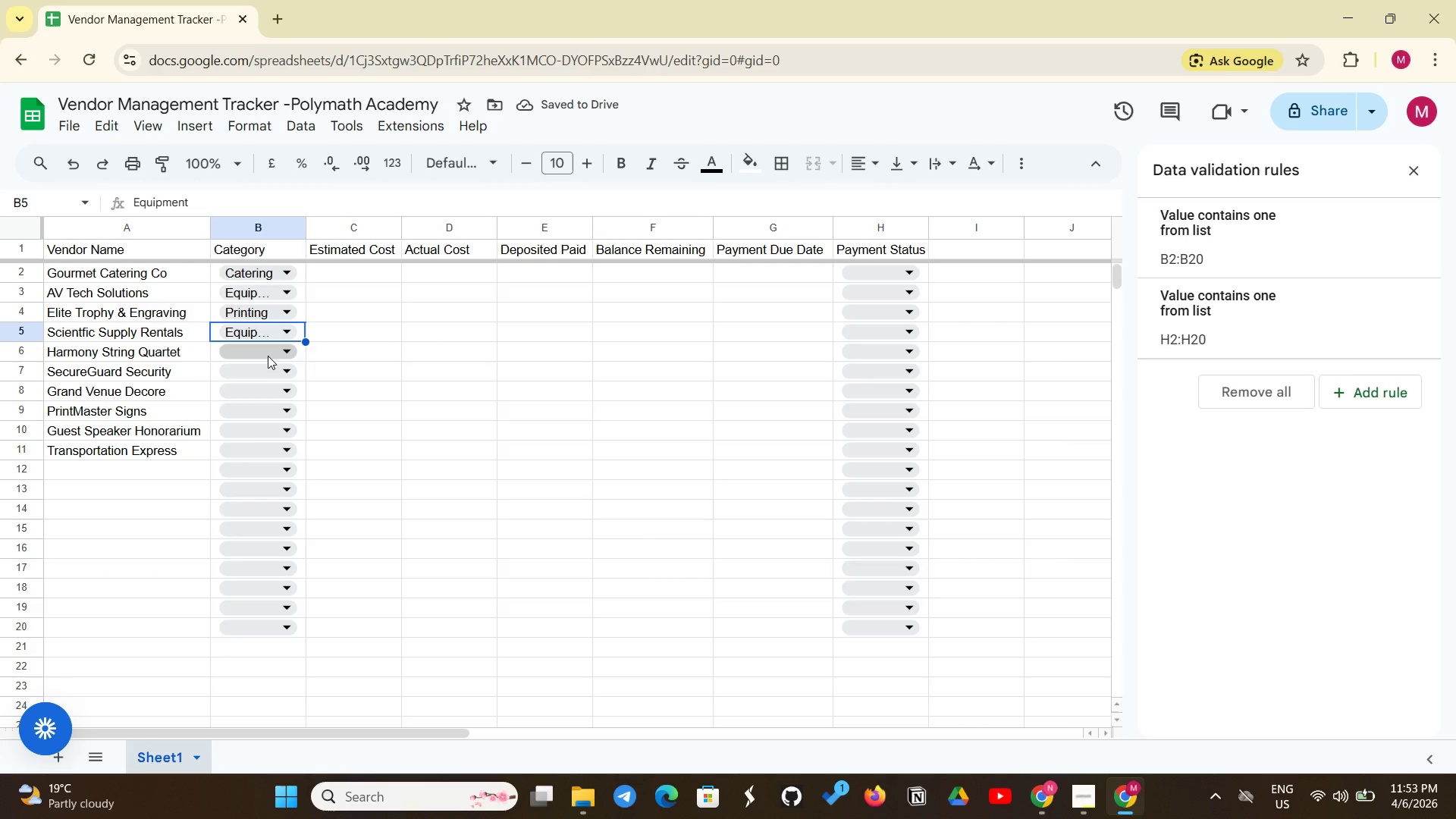 
left_click([268, 356])
 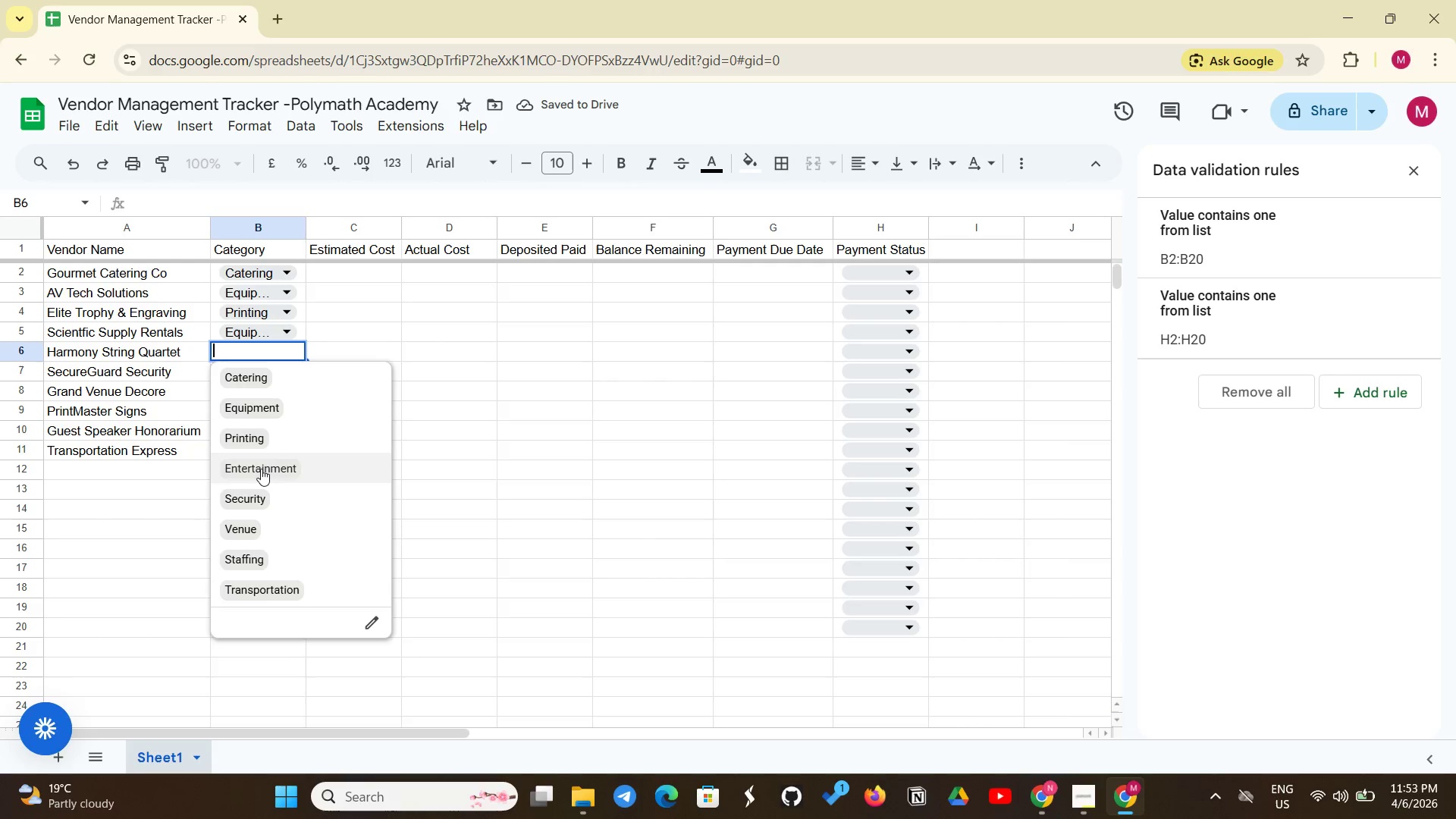 
left_click([261, 469])
 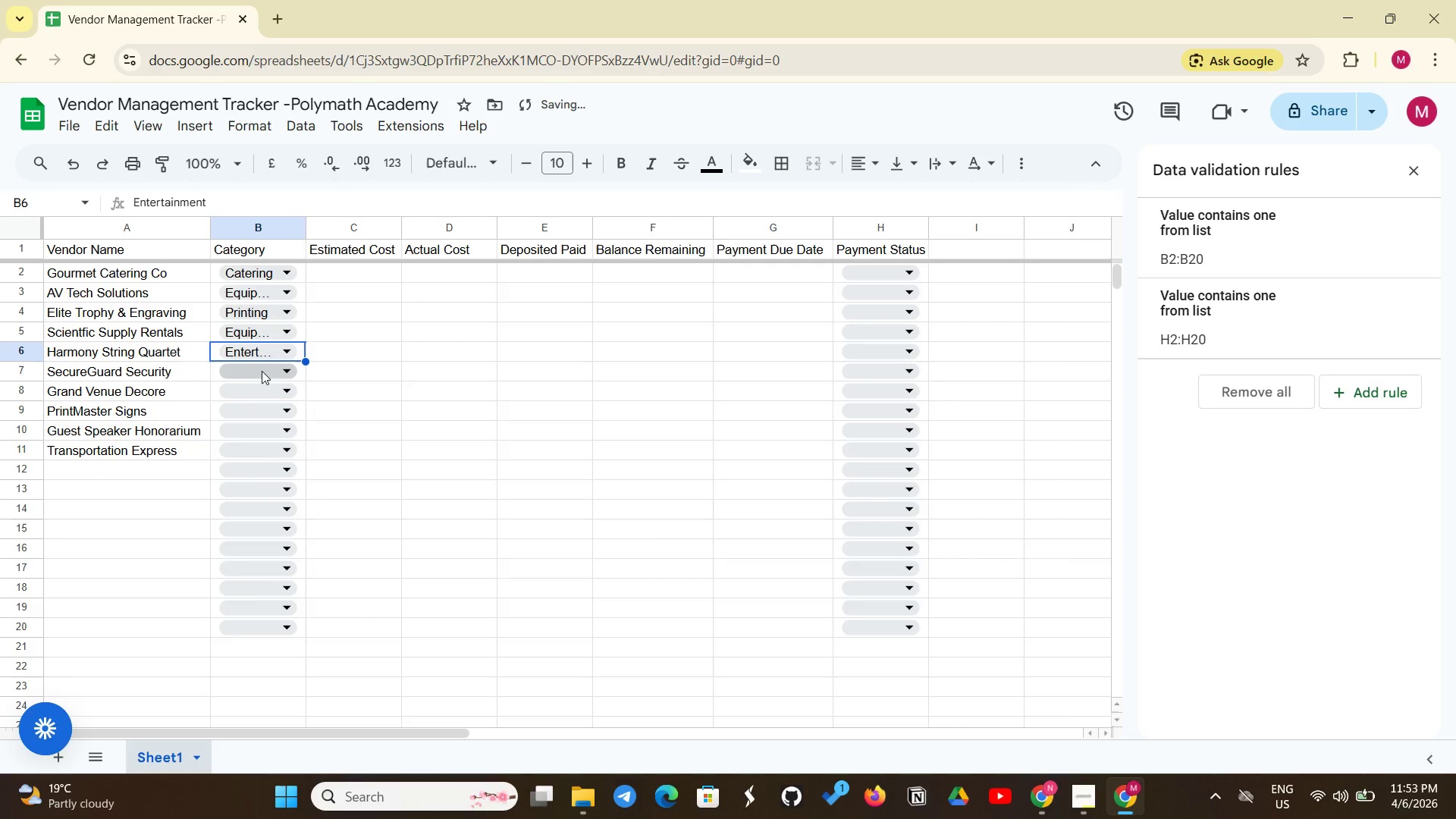 
left_click([262, 371])
 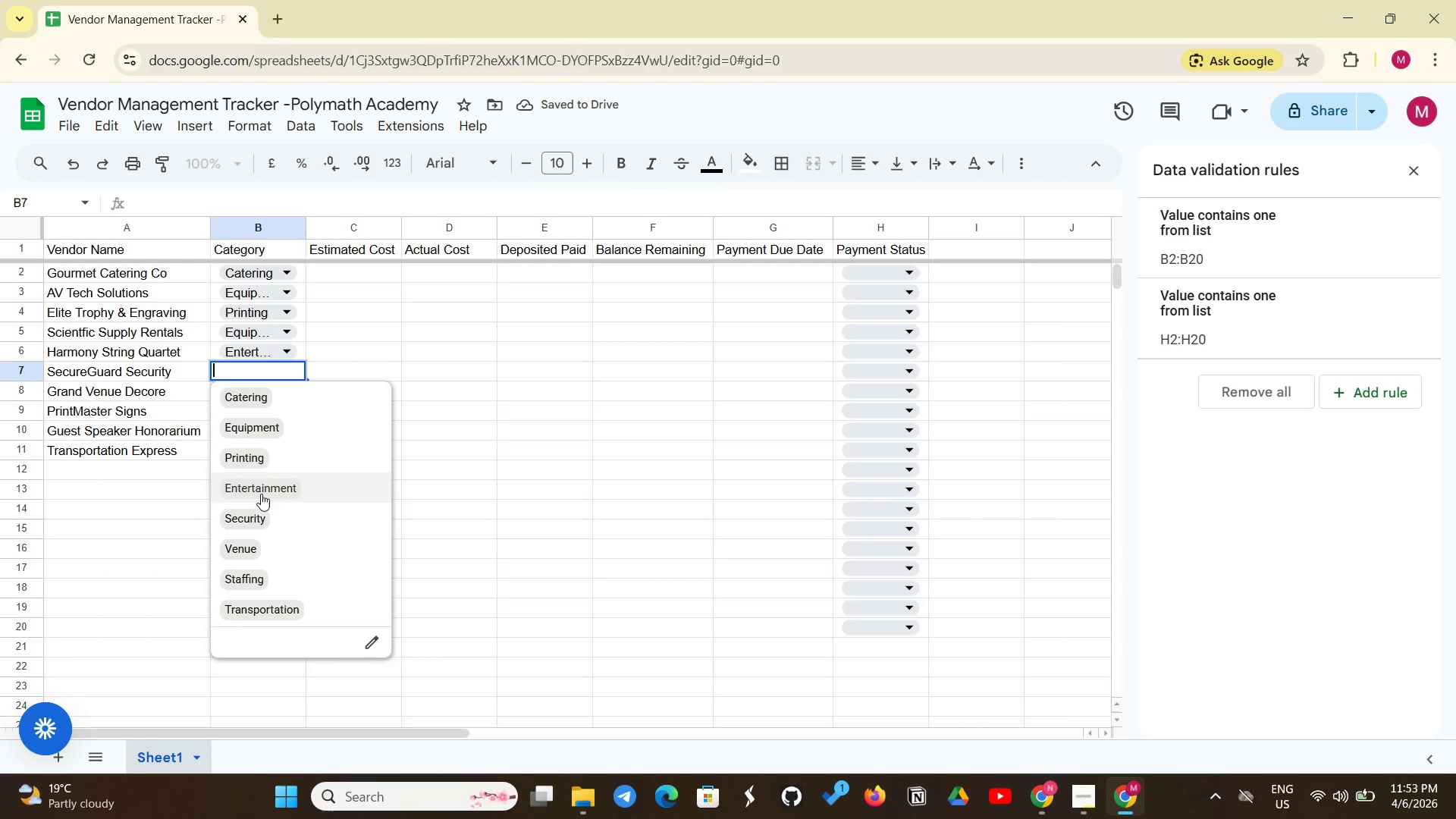 
left_click([256, 526])
 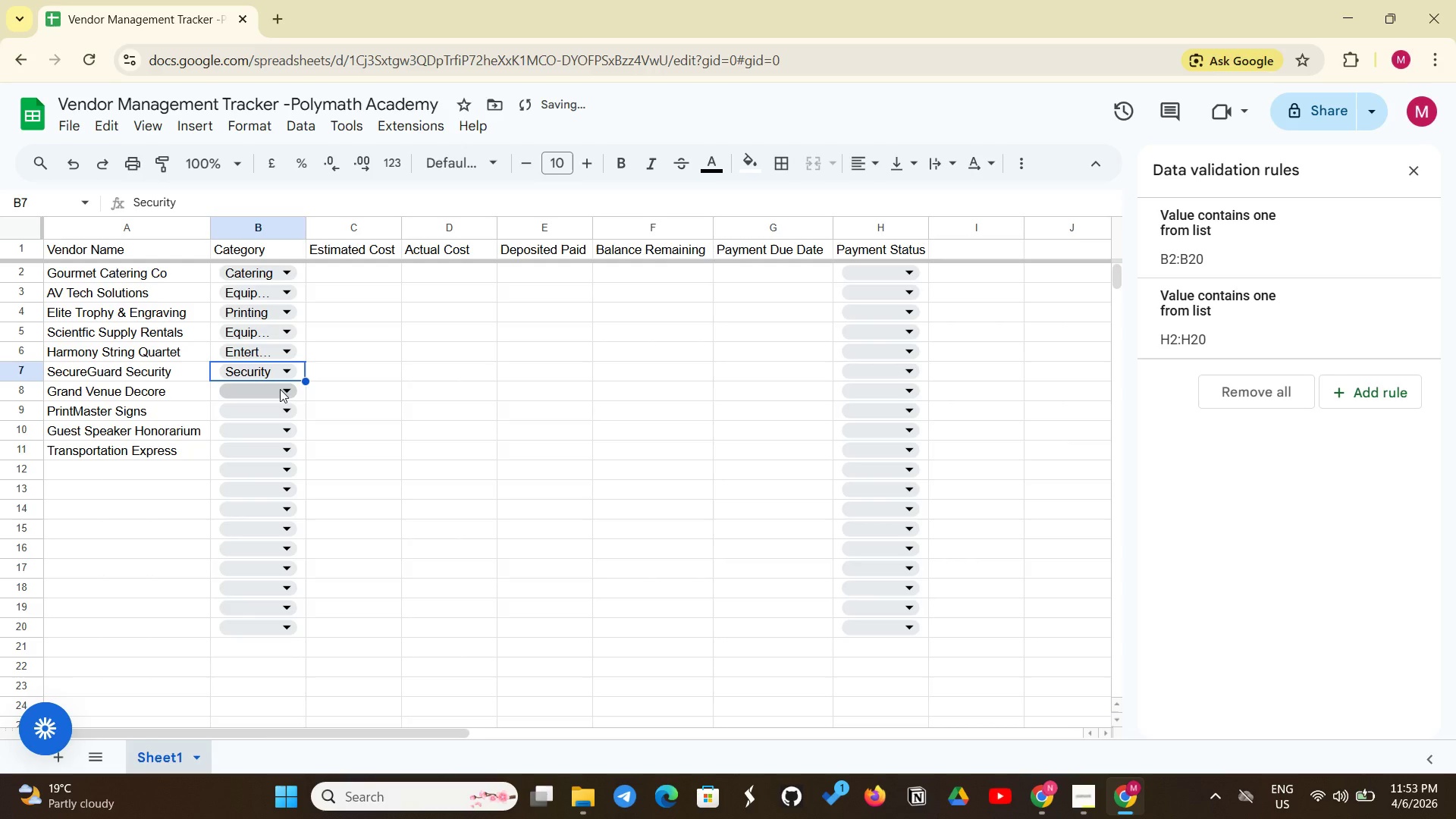 
left_click([280, 389])
 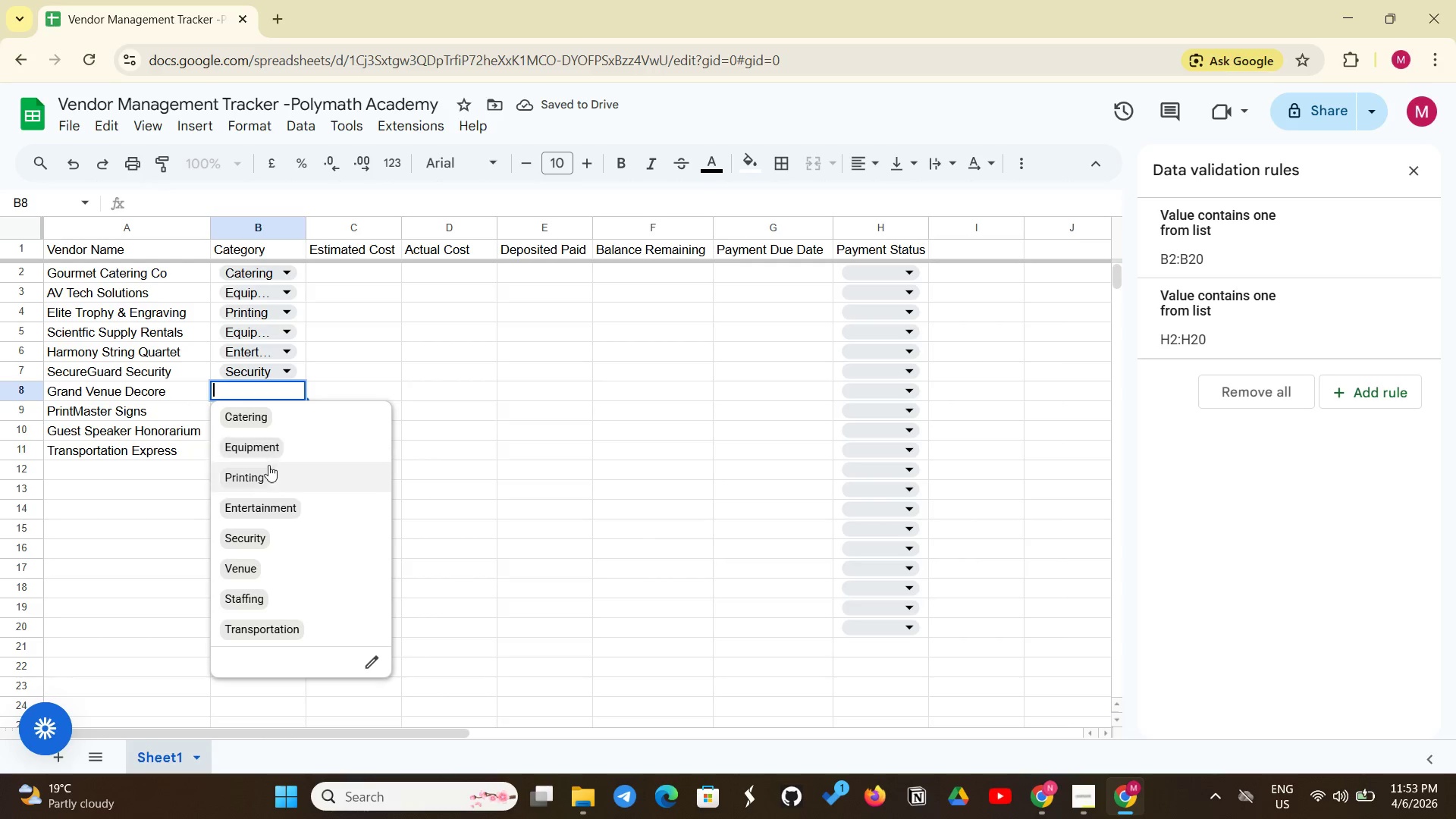 
left_click([260, 562])
 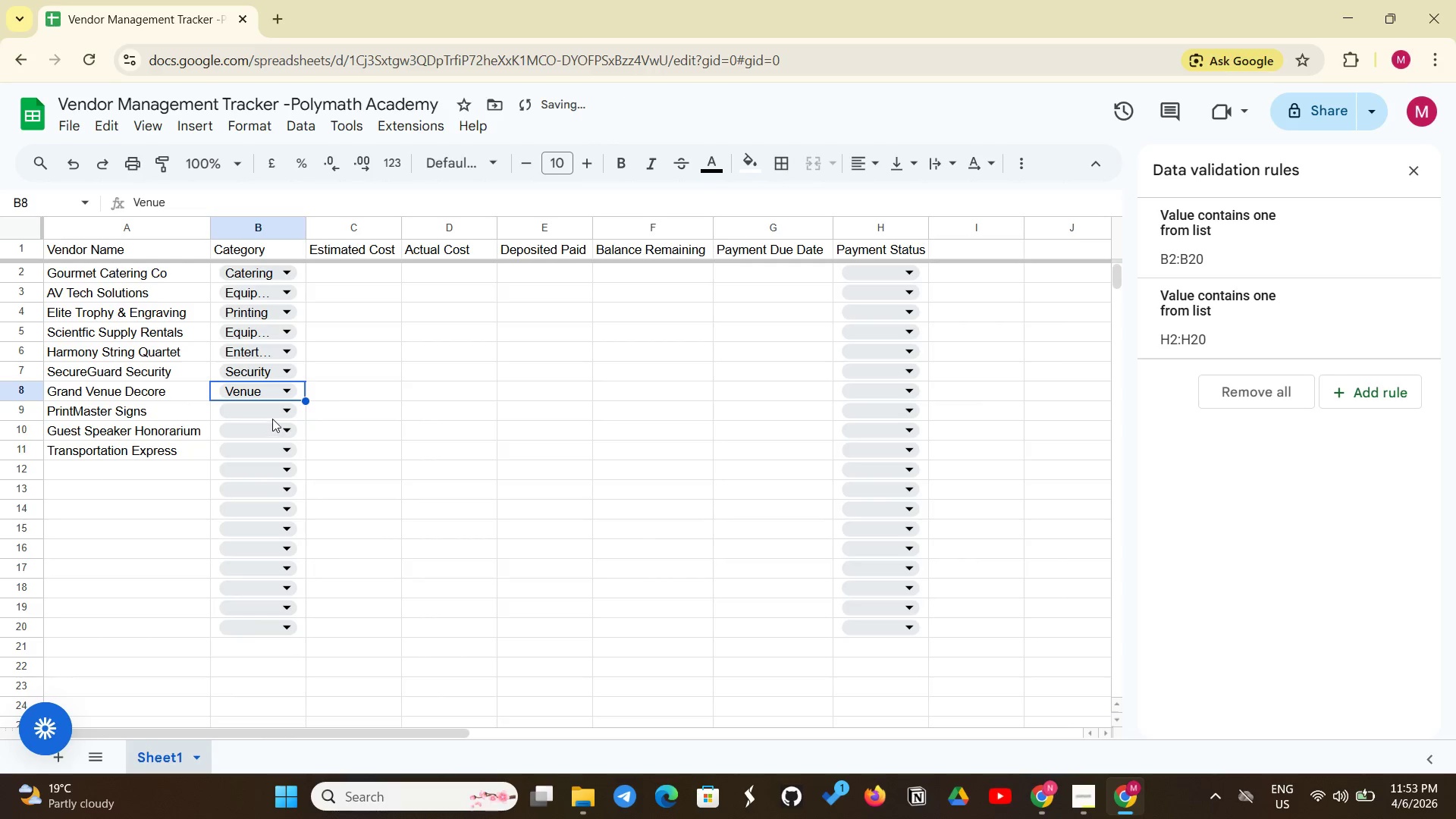 
left_click([277, 411])
 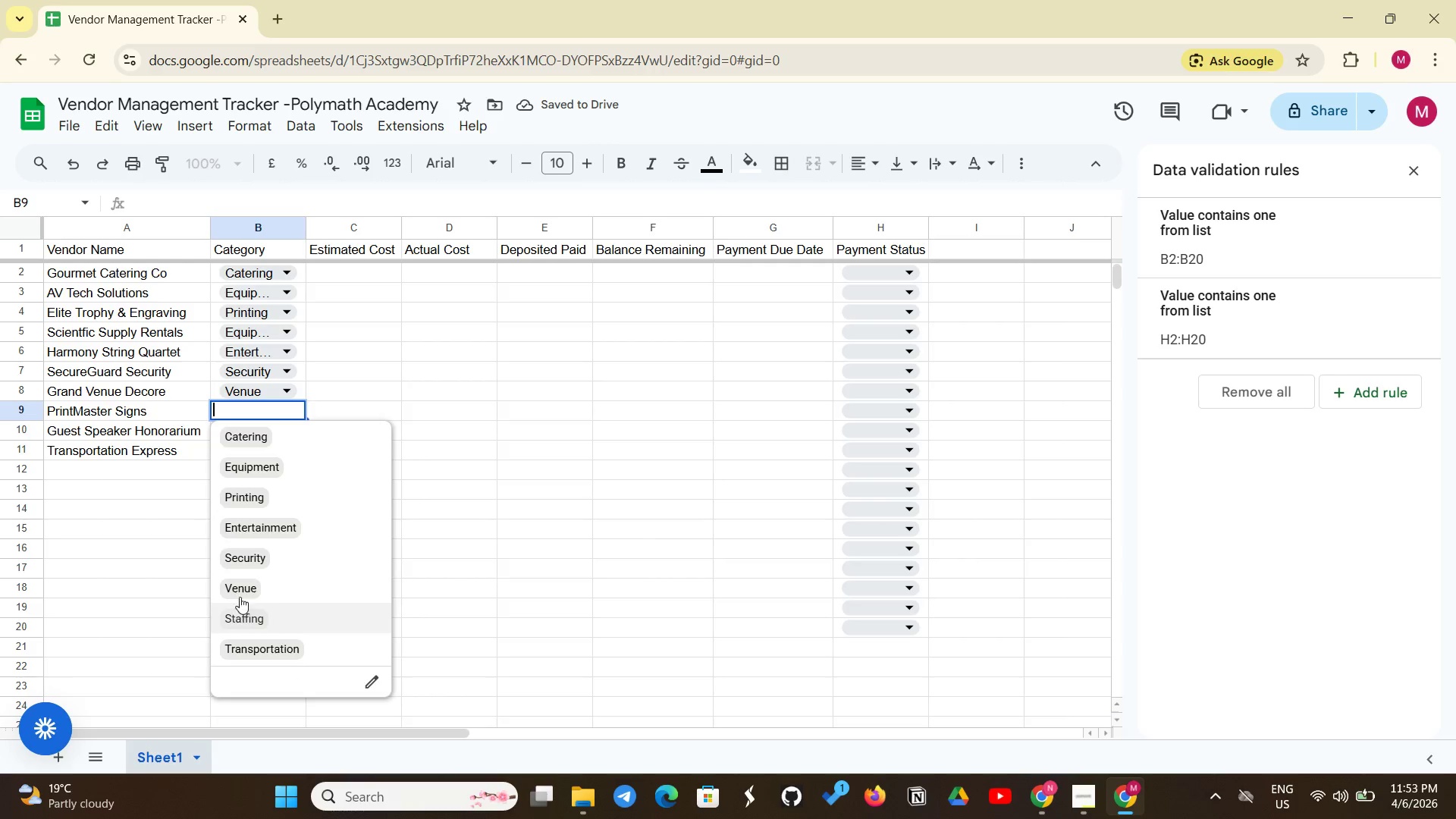 
left_click([257, 502])
 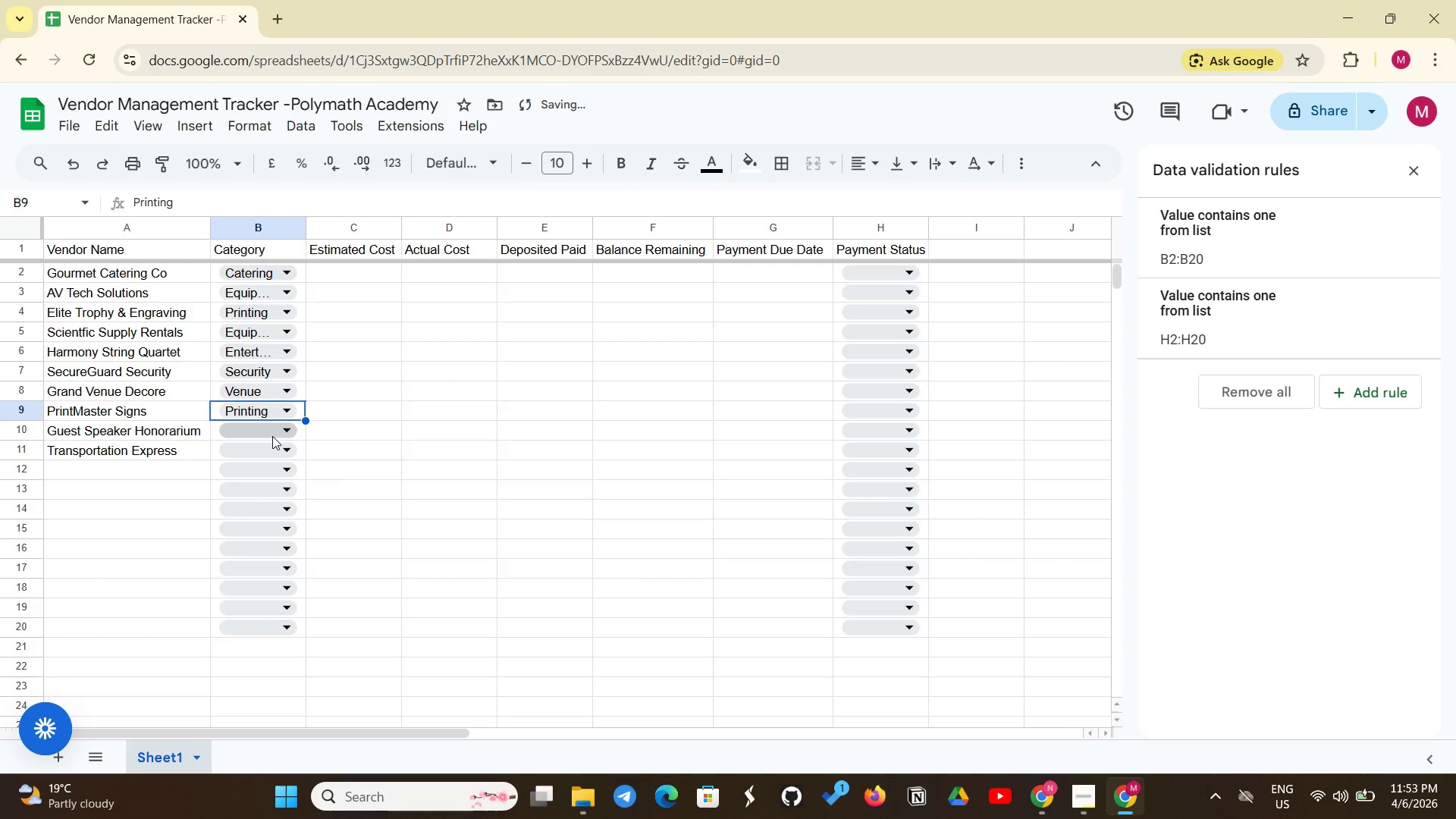 
left_click([272, 436])
 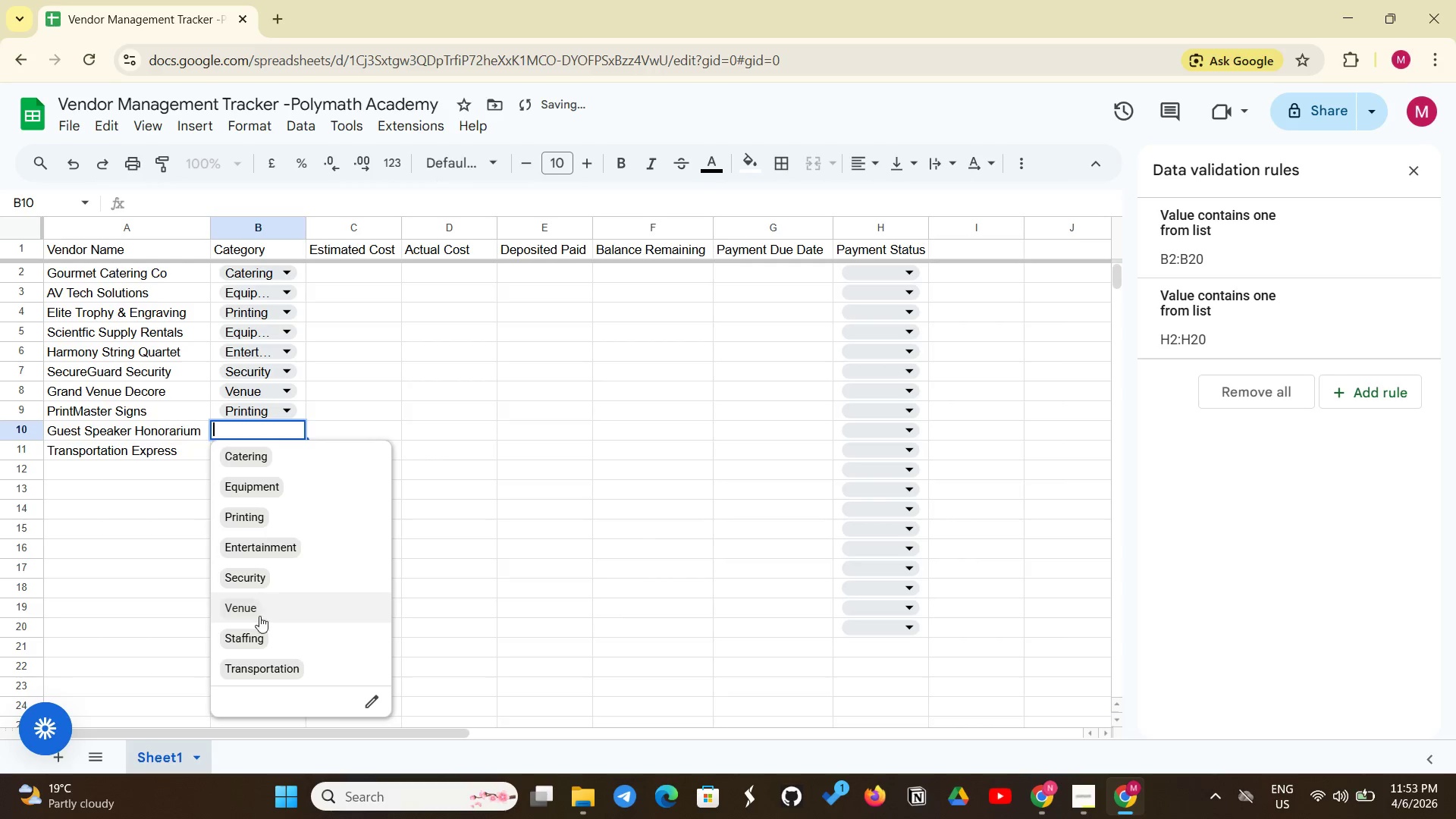 
left_click([259, 631])
 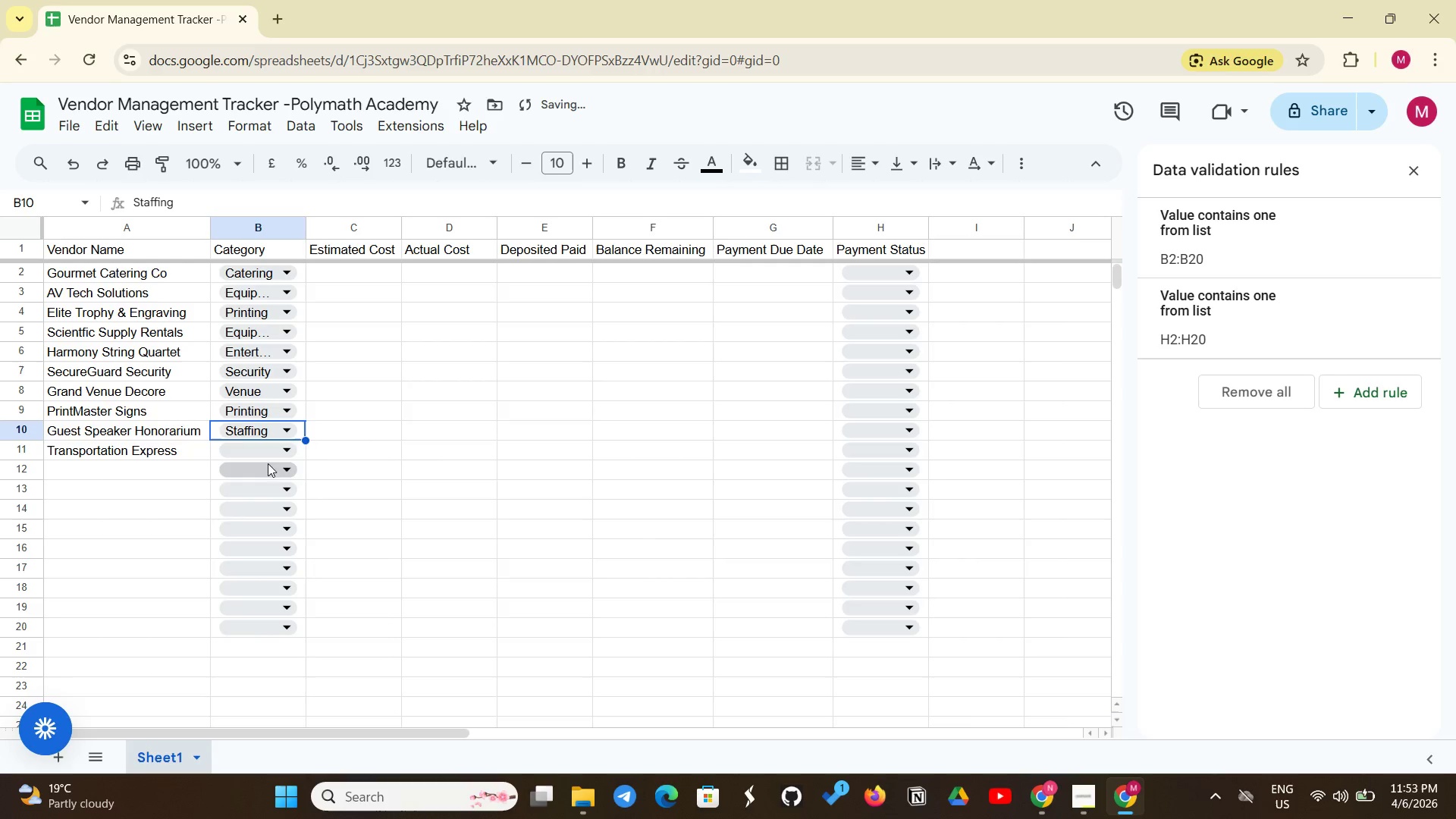 
left_click([270, 452])
 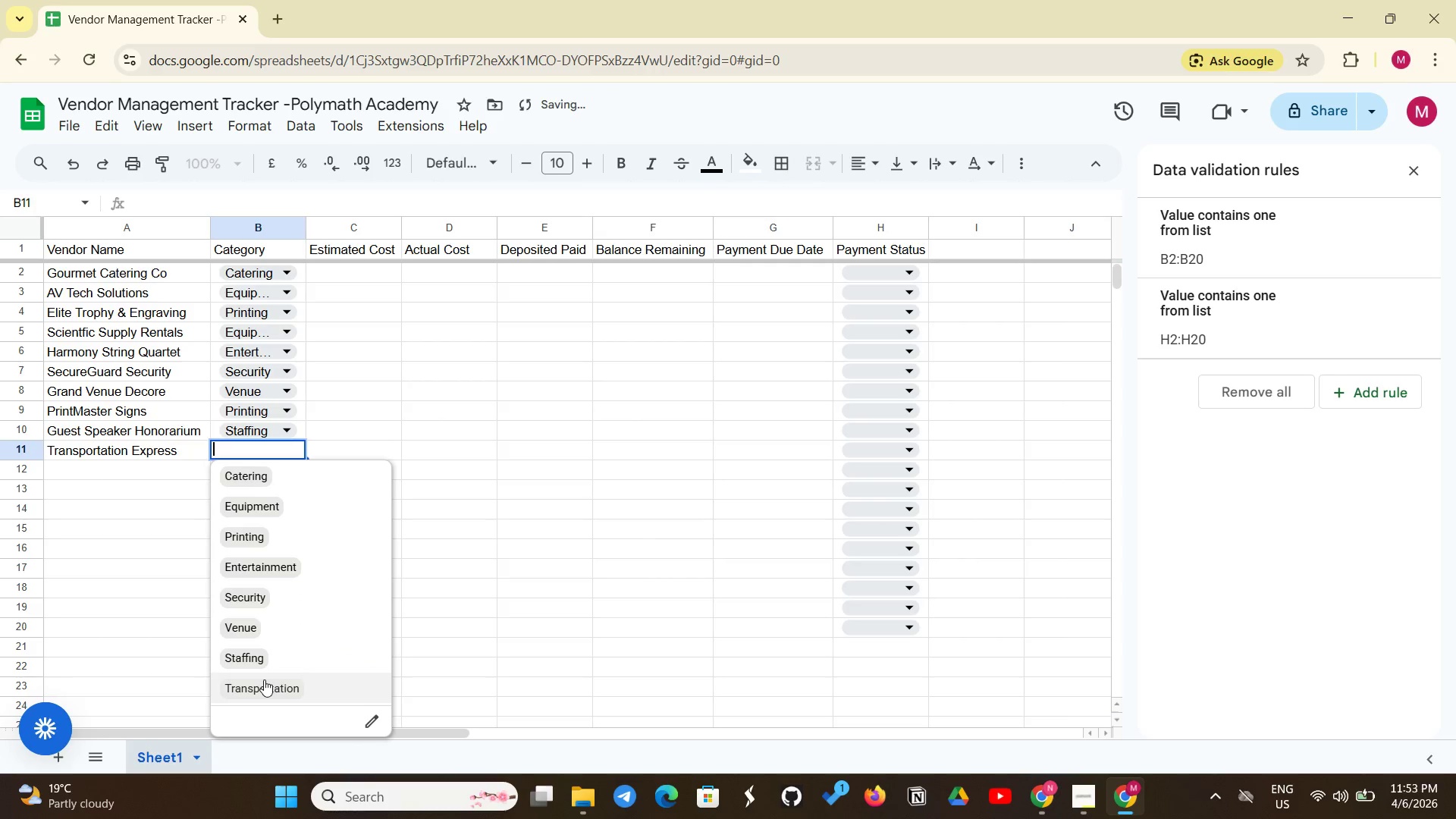 
left_click([264, 686])
 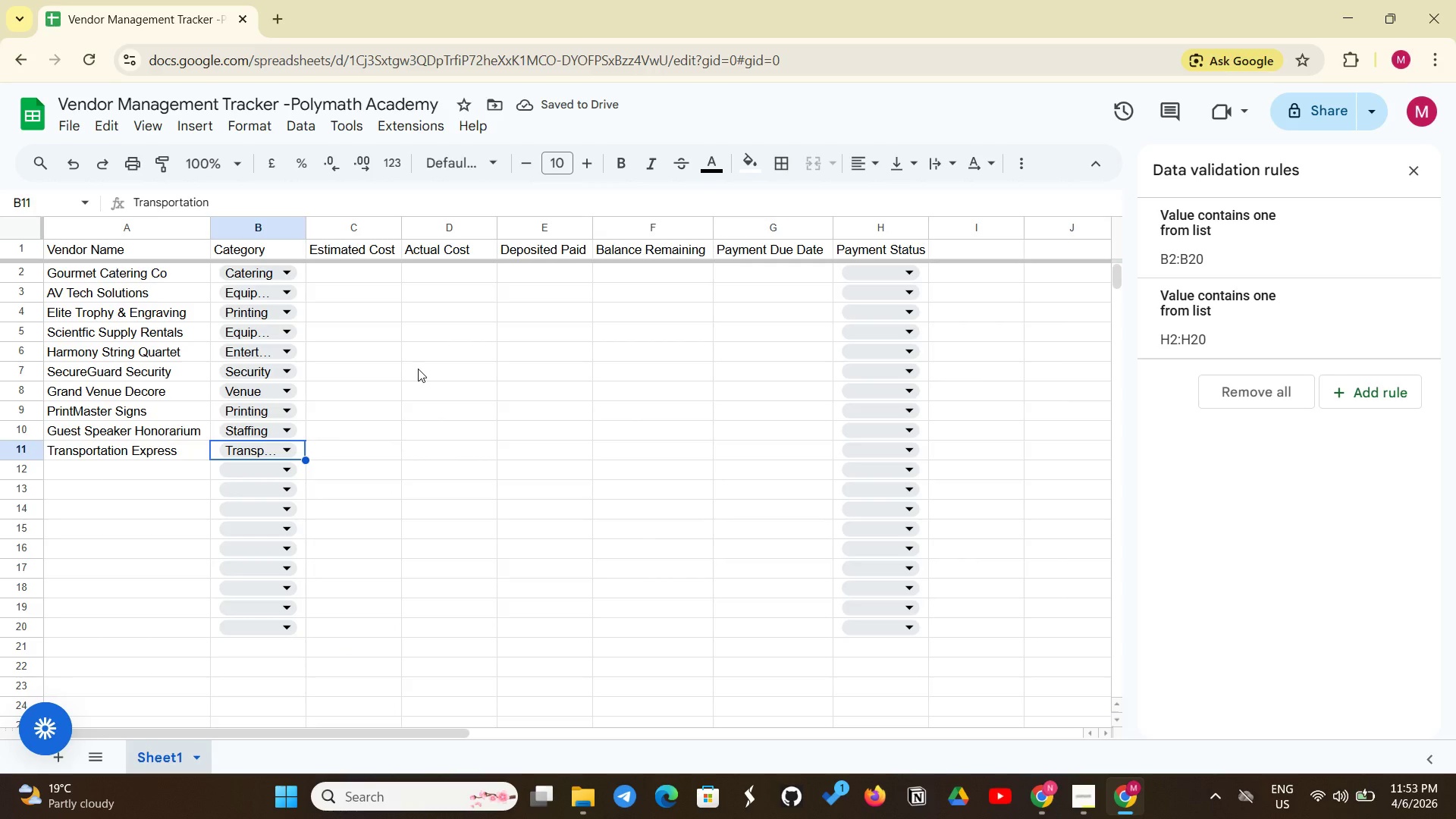 
wait(7.03)
 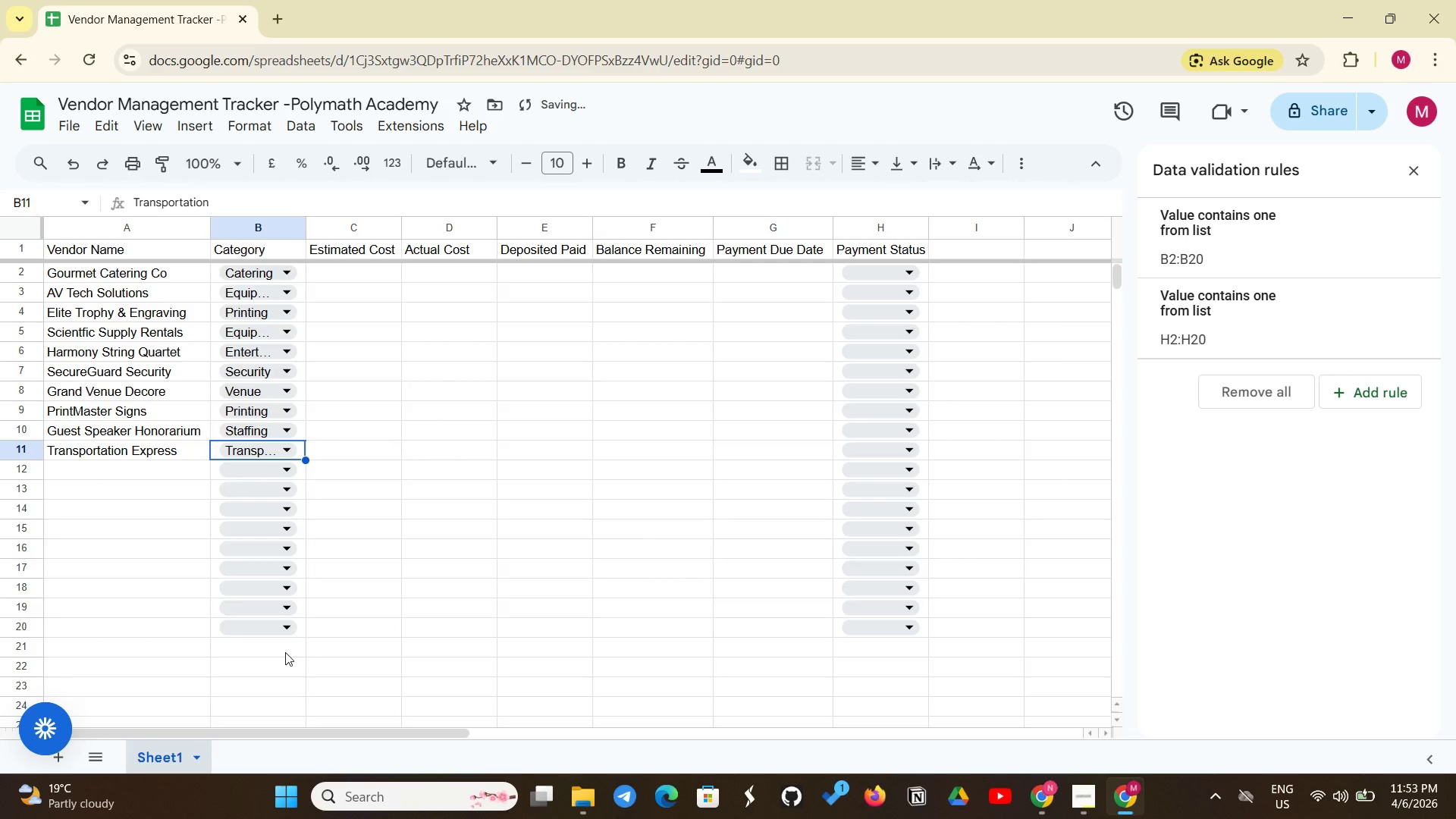 
left_click([352, 268])
 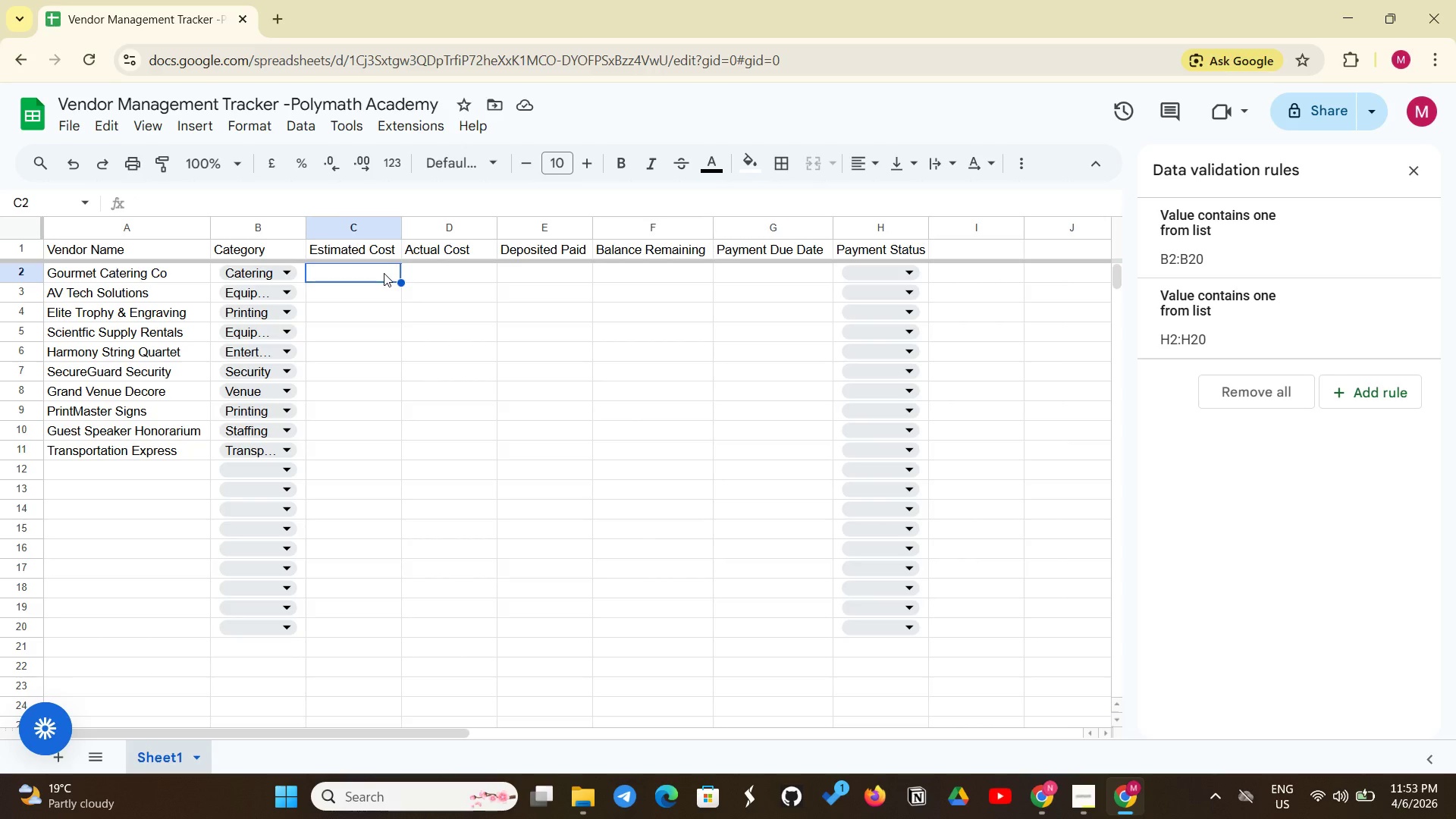 
type(2500)
 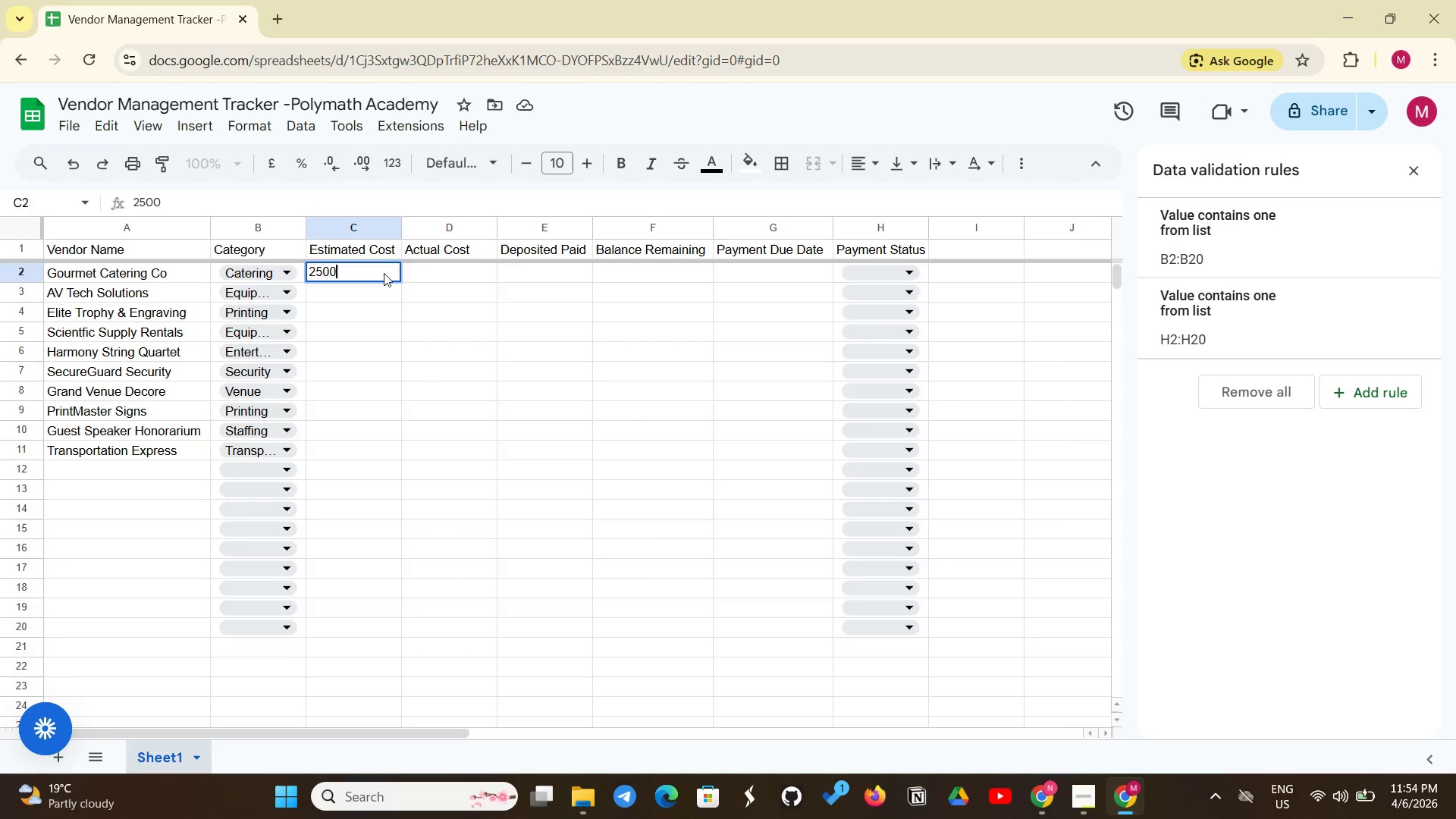 
key(Enter)
 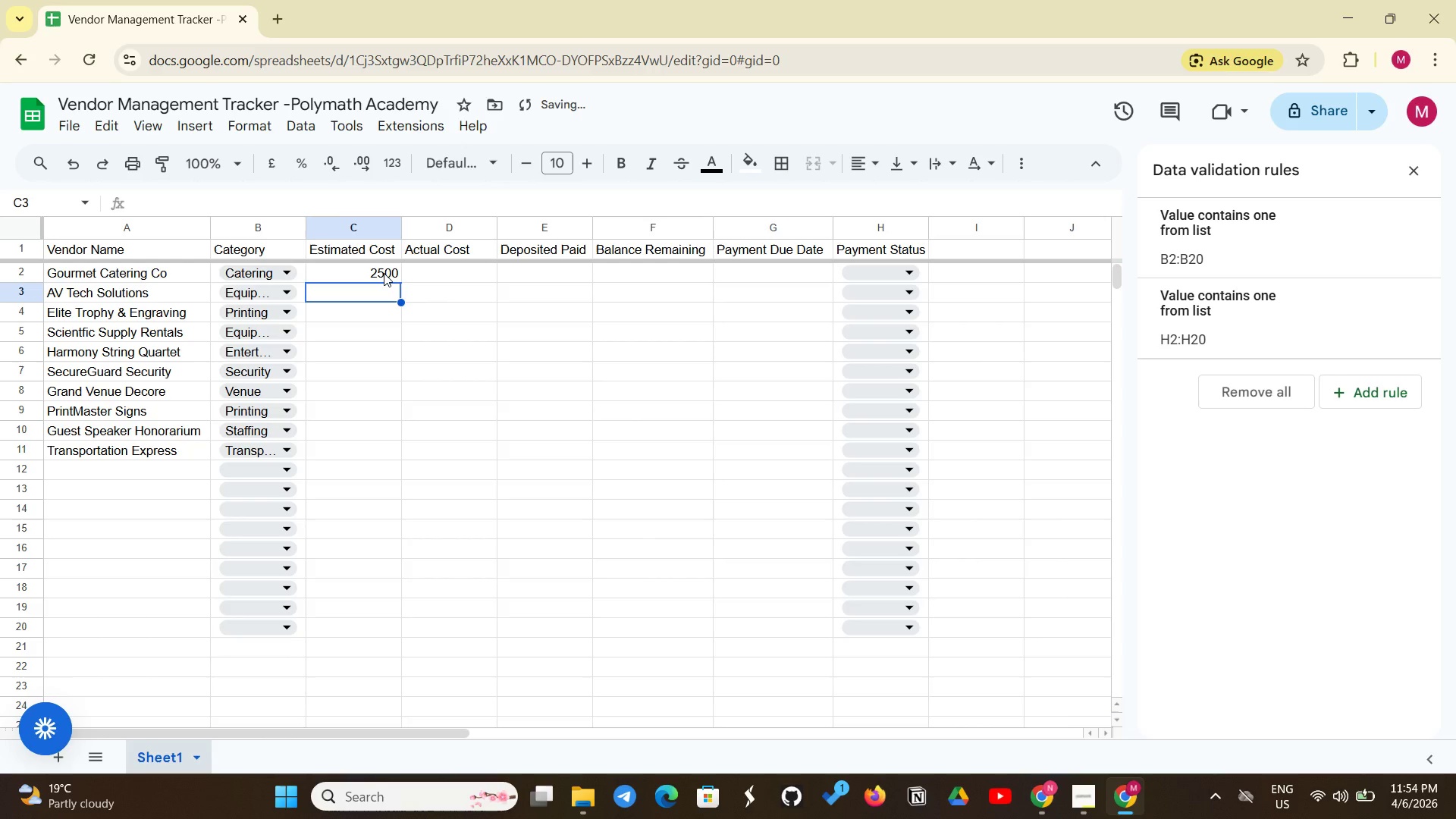 
type(1800)
 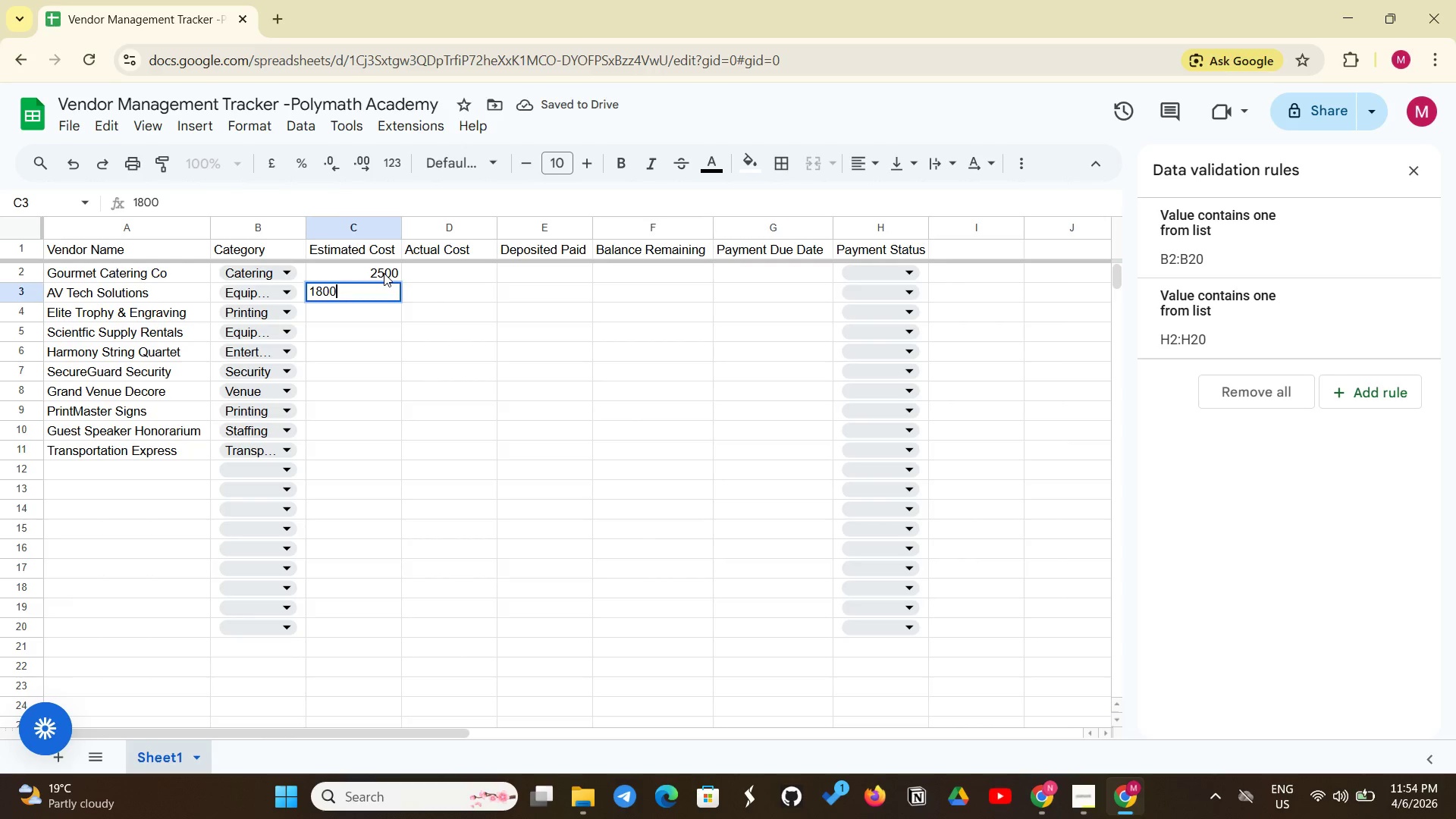 
key(Enter)
 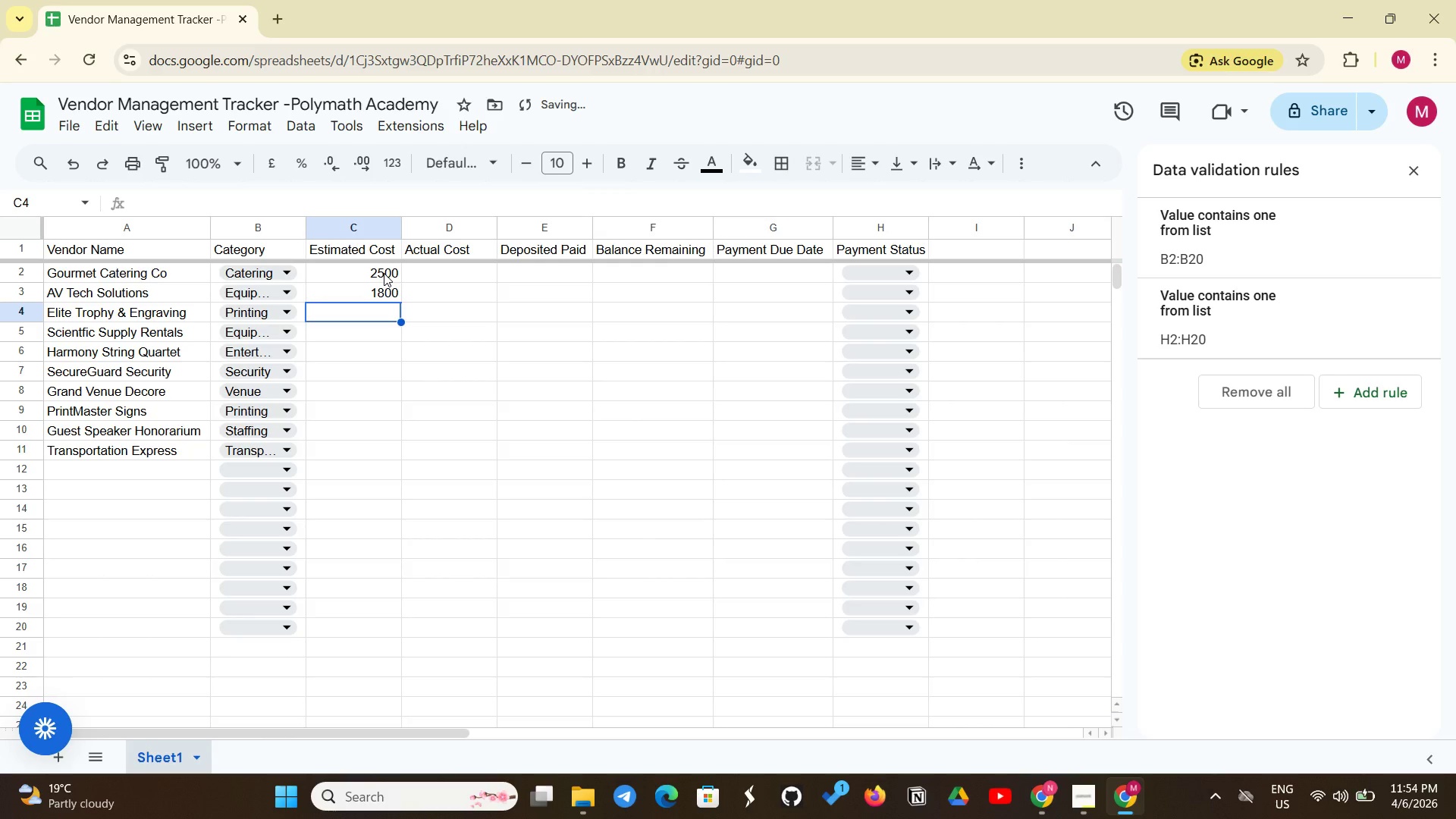 
type(1200)
 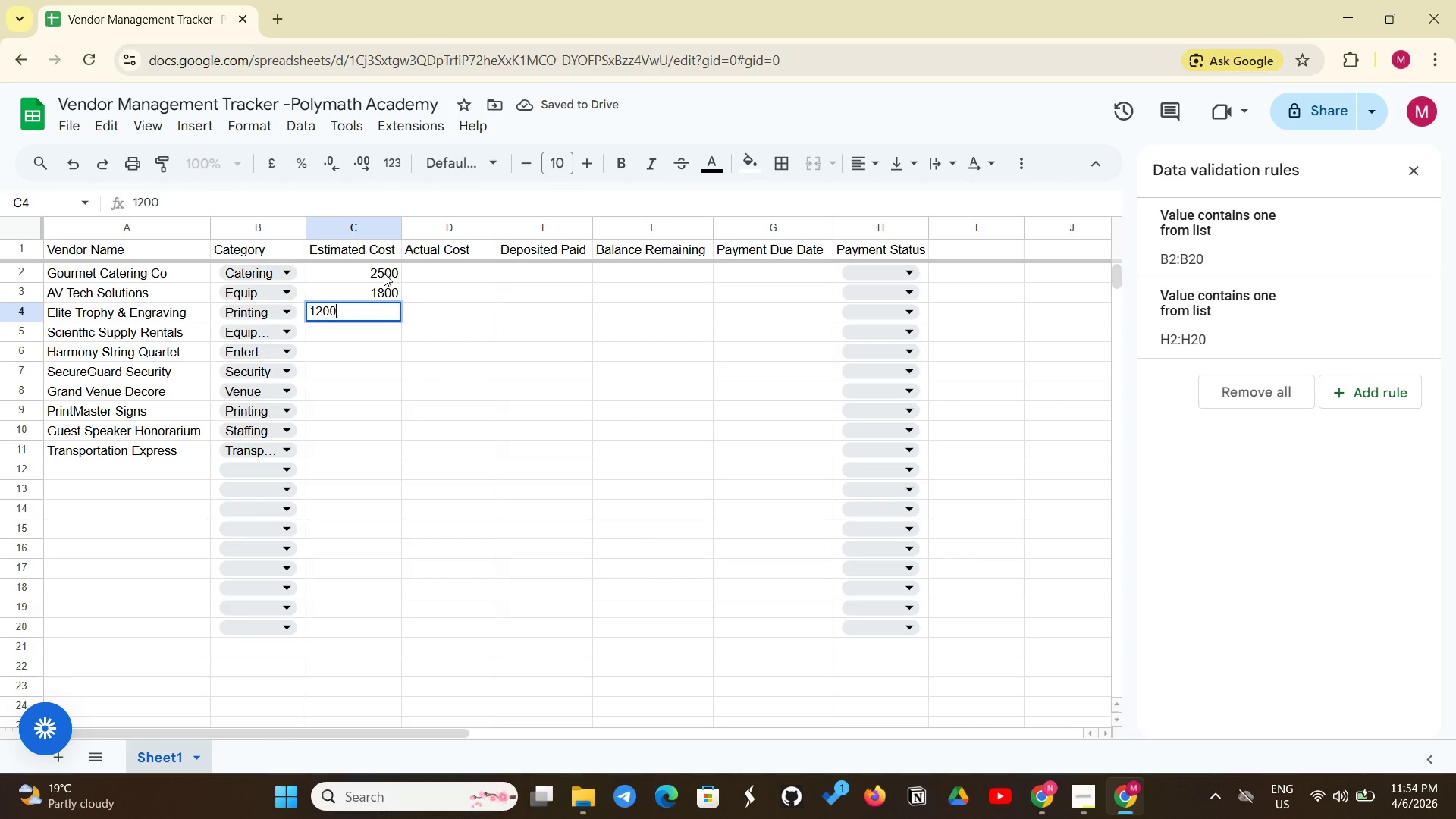 
key(Enter)
 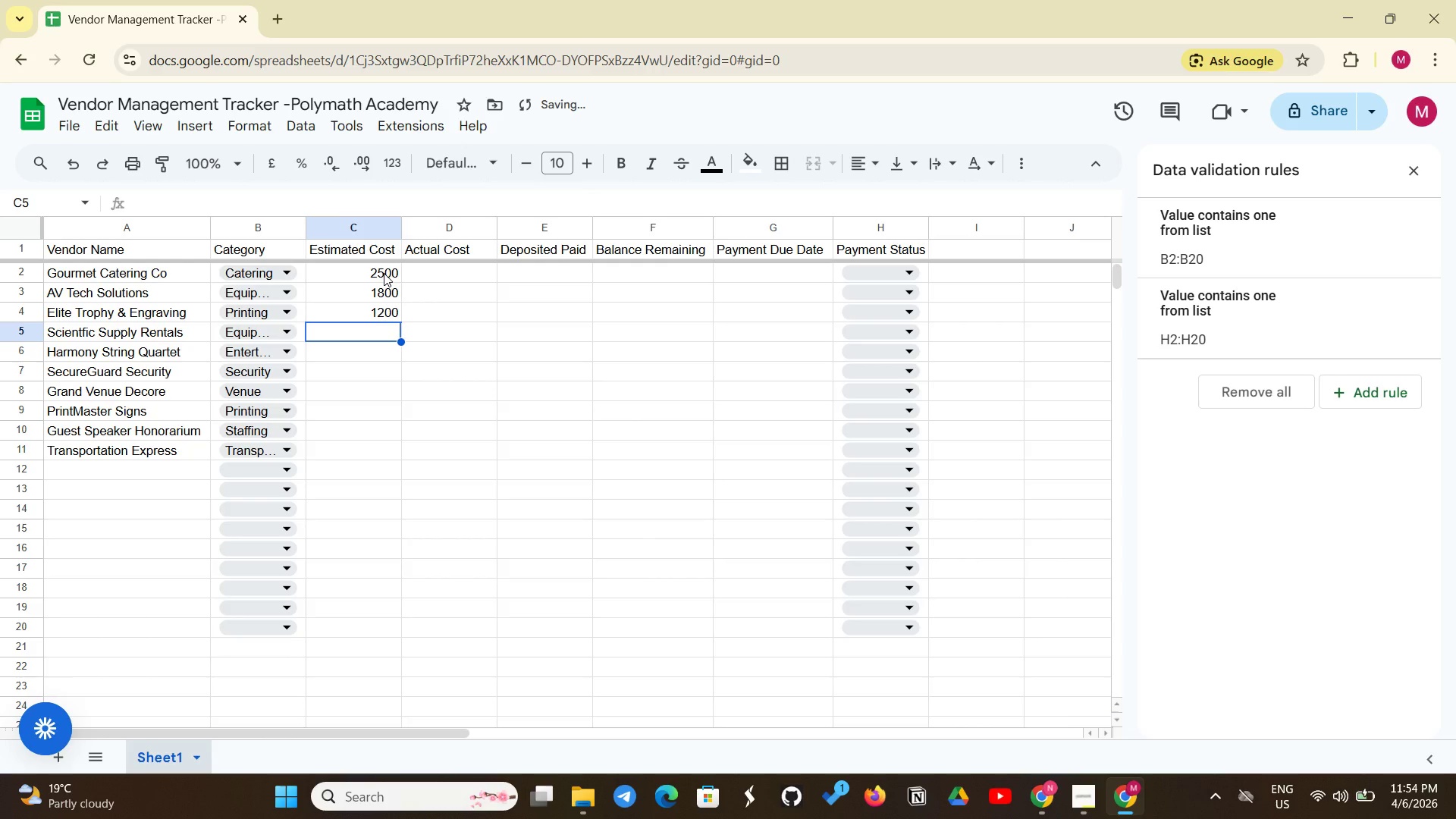 
type(950)
 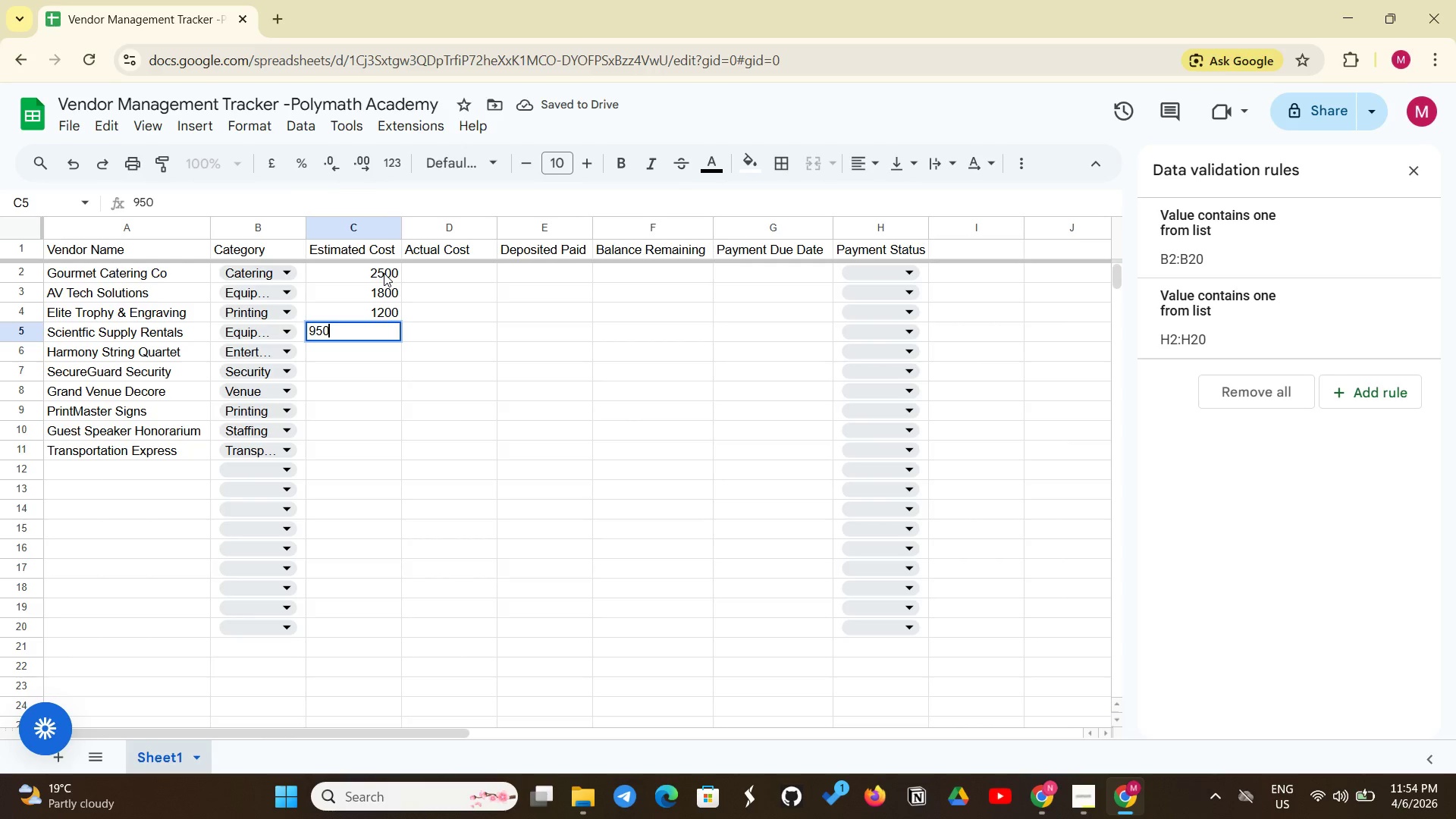 
key(Enter)
 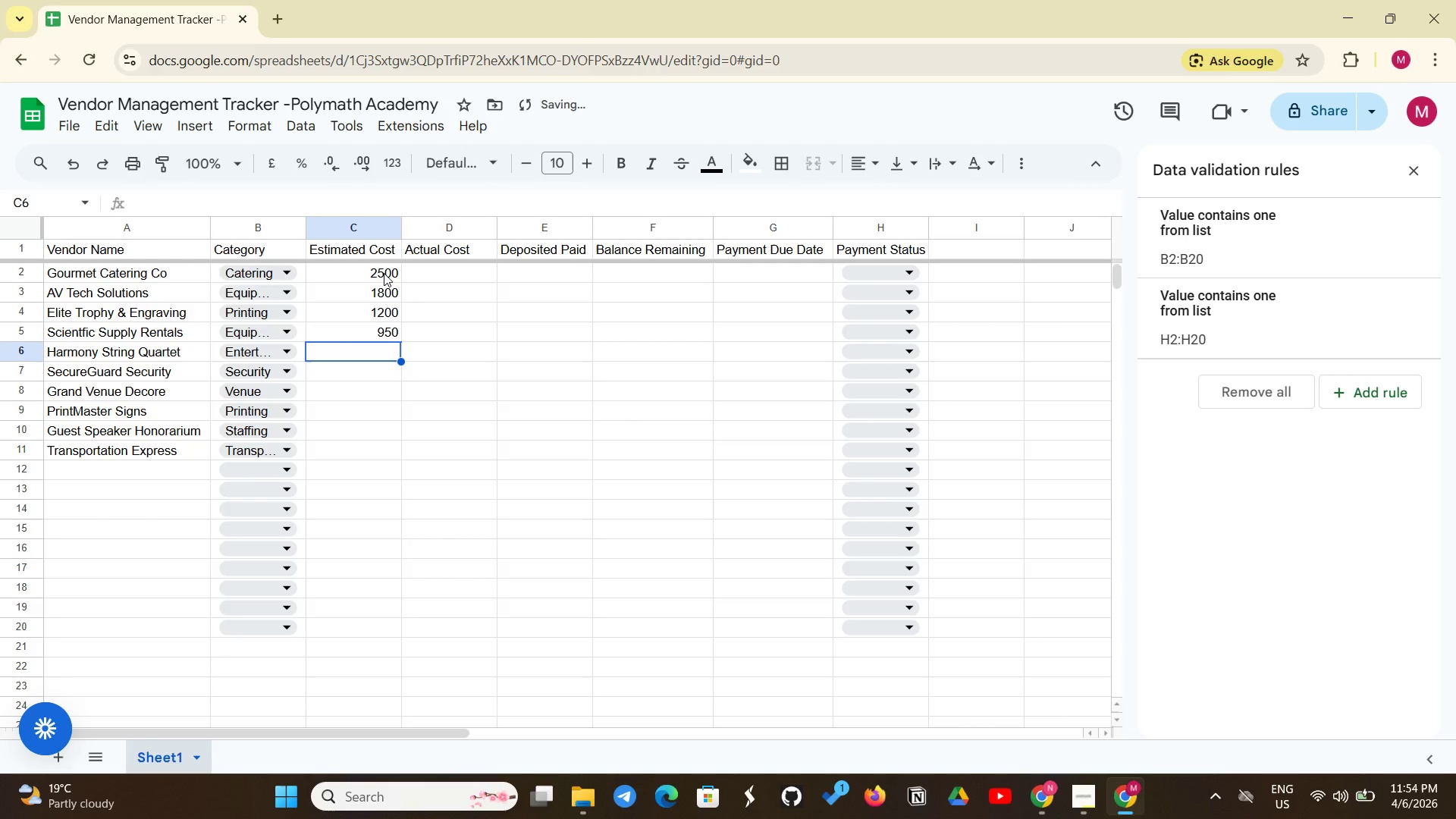 
type(800)
 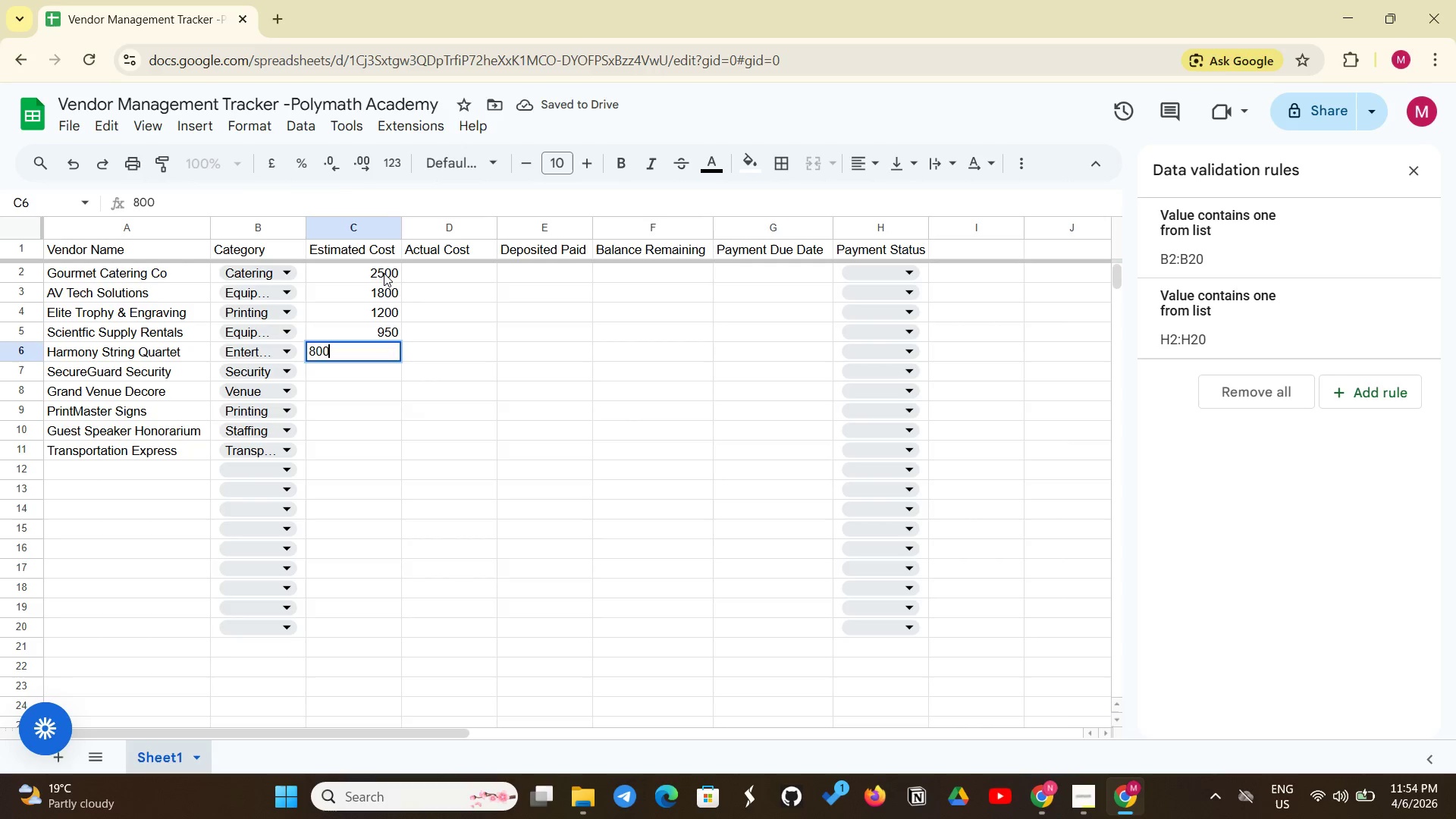 
key(Enter)
 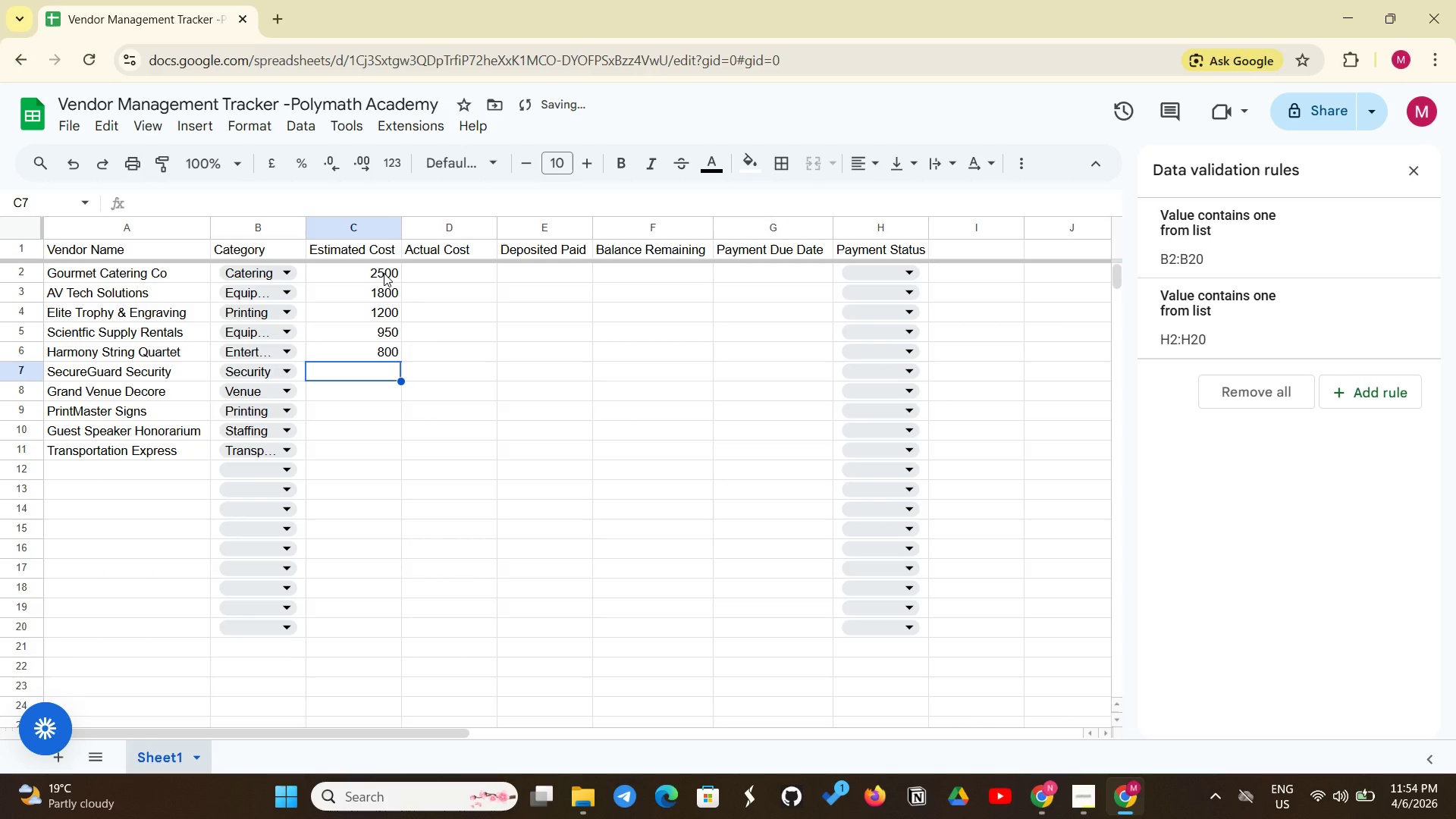 
type(600)
 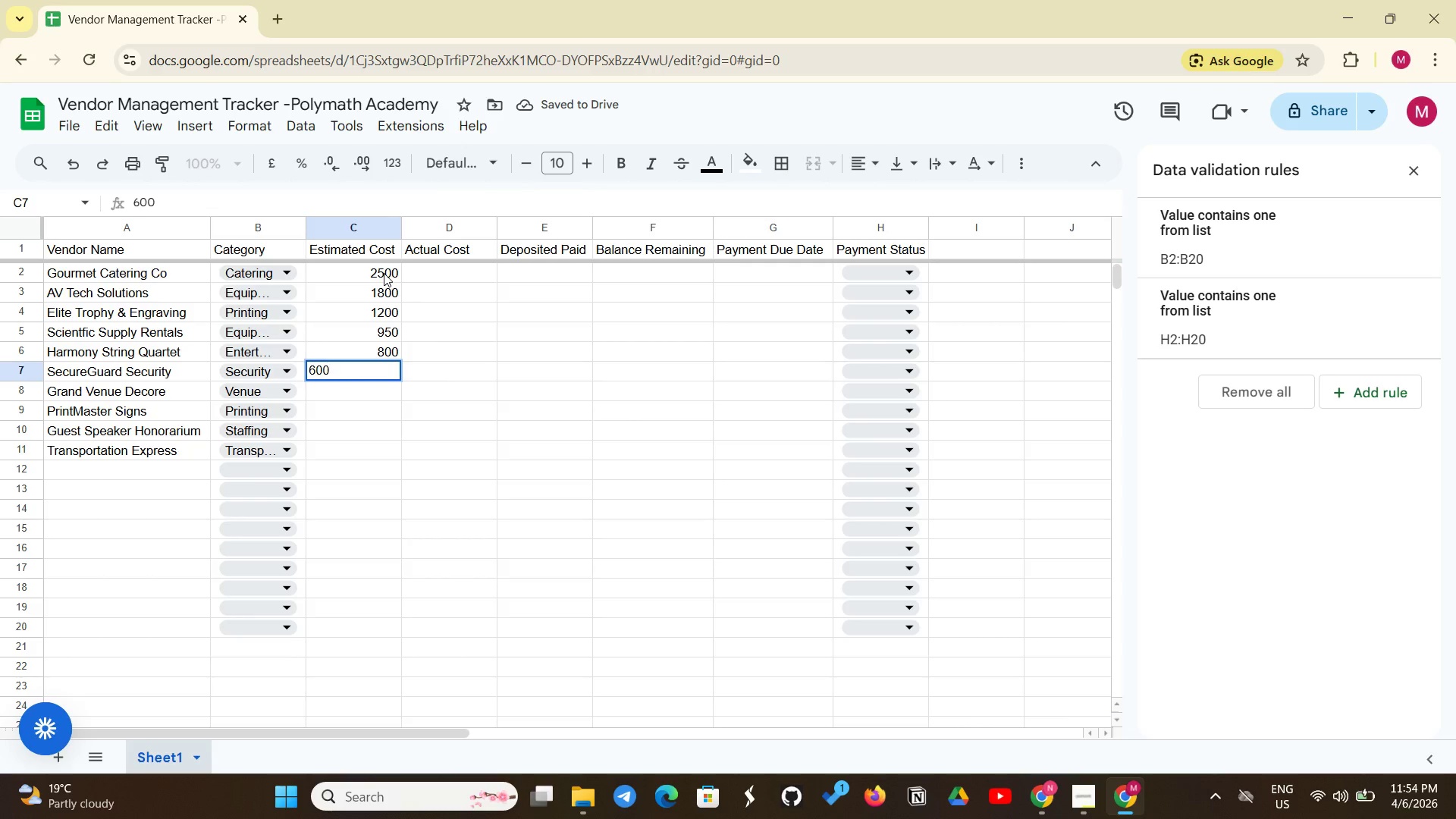 
key(Enter)
 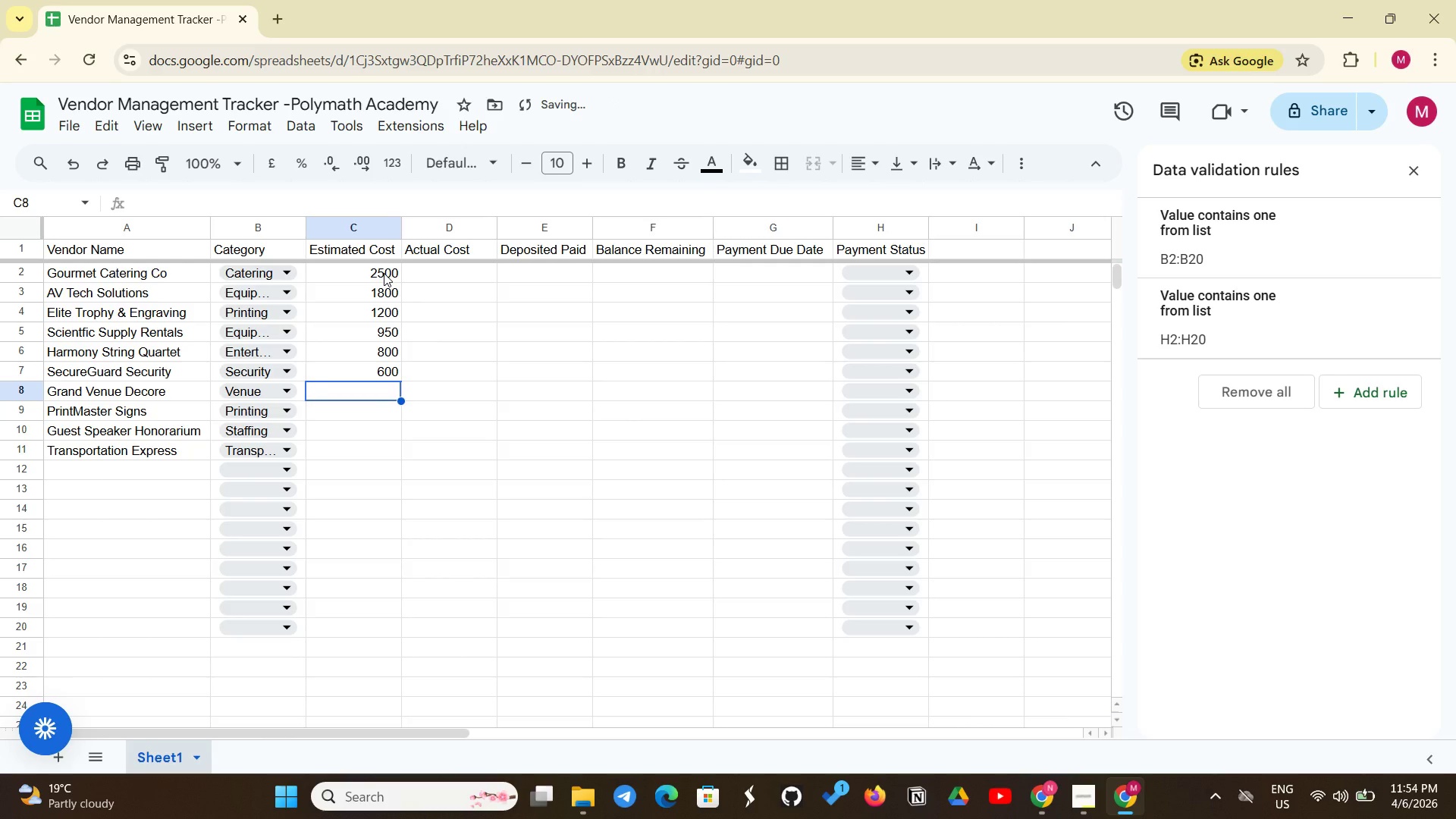 
type(700)
 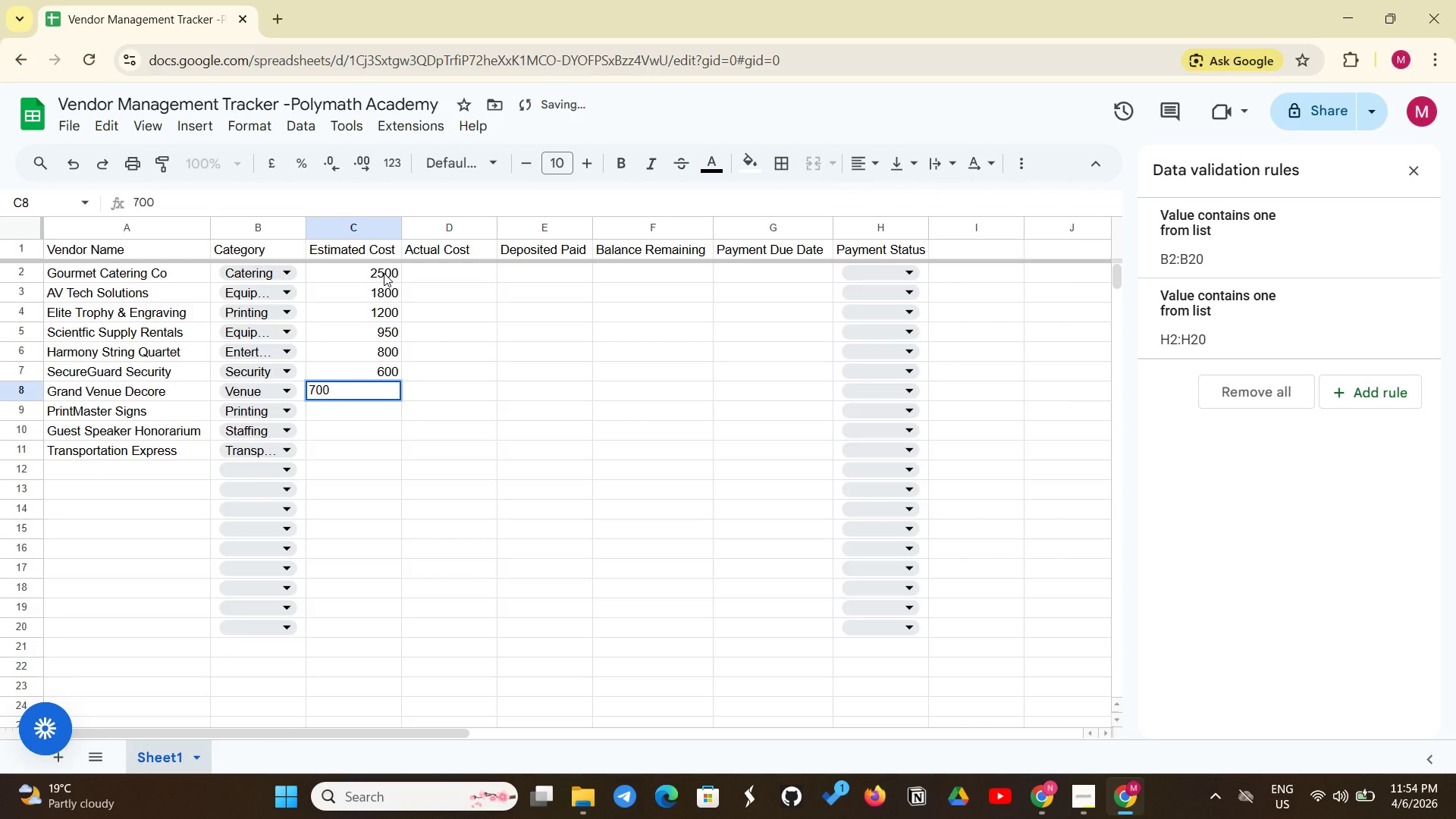 
key(Enter)
 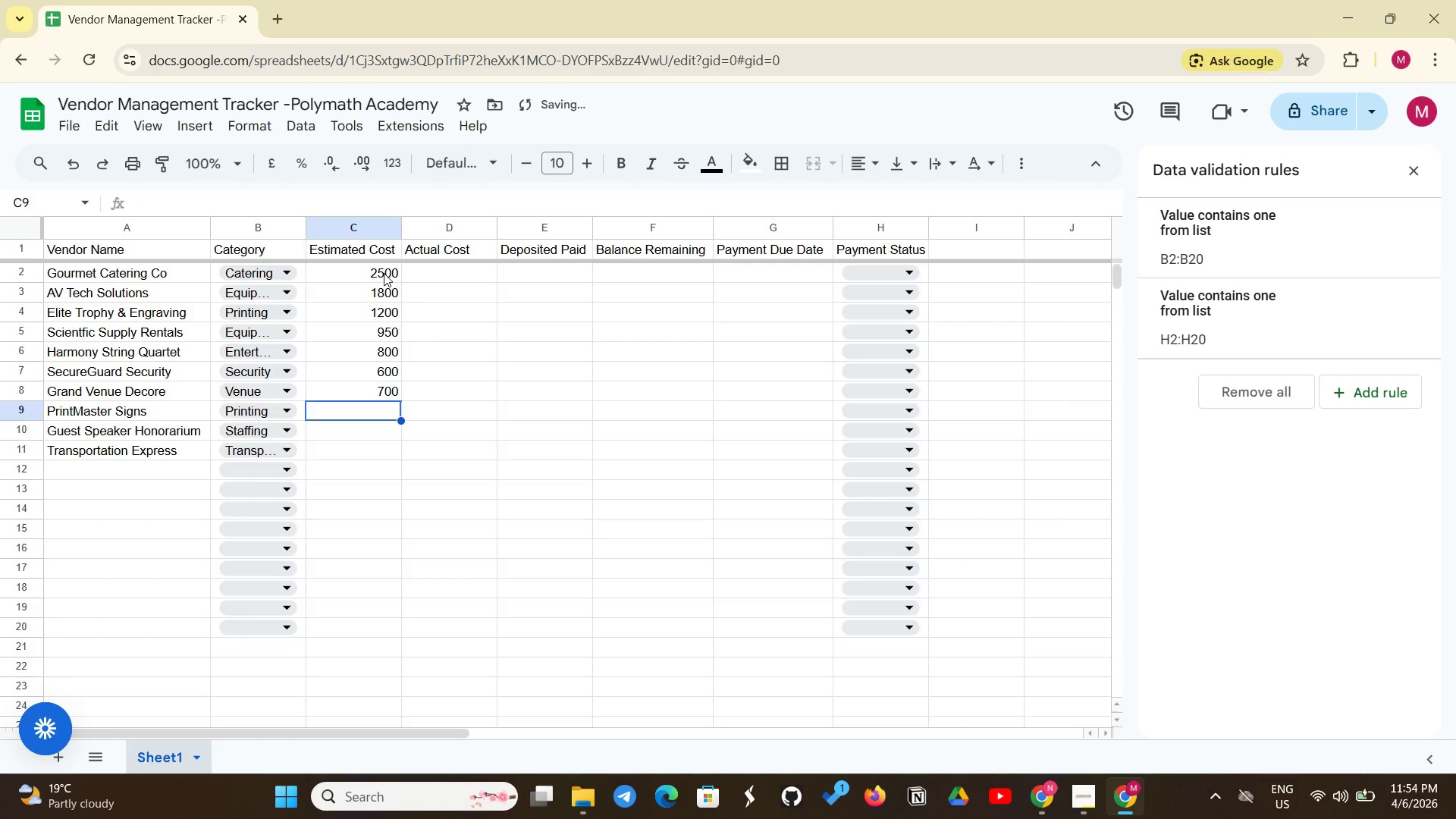 
type(400)
 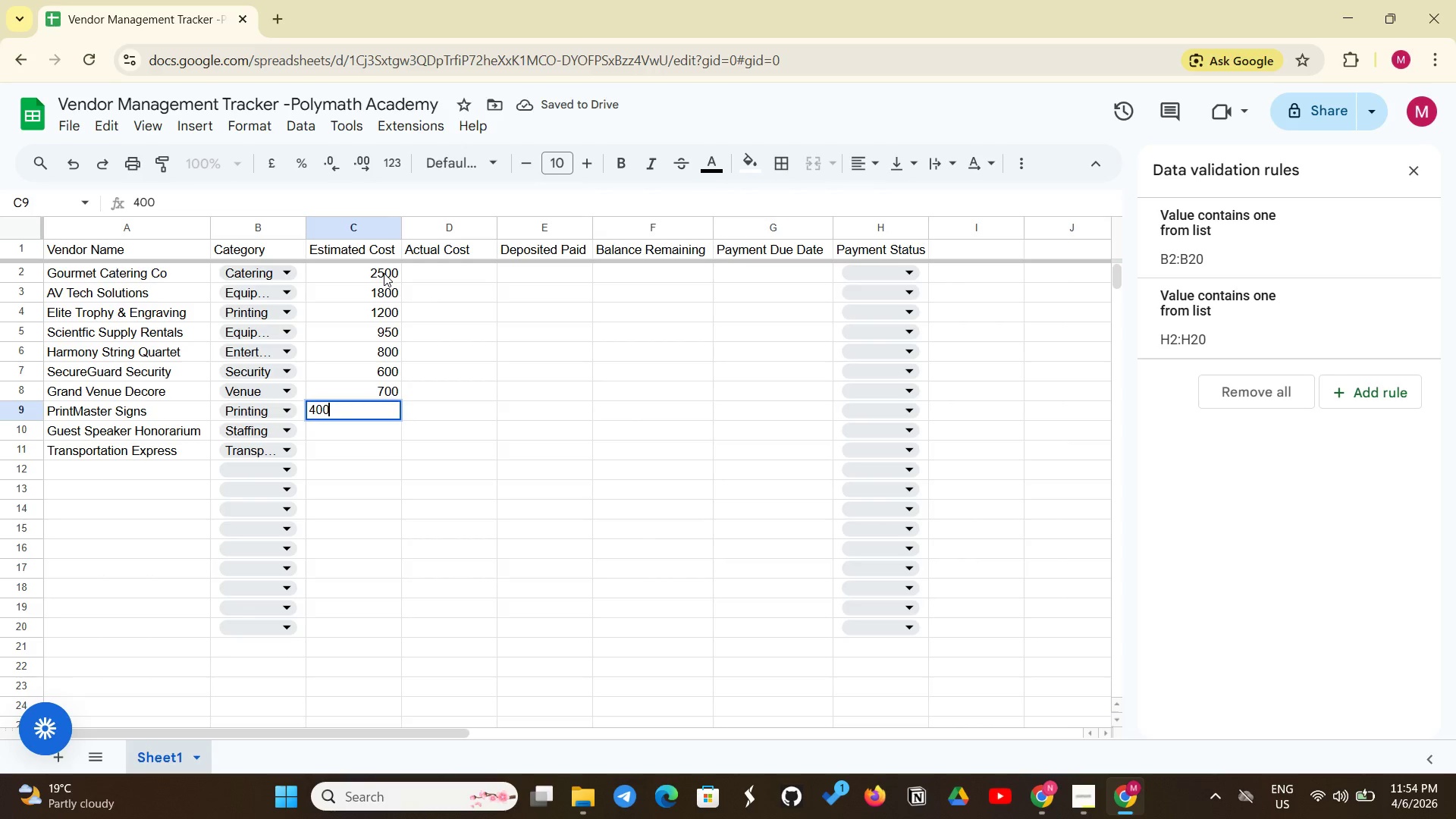 
key(Enter)
 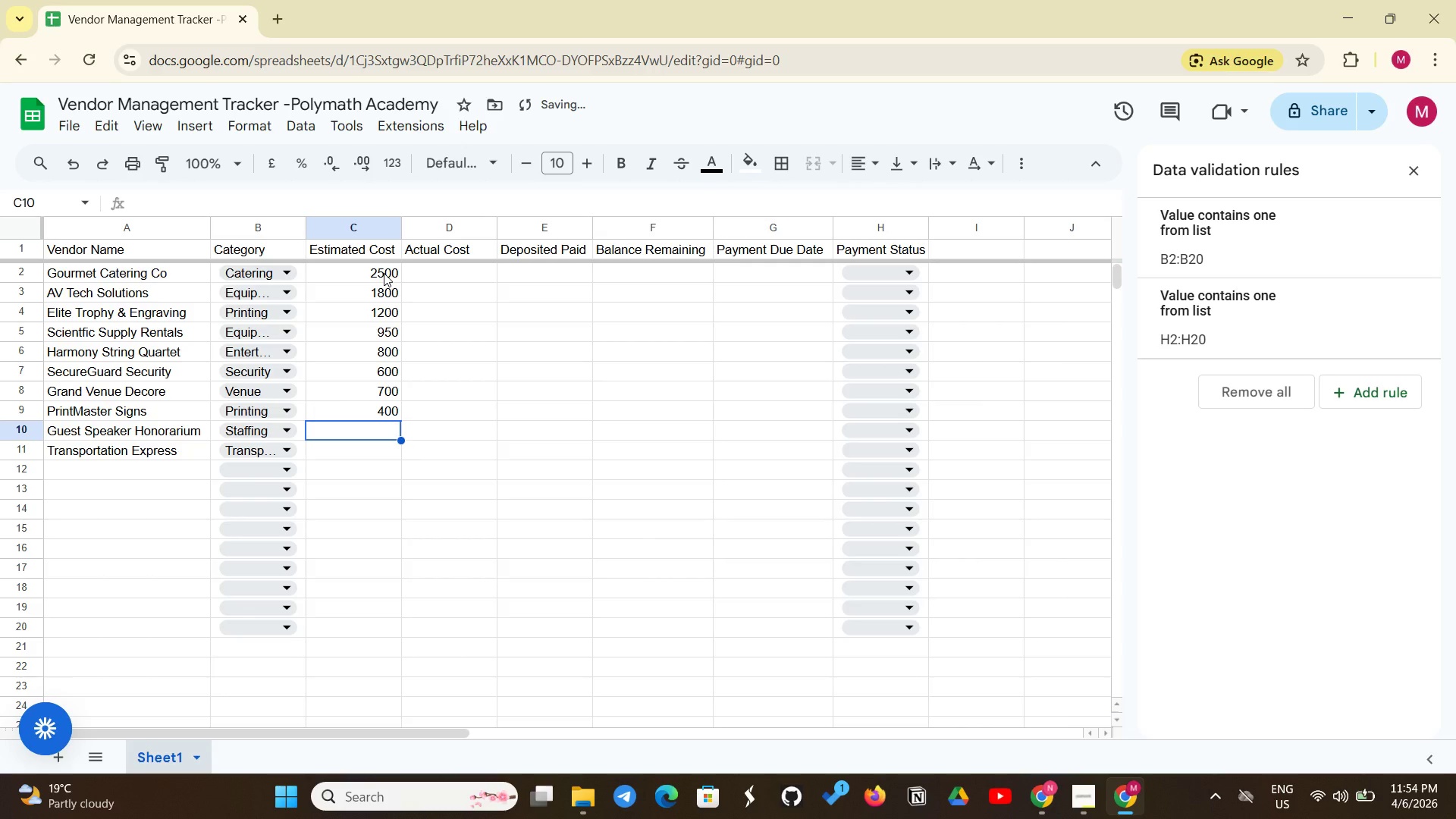 
type(500)
 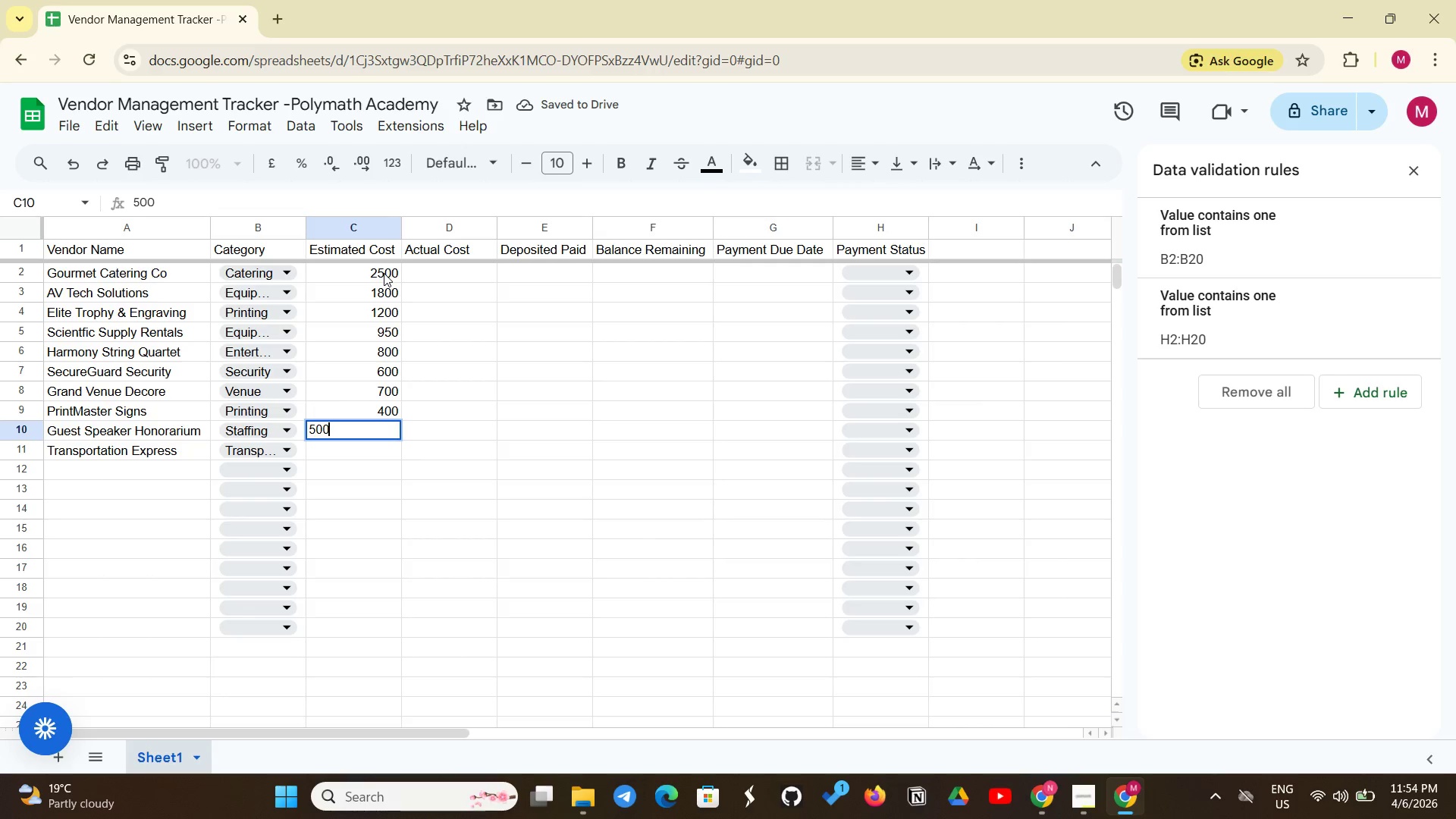 
key(Enter)
 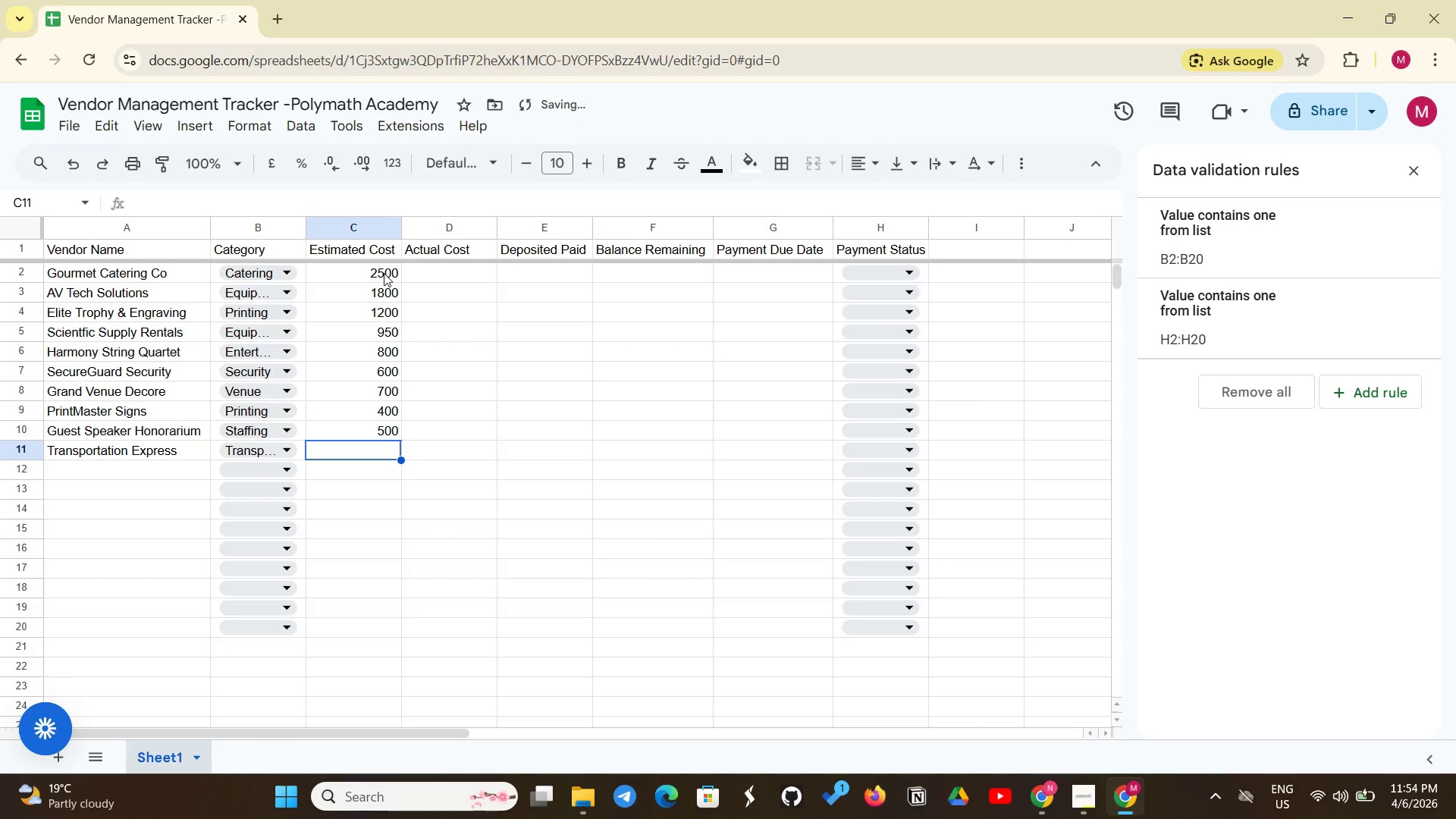 
type(350)
 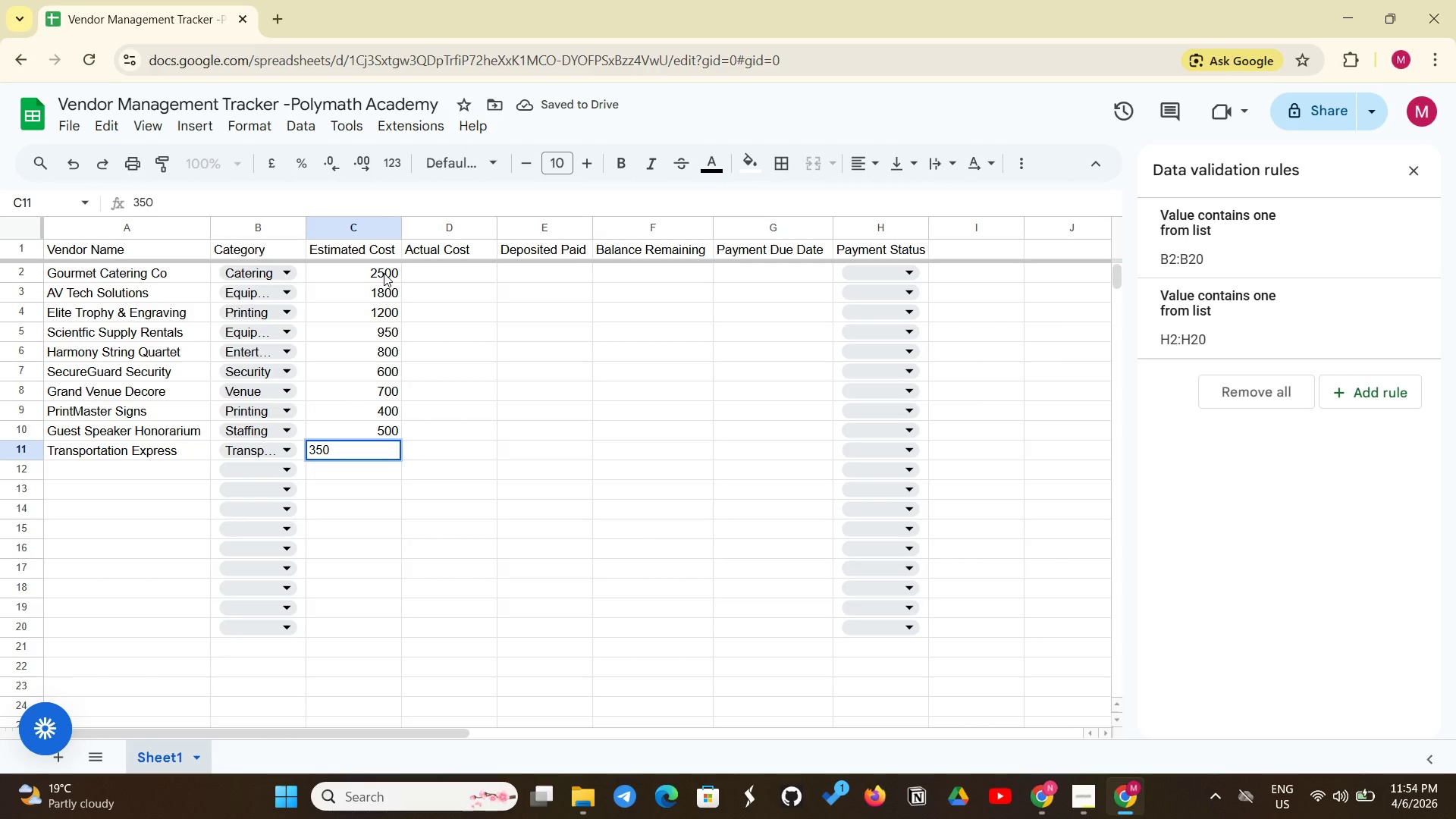 
key(Enter)
 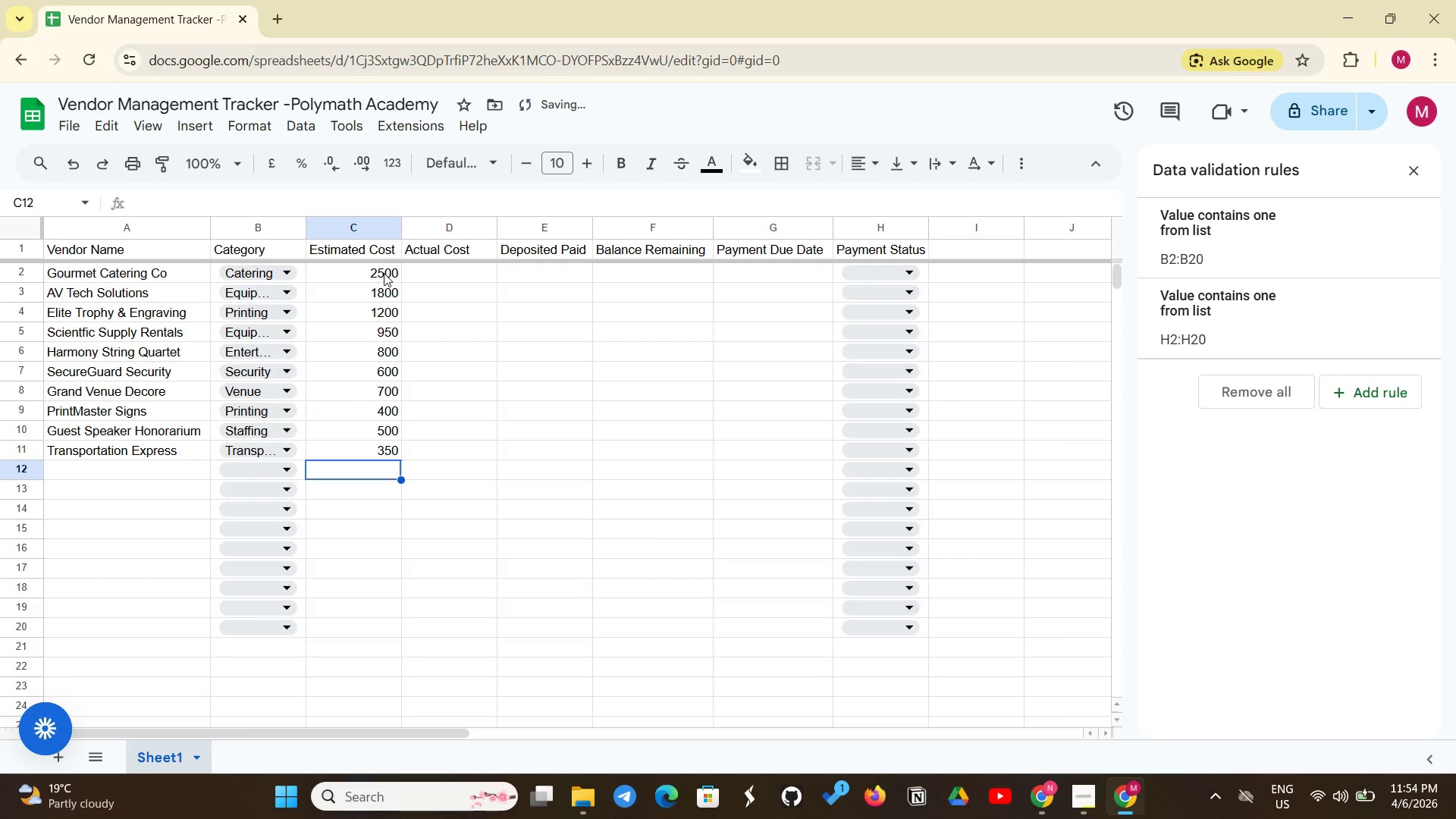 
scroll: coordinate [384, 273], scroll_direction: up, amount: 1.0
 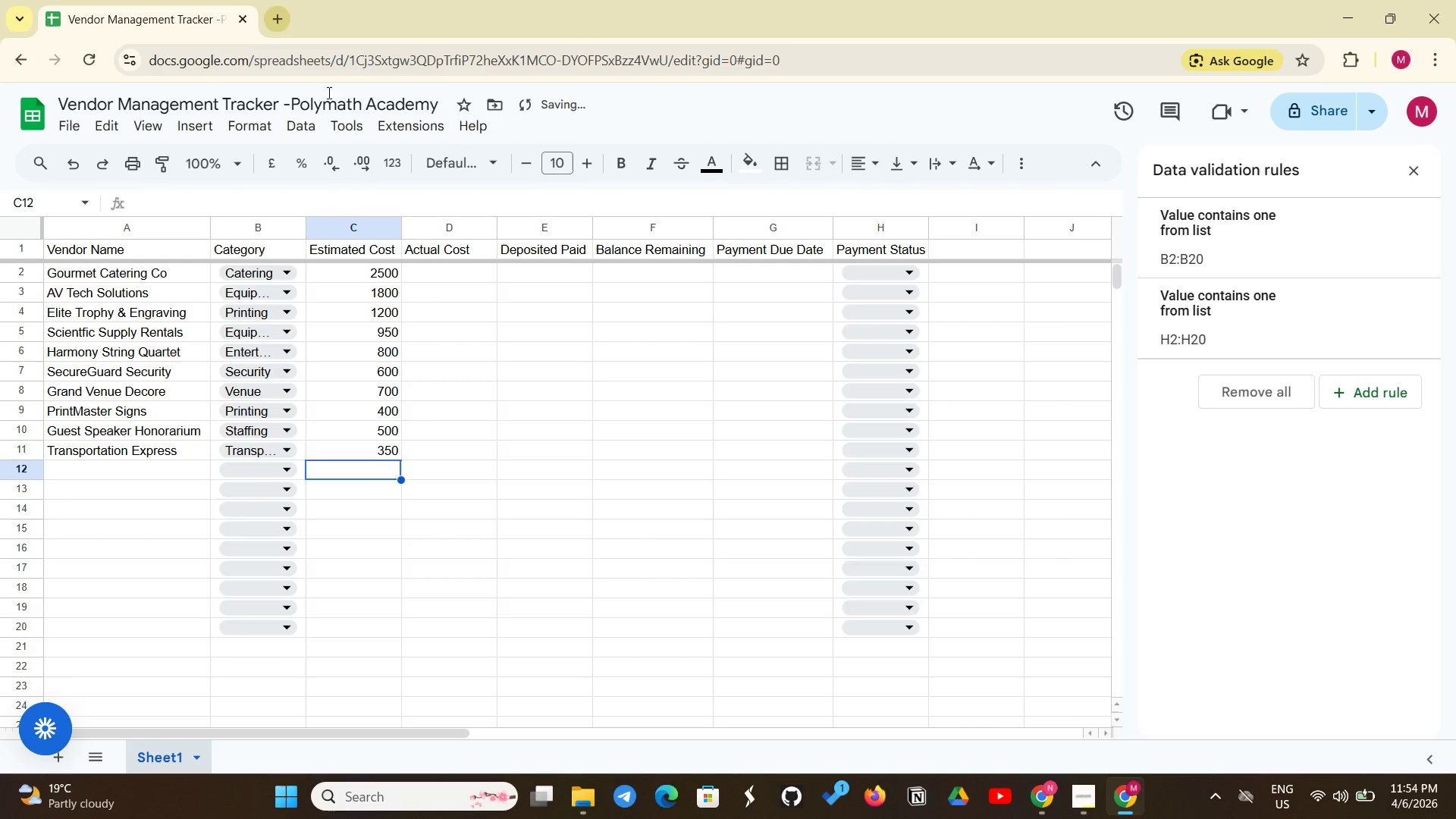 
mouse_move([344, 77])
 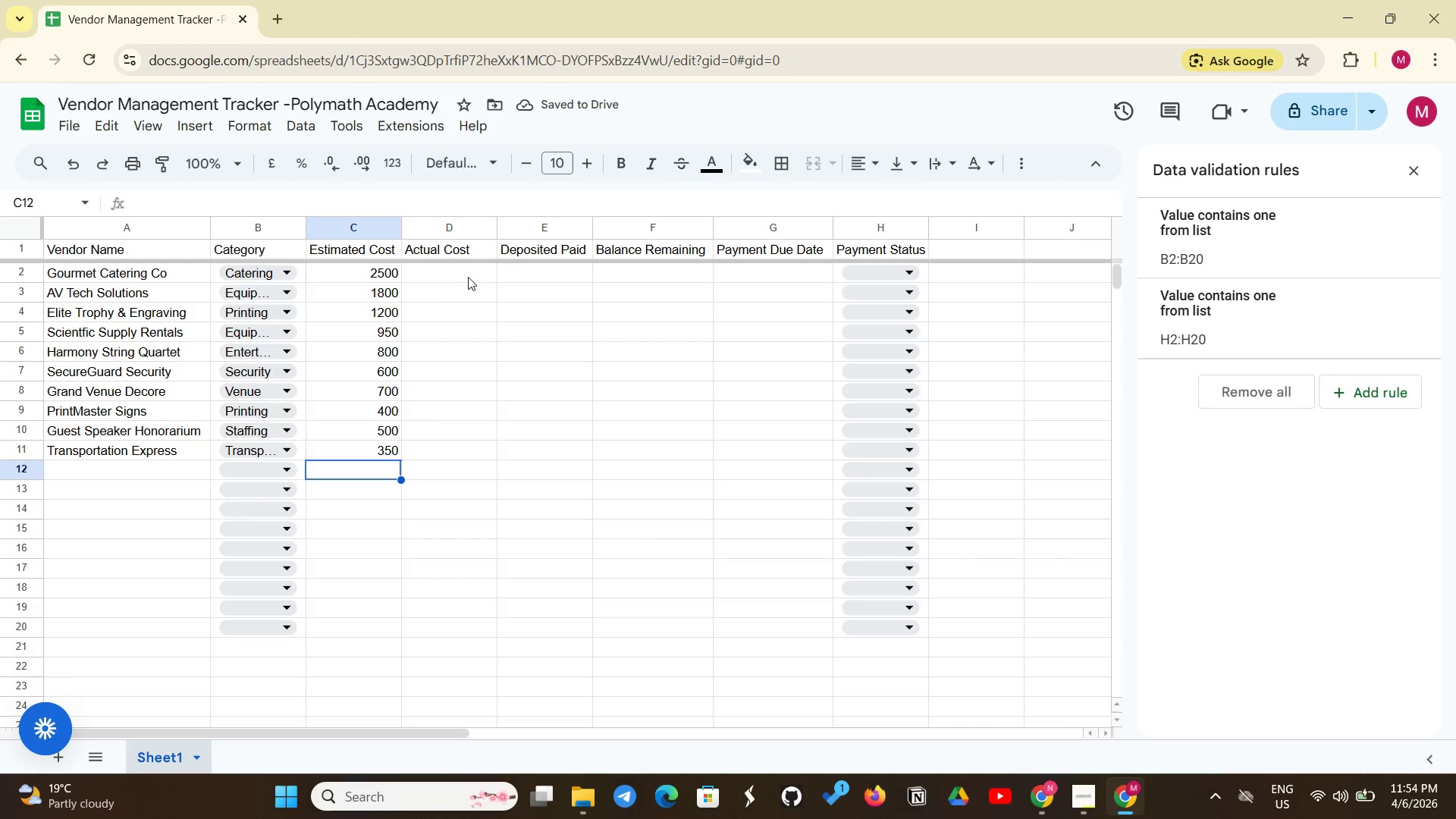 
left_click([476, 272])
 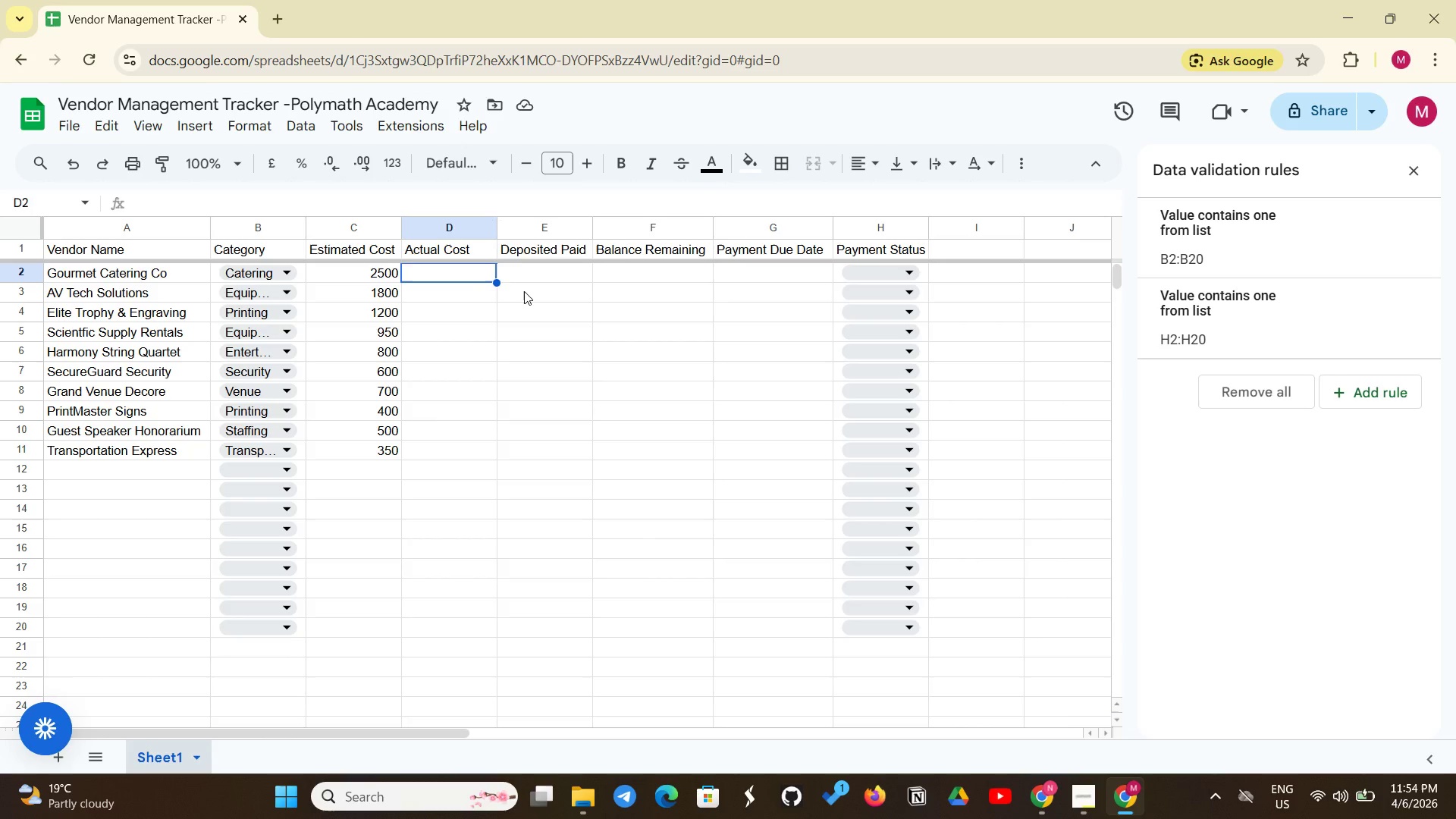 
type(2800)
 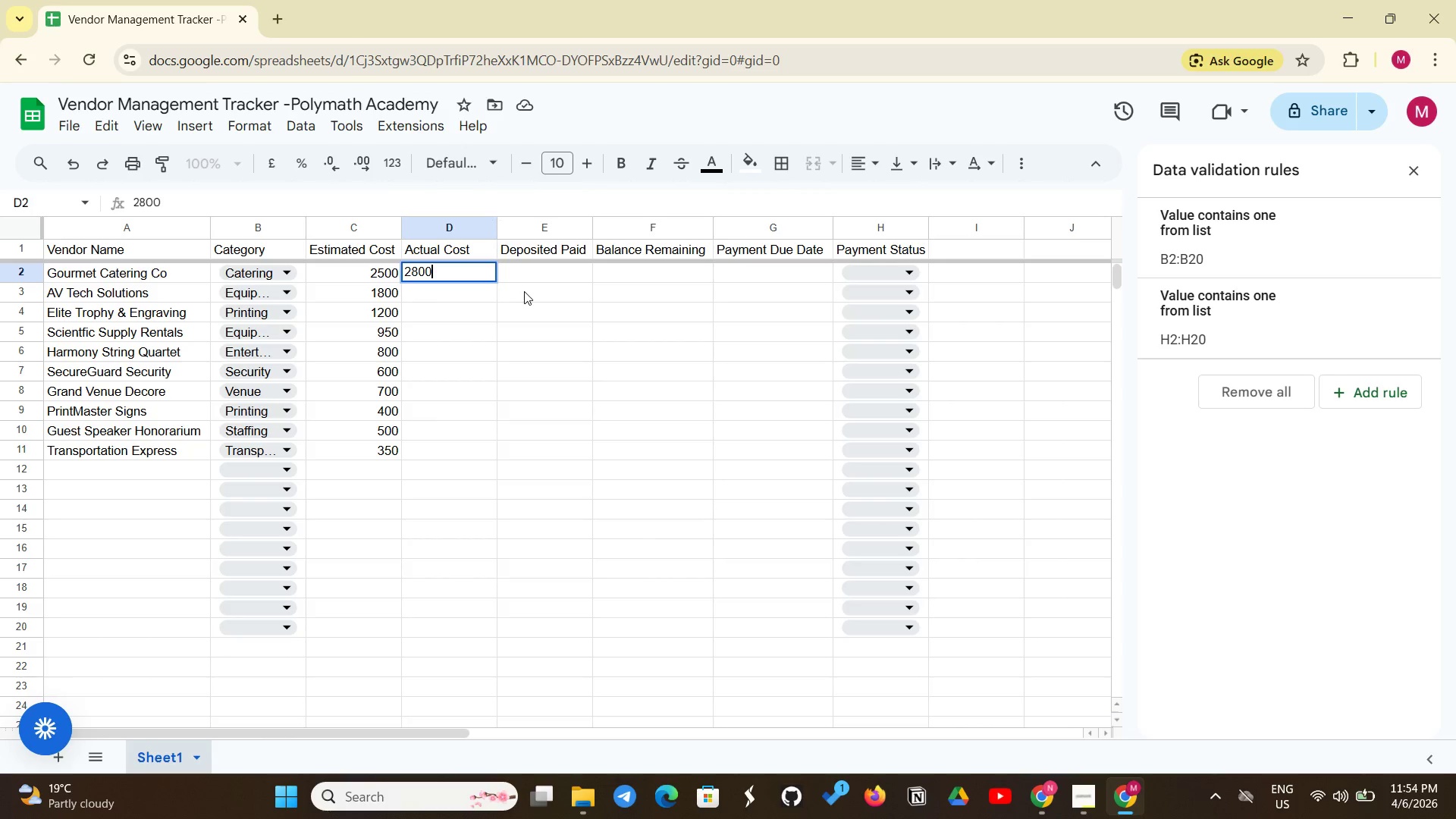 
key(Enter)
 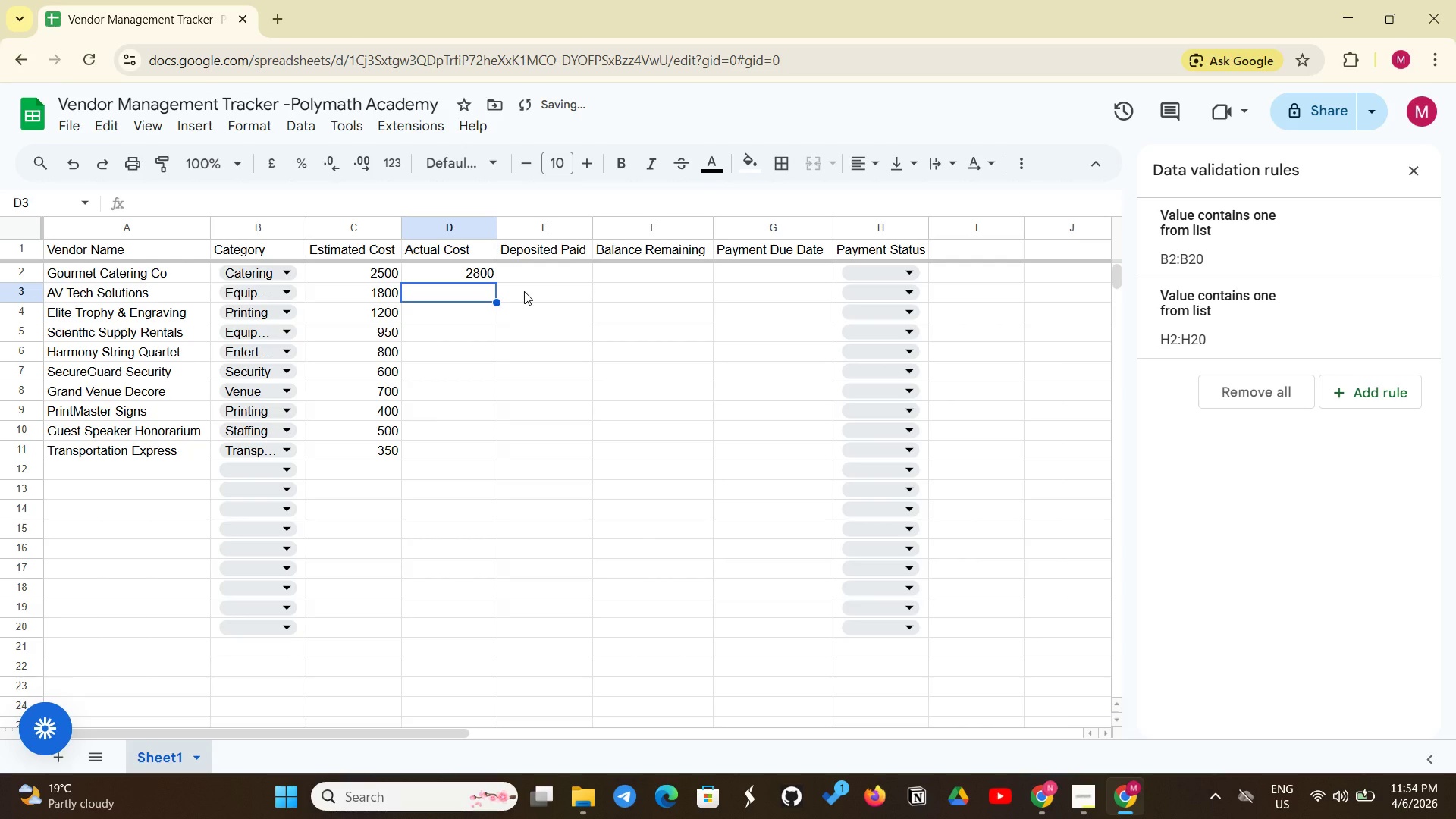 
type(1800)
 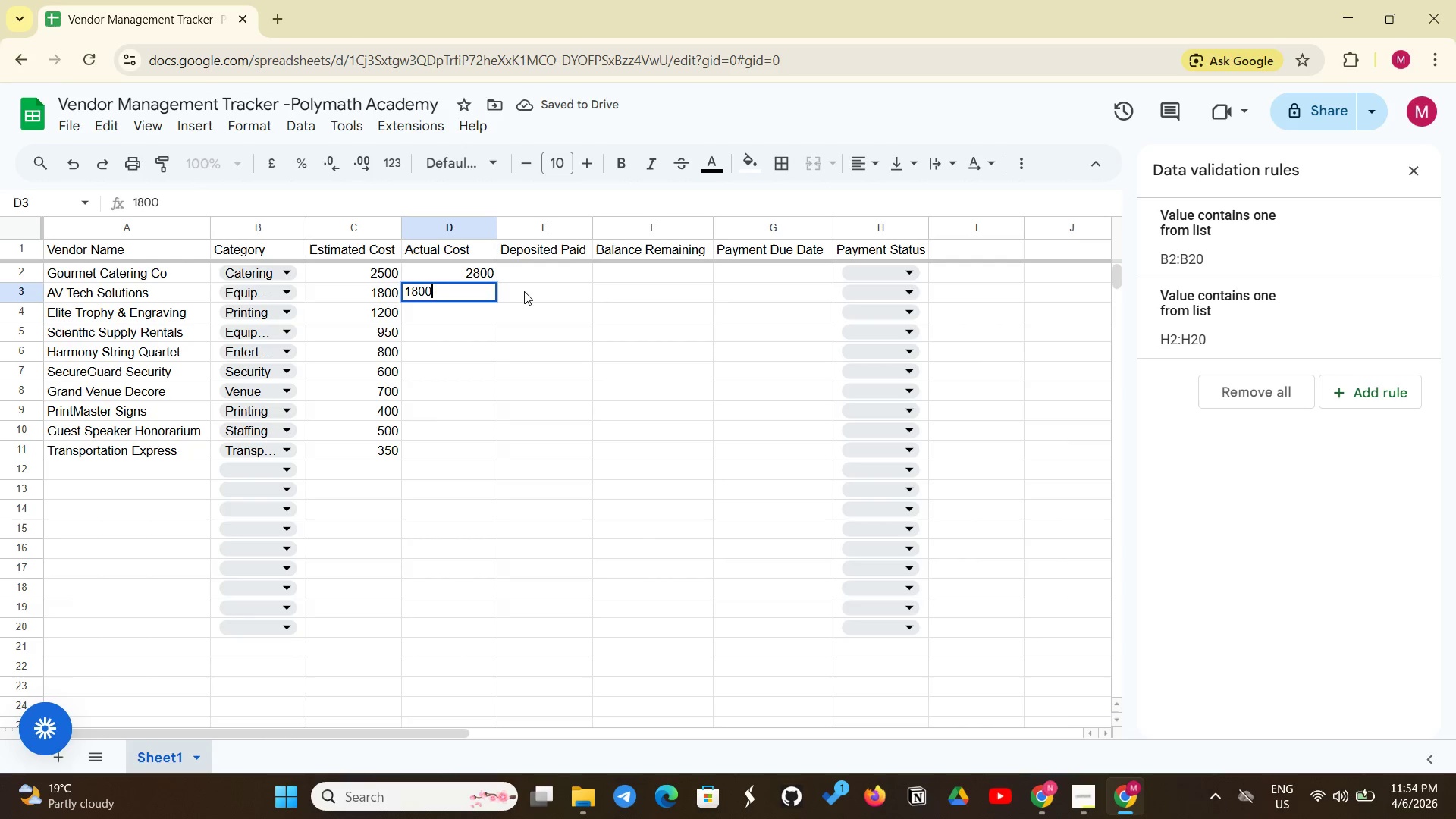 
key(Enter)
 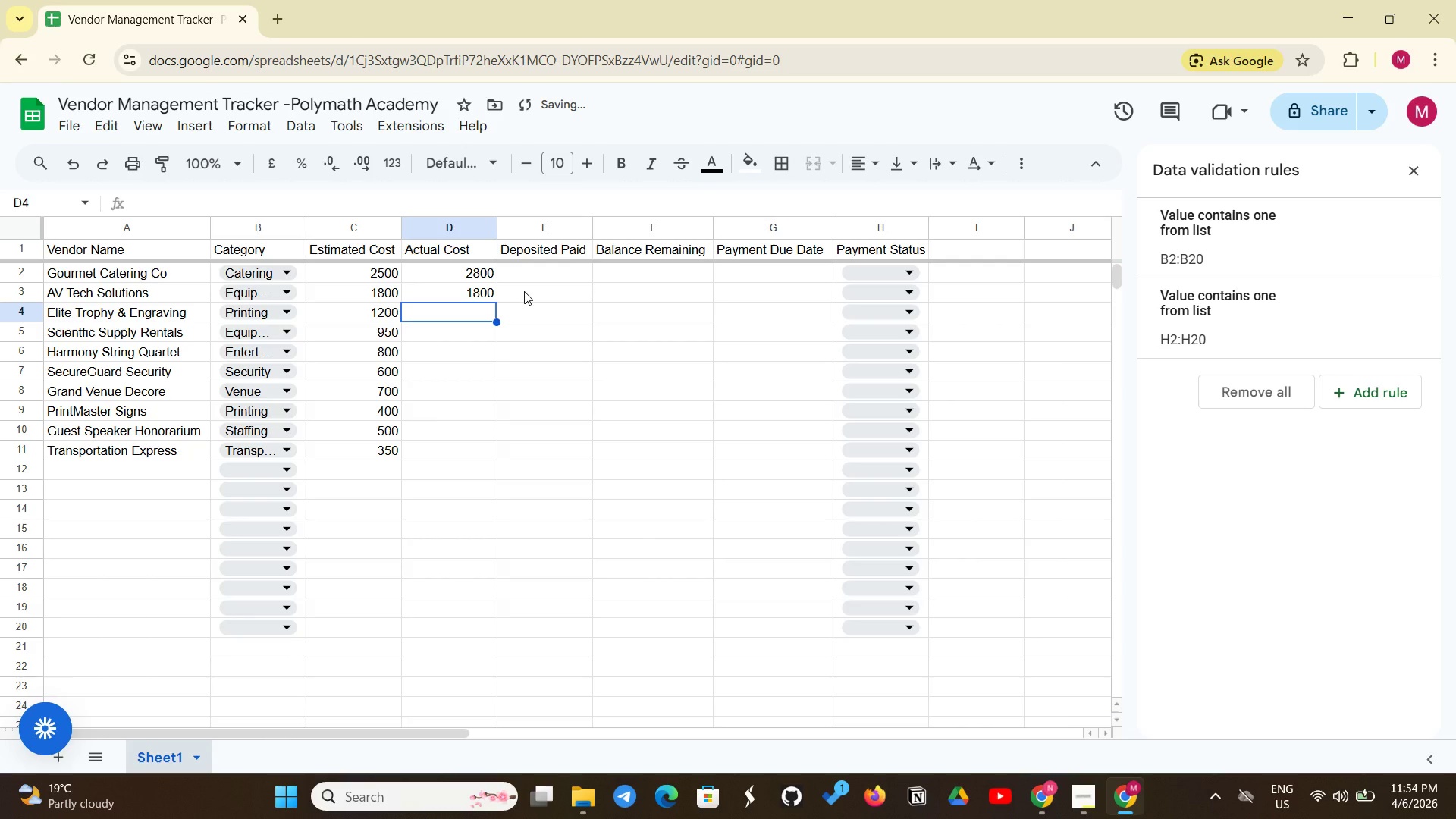 
type(1200)
 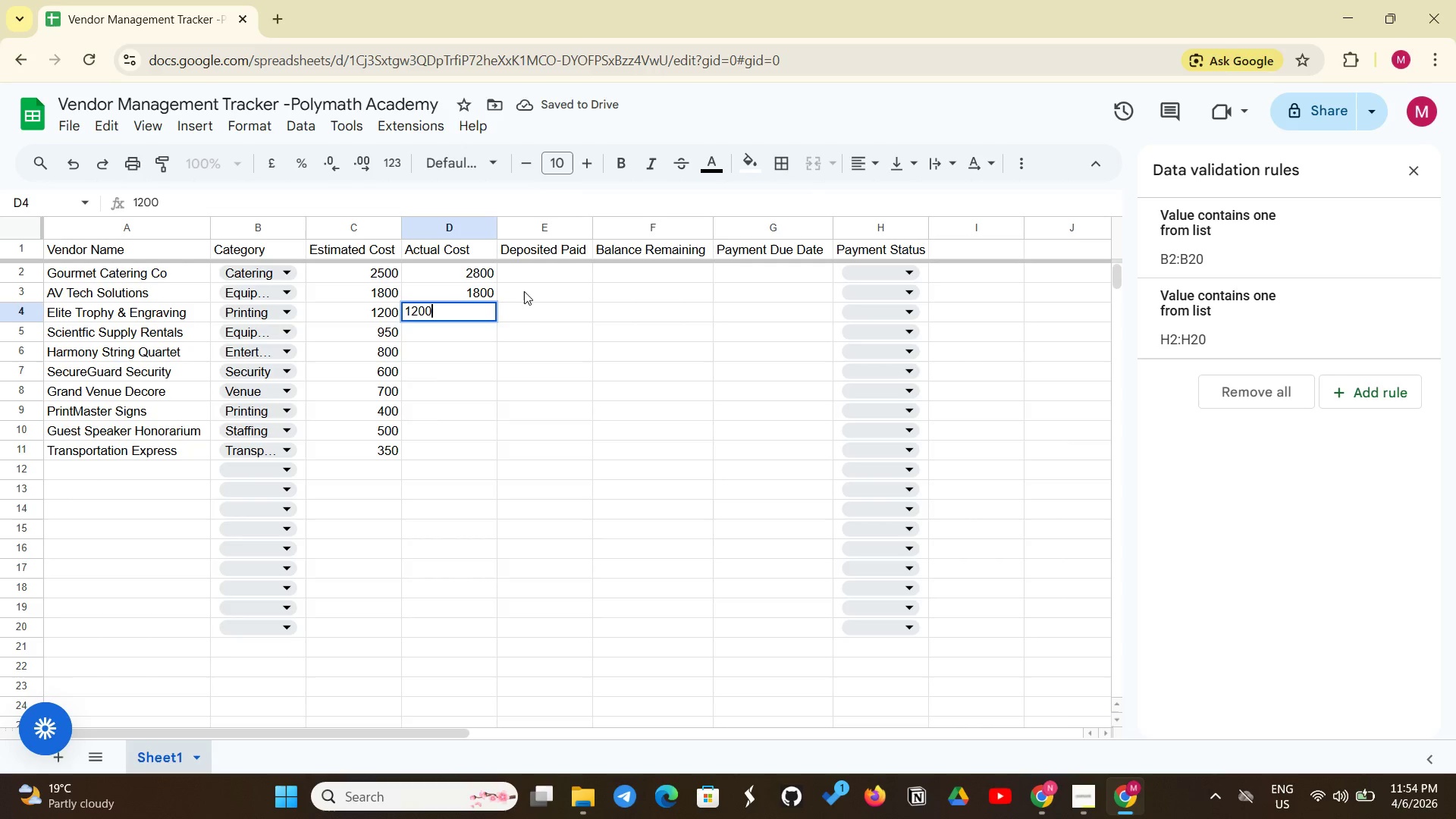 
key(Enter)
 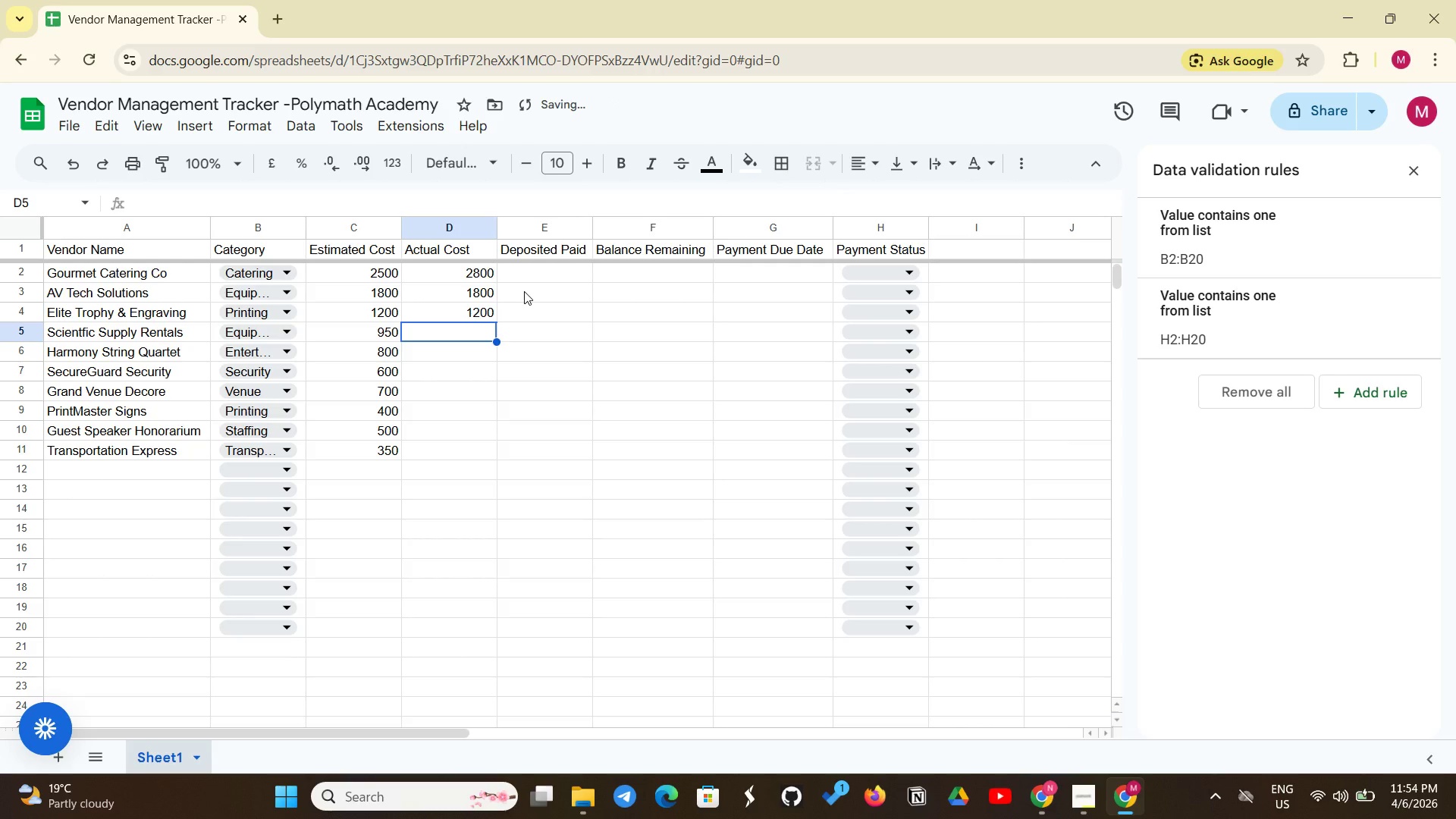 
type(950)
 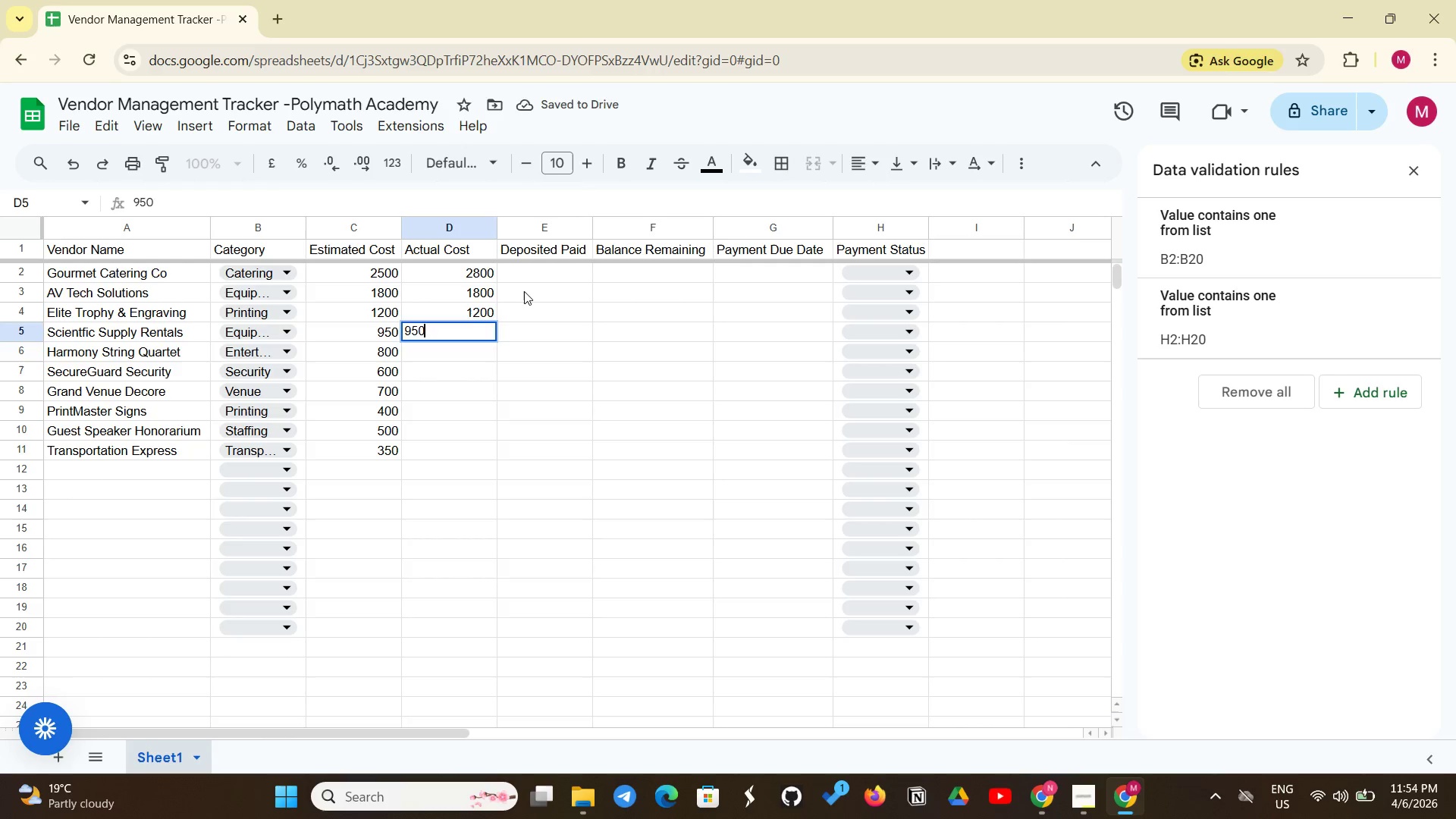 
key(Enter)
 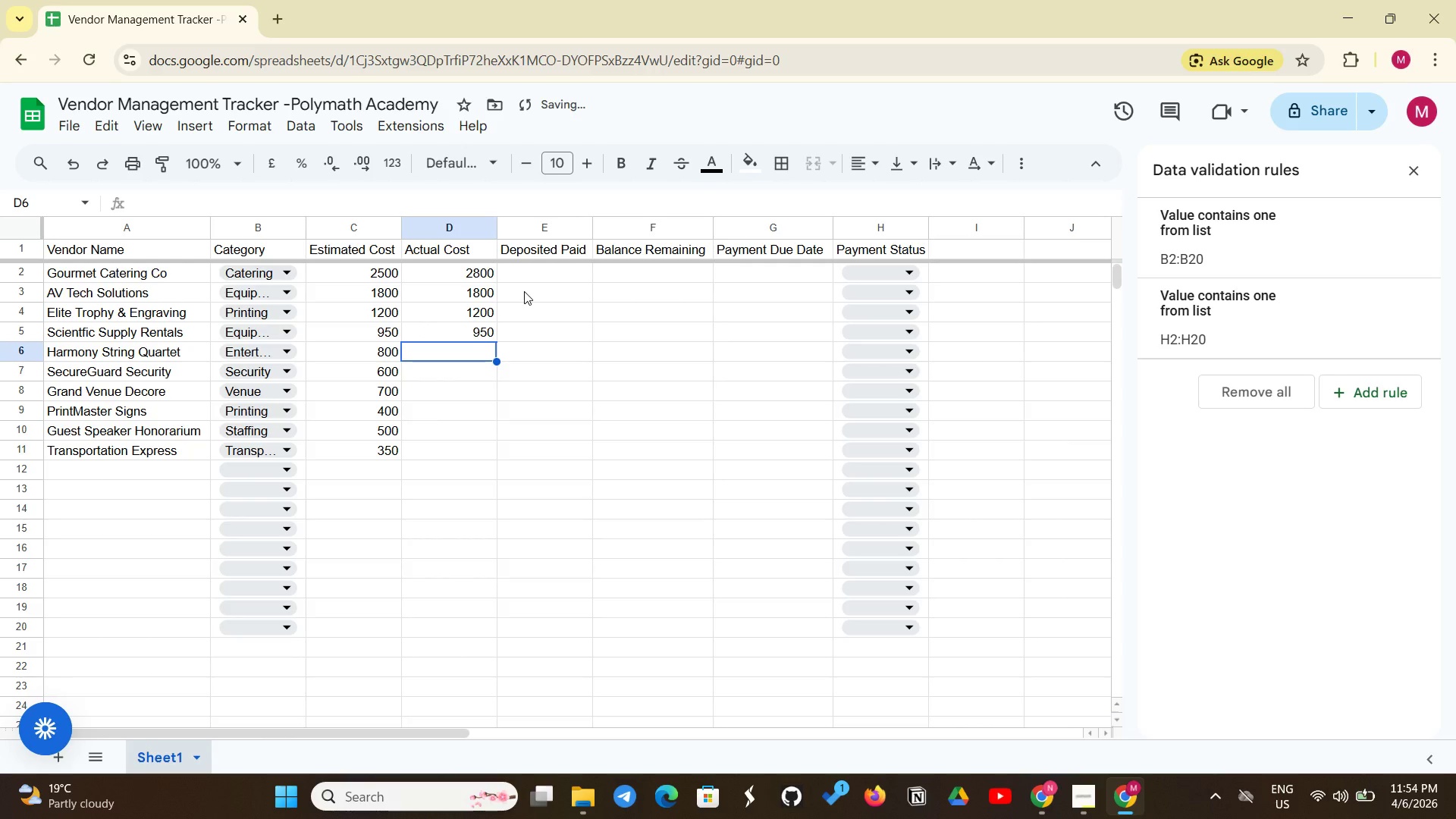 
type(800)
 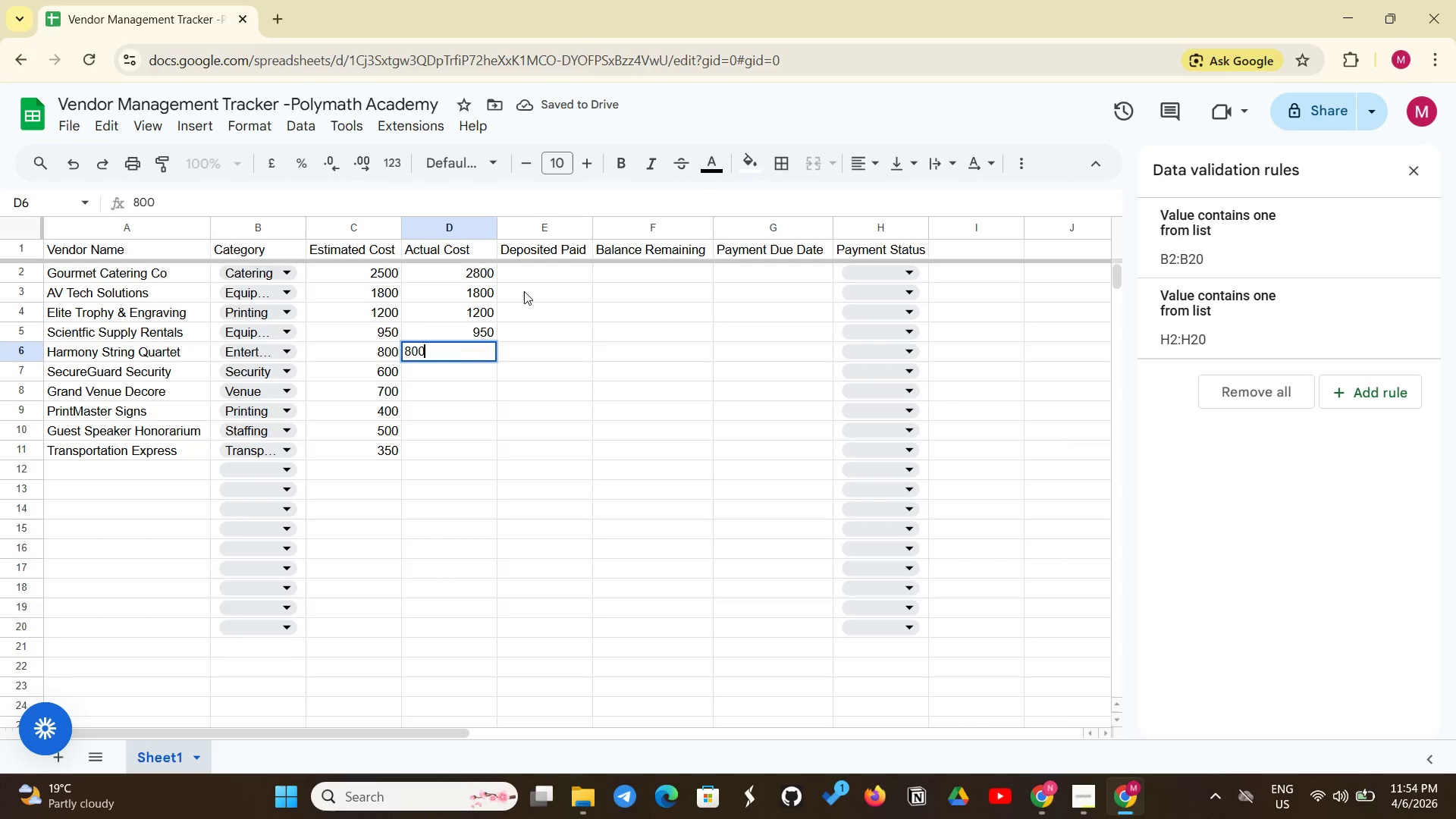 
key(Enter)
 